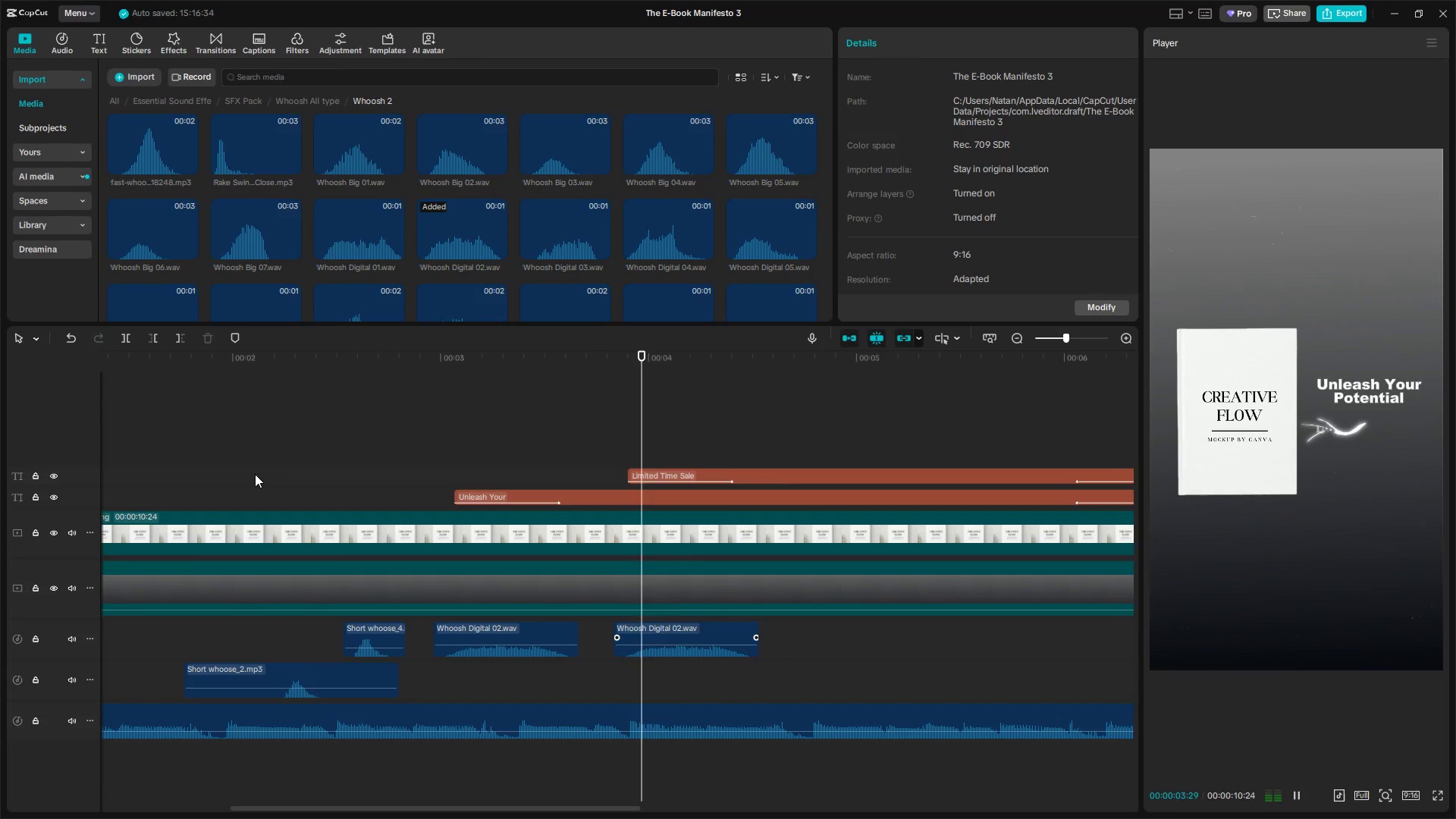 
hold_key(key=ControlLeft, duration=0.58)
 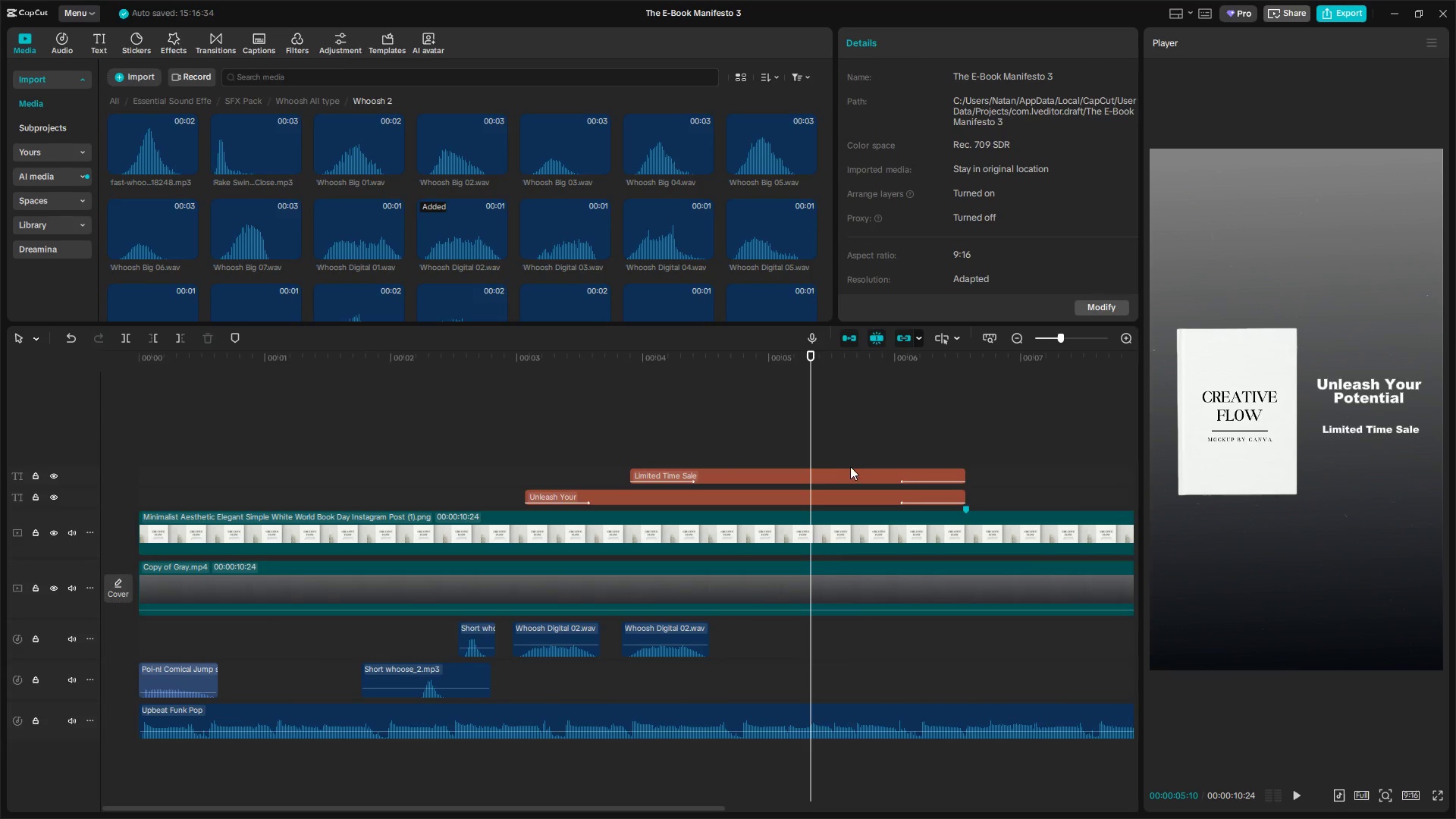 
key(Space)
 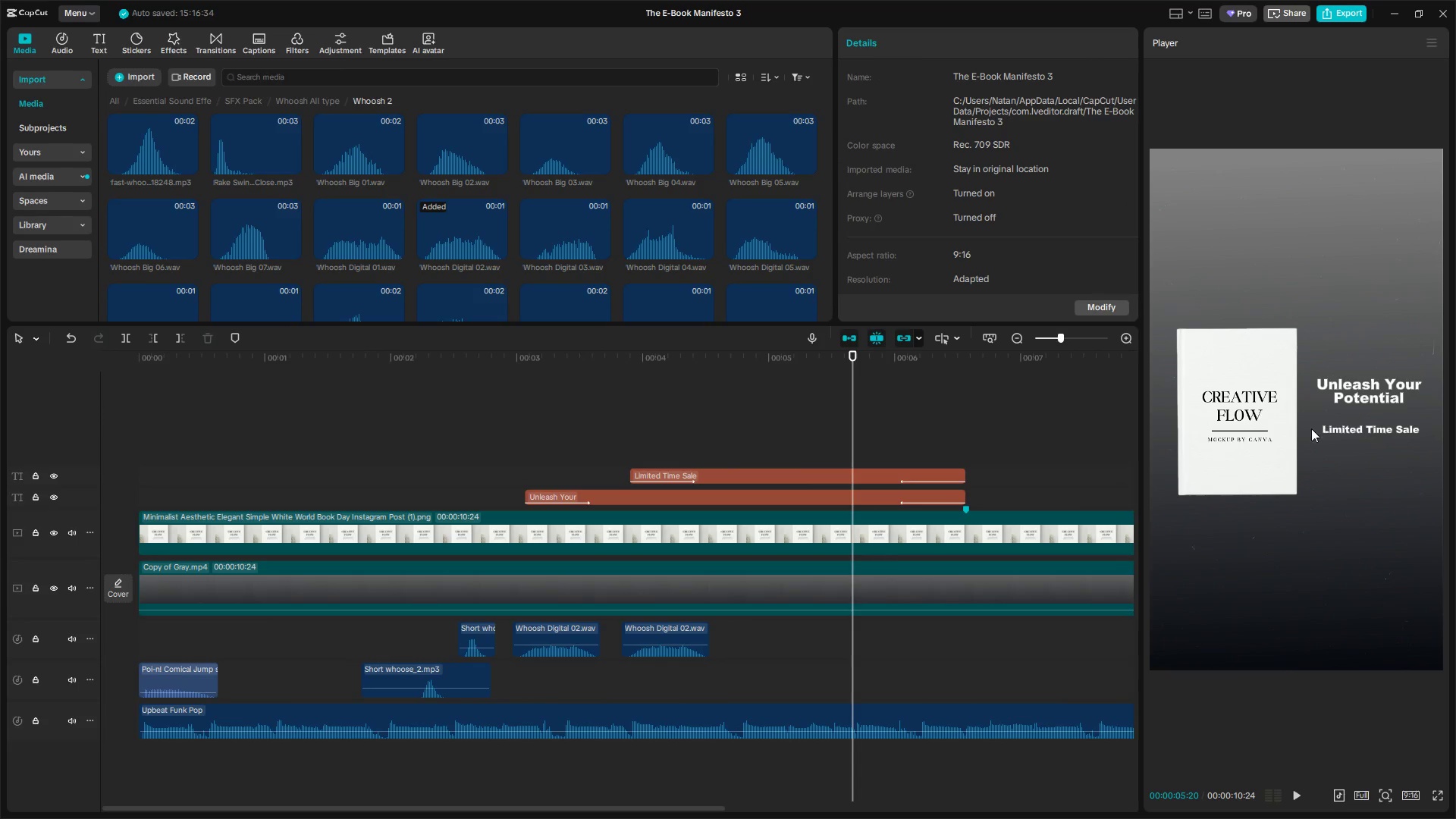 
scroll: coordinate [744, 595], scroll_direction: down, amount: 8.0
 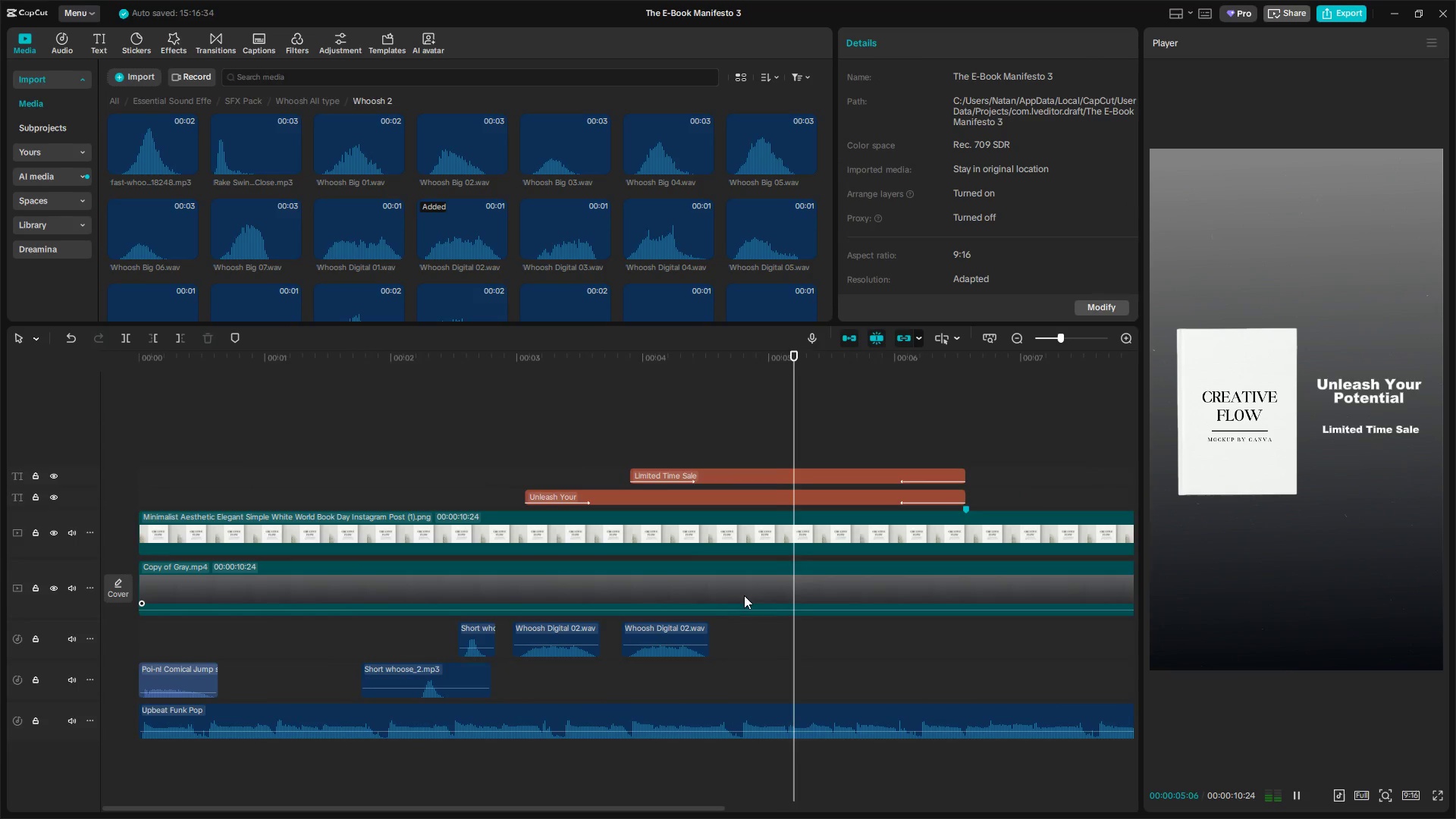 
left_click([789, 495])
 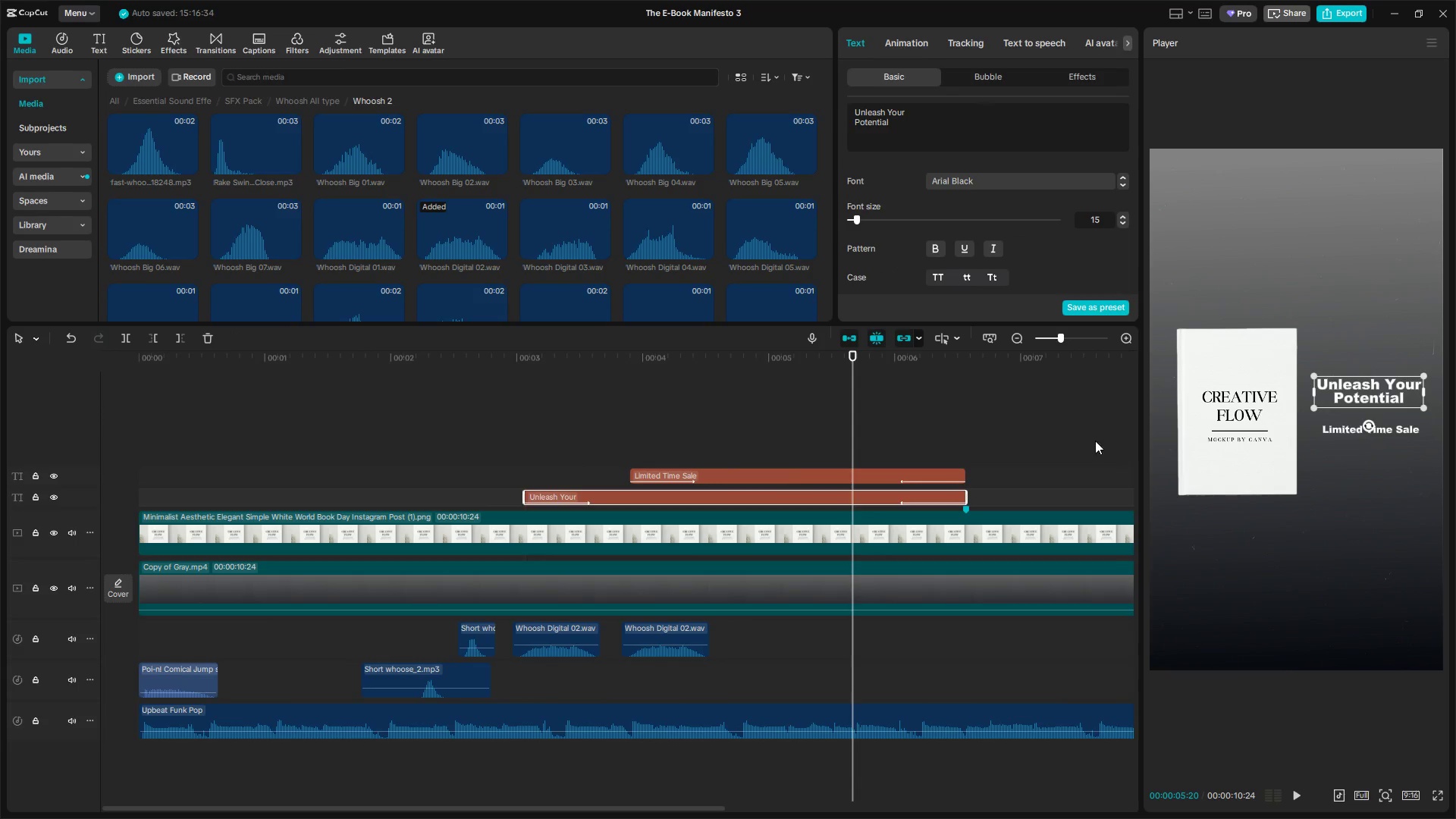 
left_click([843, 477])
 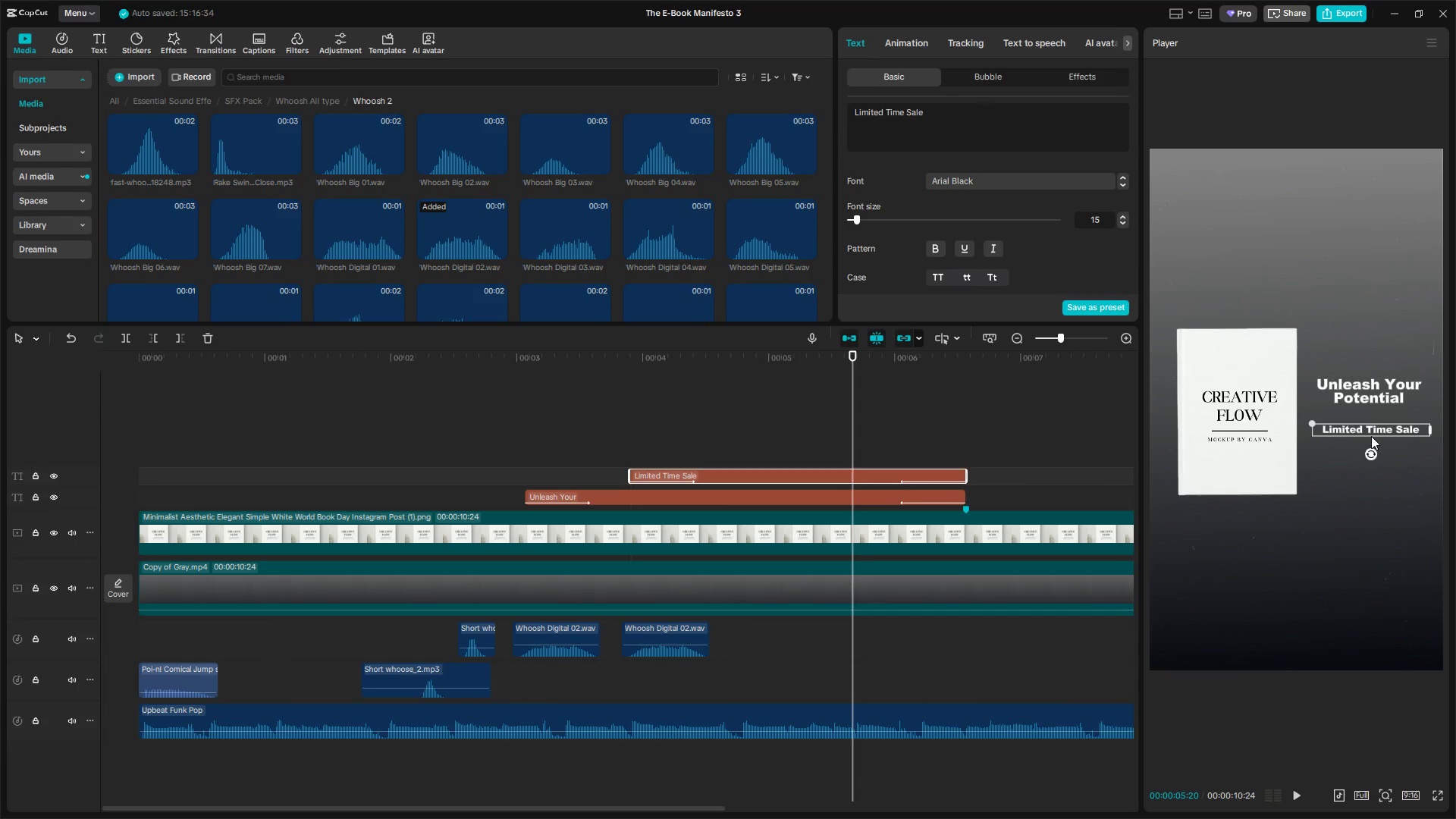 
left_click_drag(start_coordinate=[1376, 430], to_coordinate=[1376, 440])
 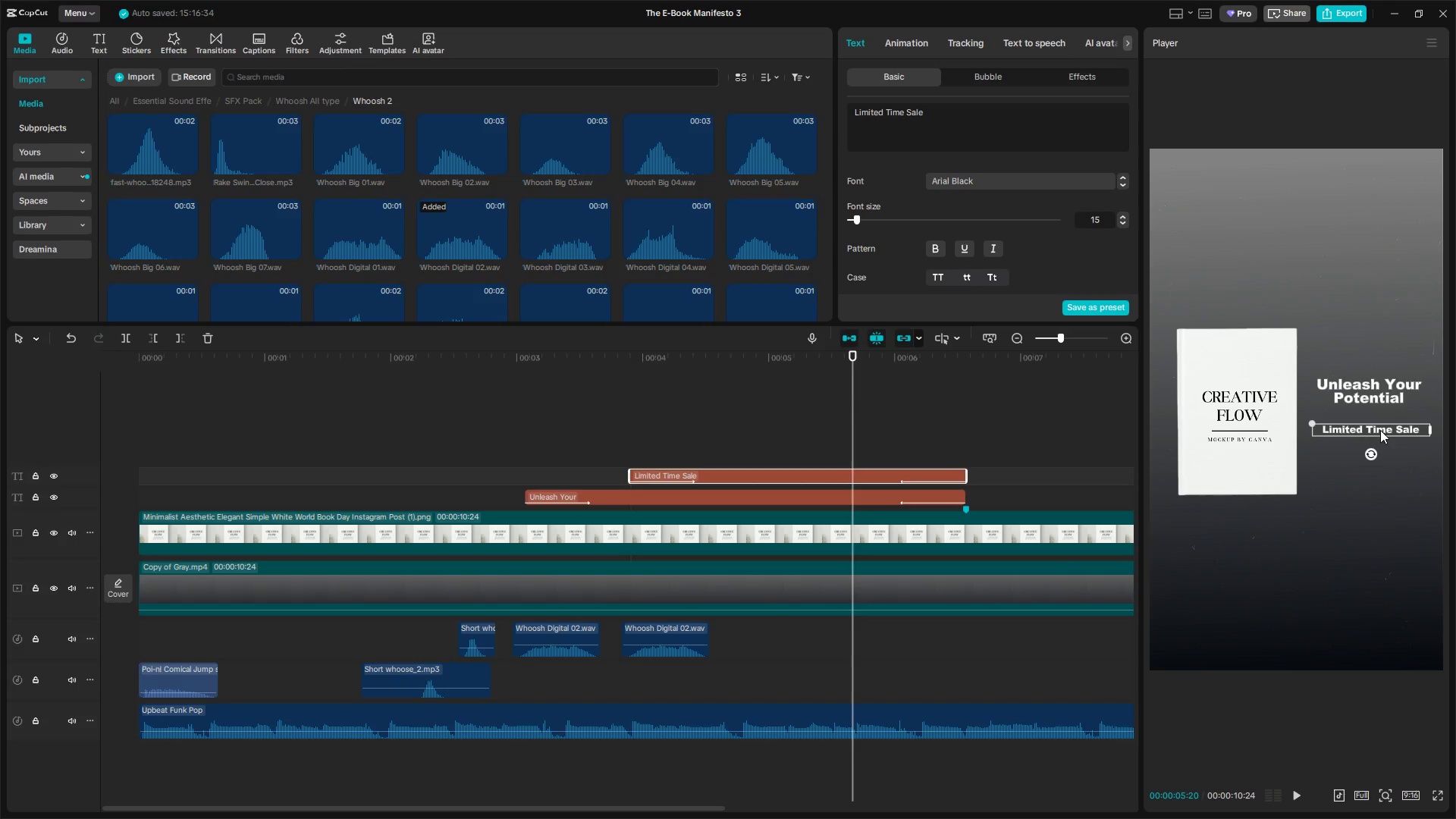 
left_click_drag(start_coordinate=[1380, 429], to_coordinate=[1380, 447])
 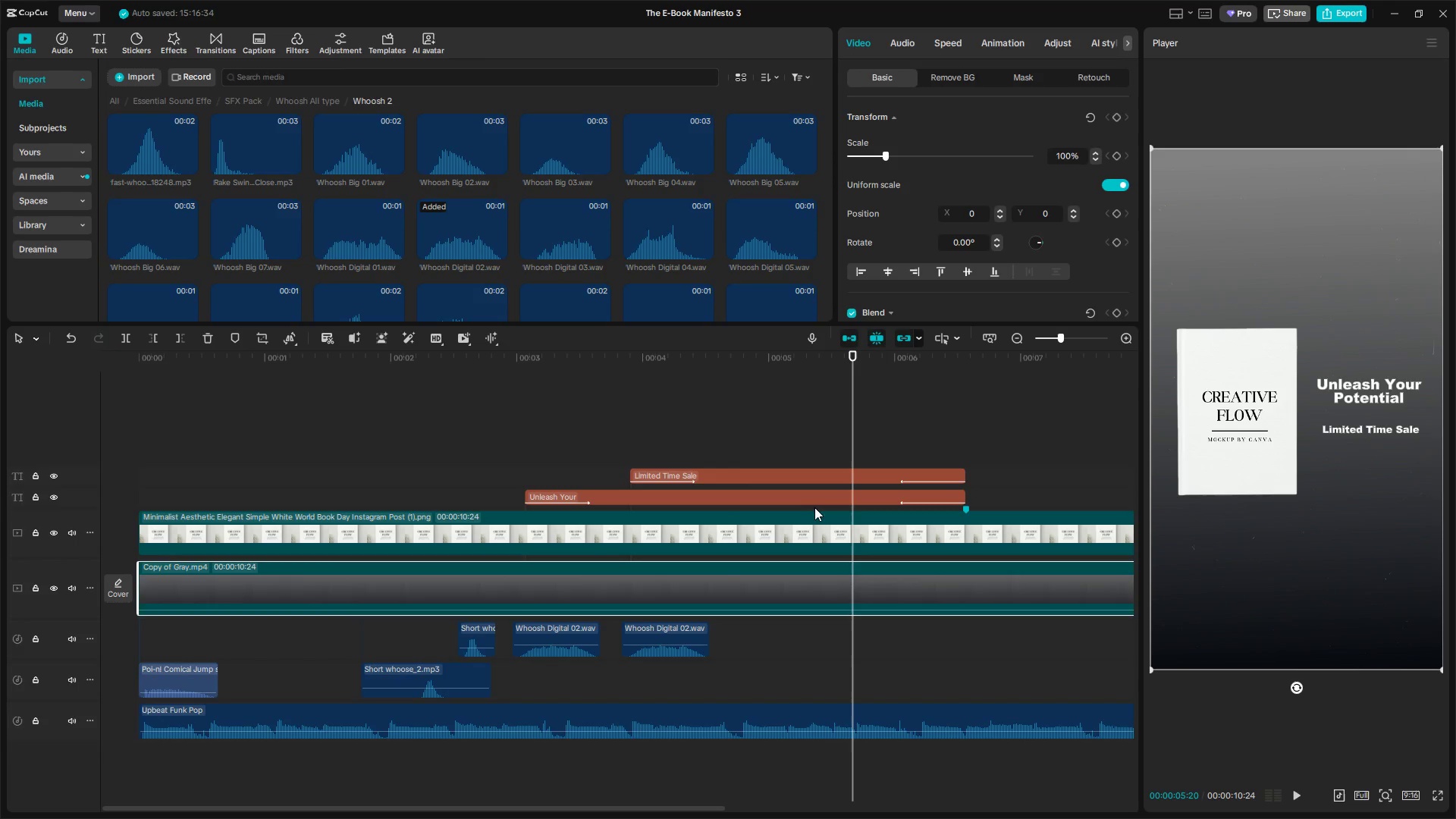 
left_click([811, 498])
 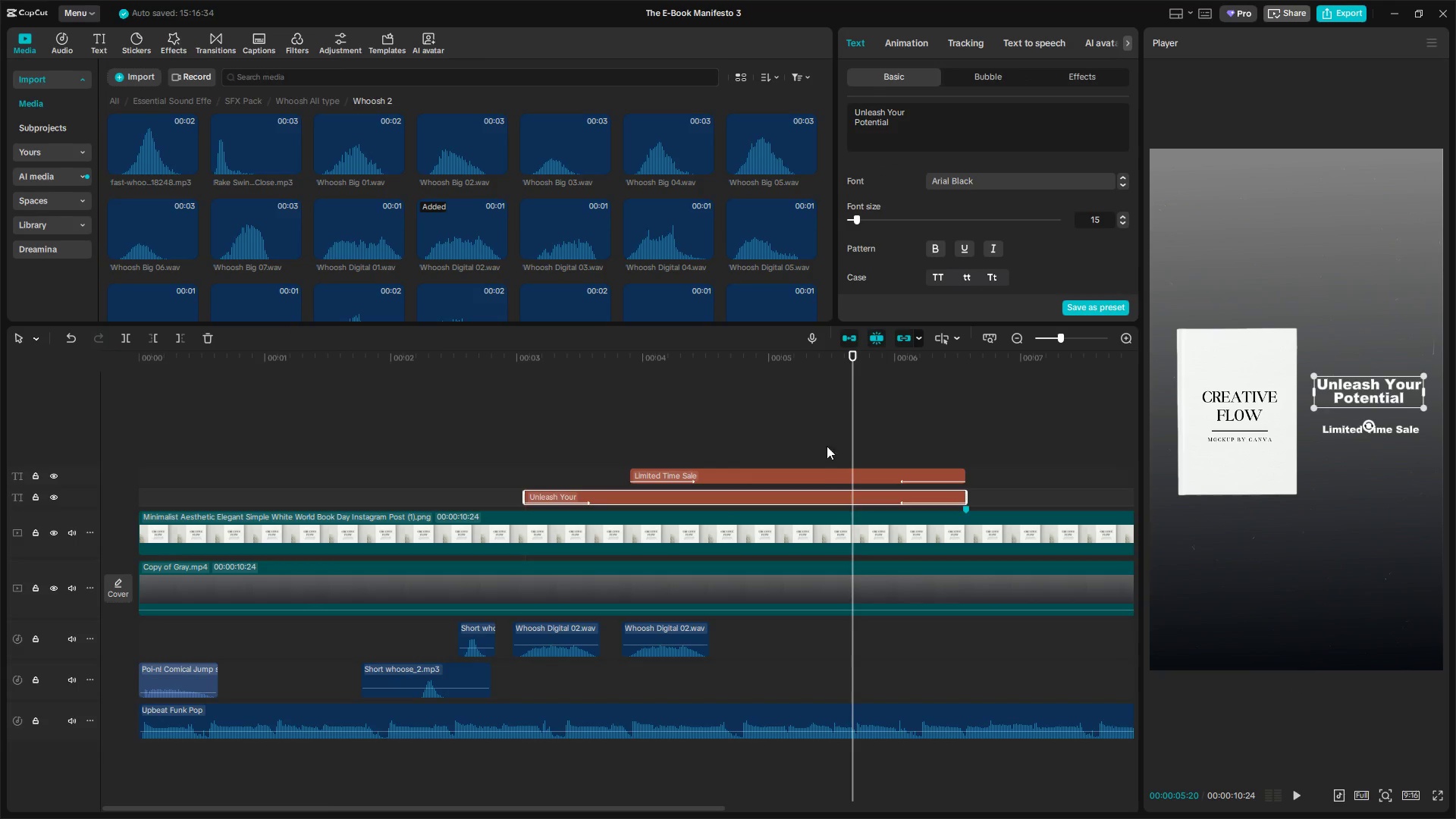 
left_click([815, 477])
 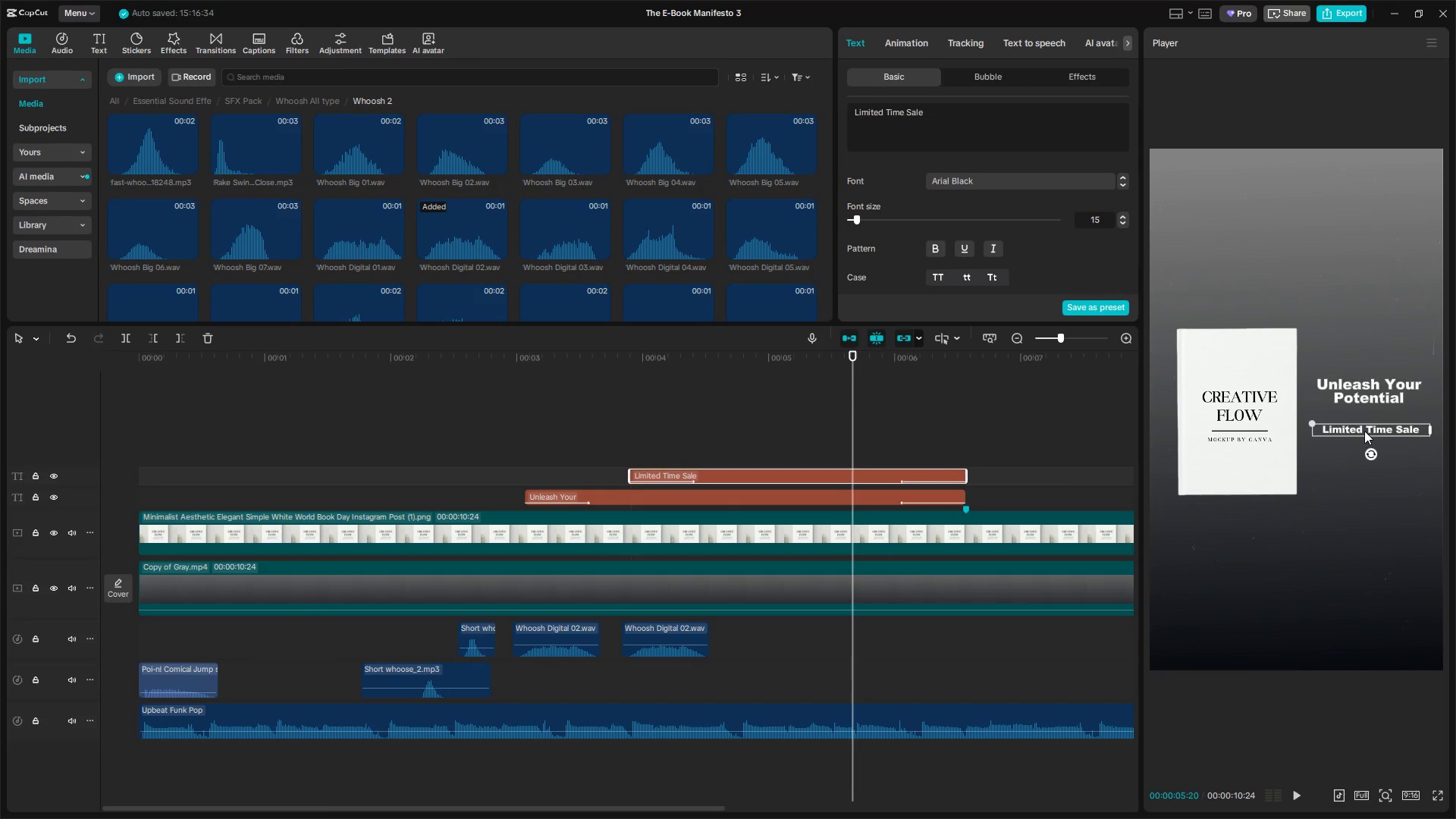 
left_click_drag(start_coordinate=[1366, 428], to_coordinate=[1367, 438])
 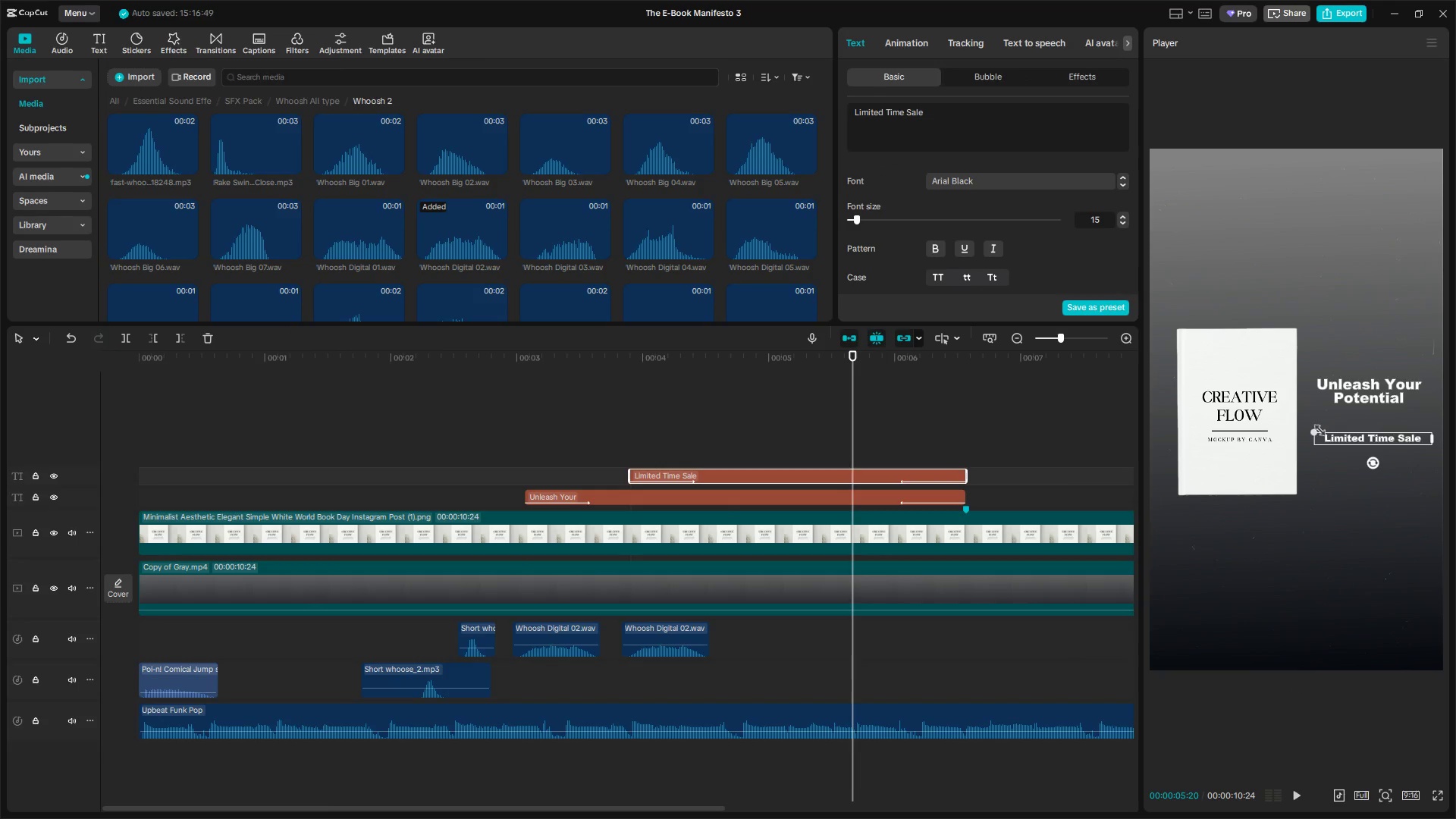 
left_click_drag(start_coordinate=[1314, 428], to_coordinate=[1302, 422])
 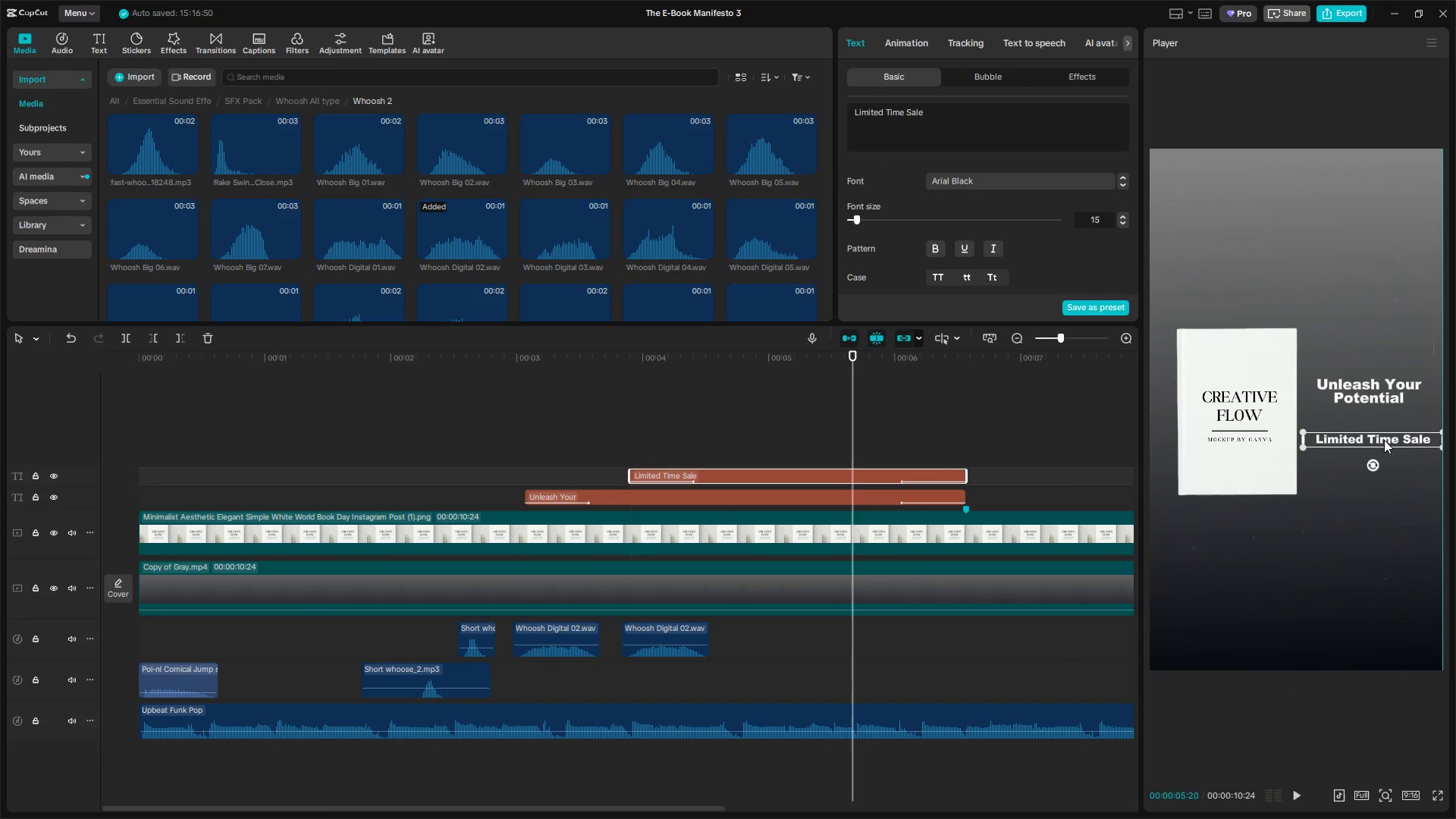 
left_click([1380, 384])
 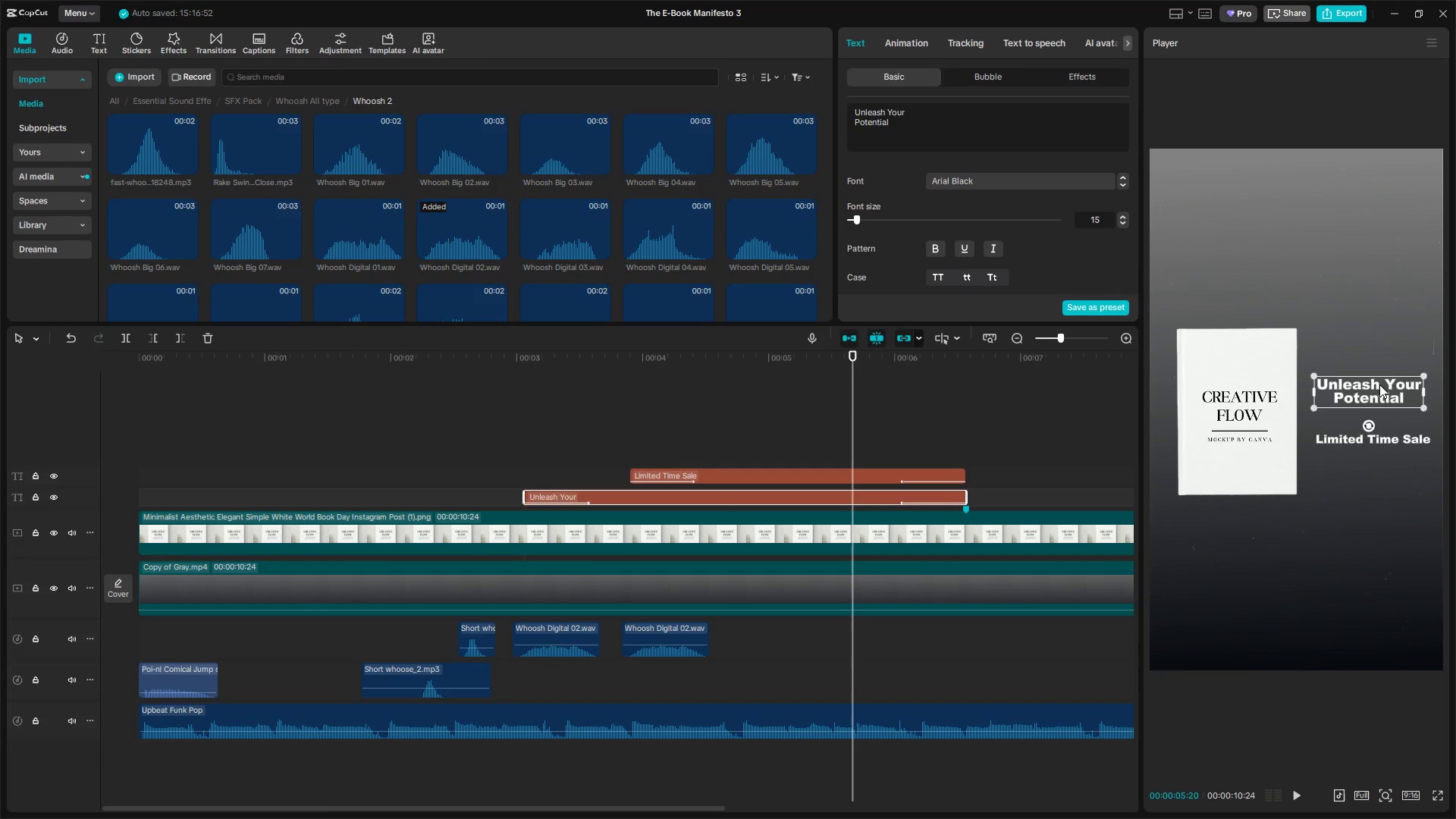 
left_click_drag(start_coordinate=[1378, 385], to_coordinate=[1379, 396])
 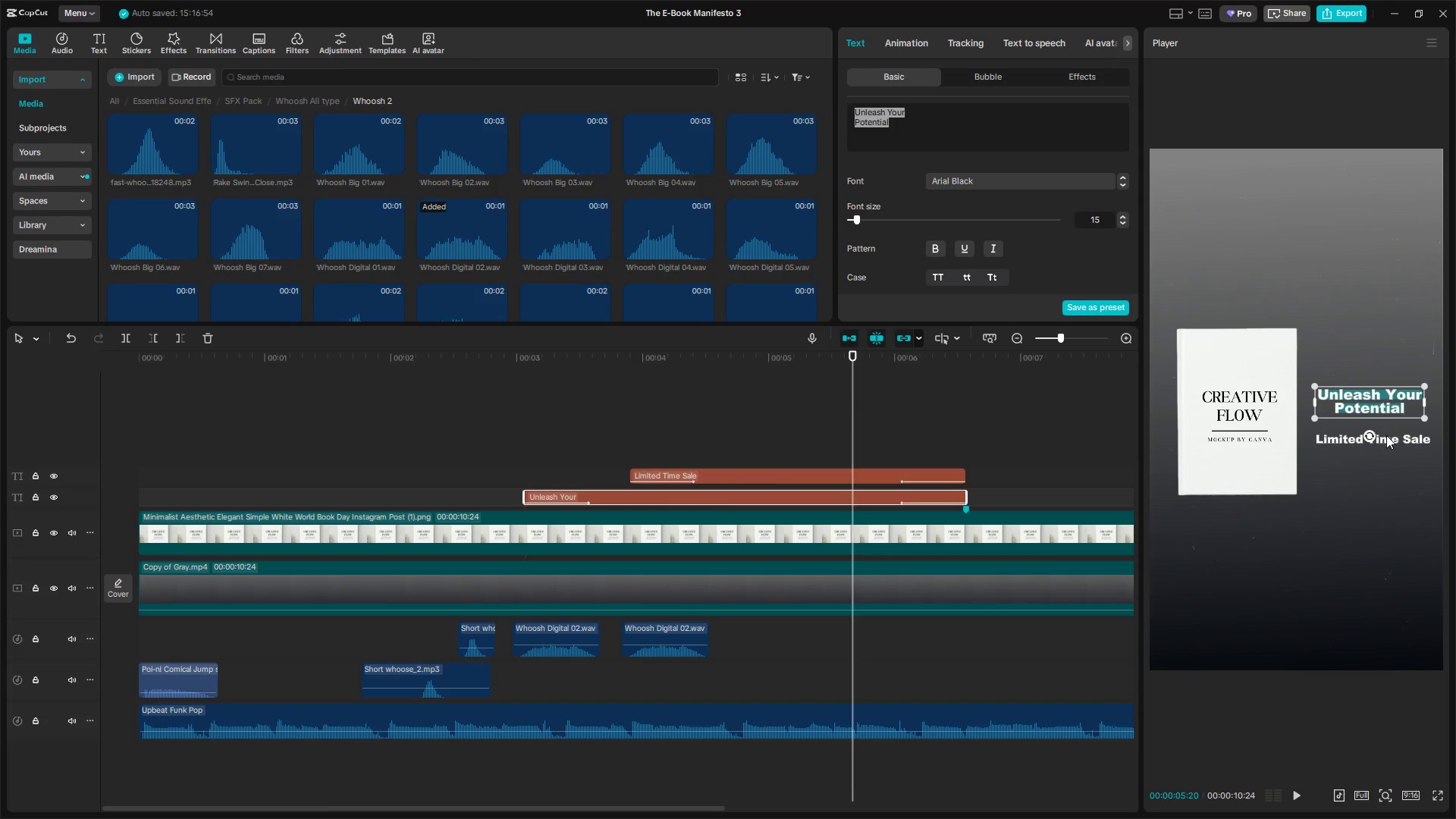 
left_click([1386, 435])
 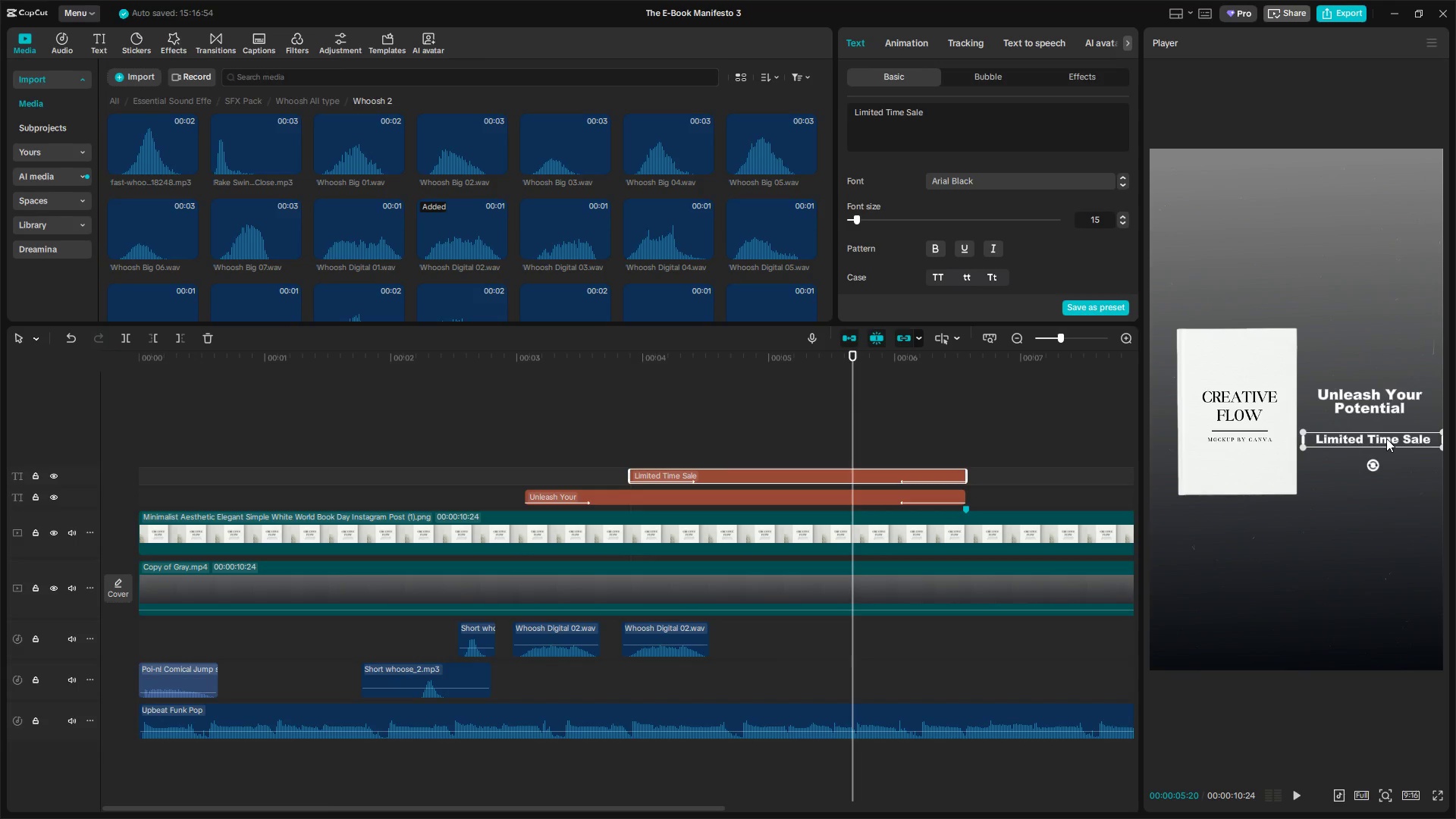 
left_click_drag(start_coordinate=[1385, 438], to_coordinate=[1385, 430])
 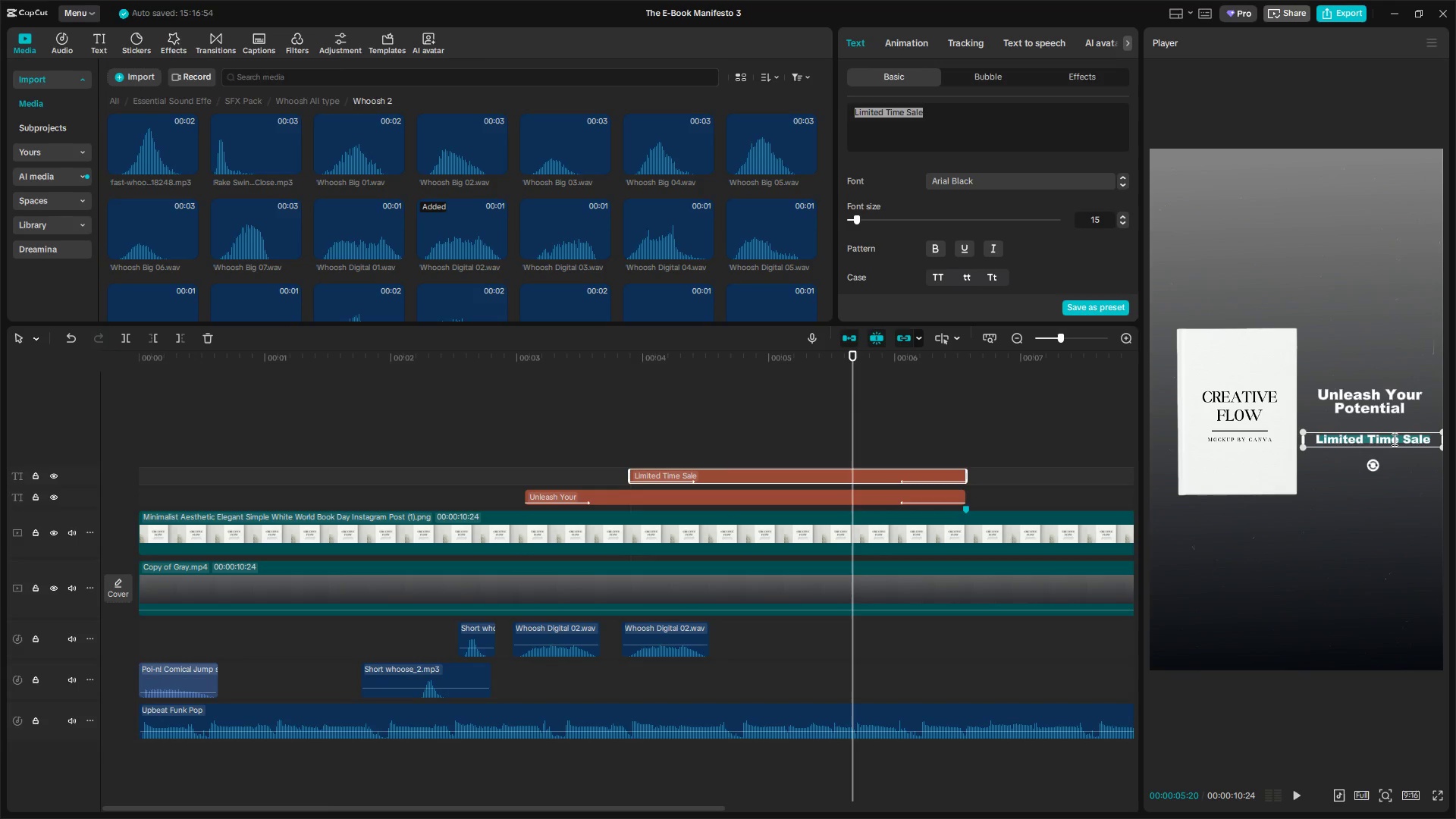 
left_click_drag(start_coordinate=[1393, 439], to_coordinate=[1393, 431])
 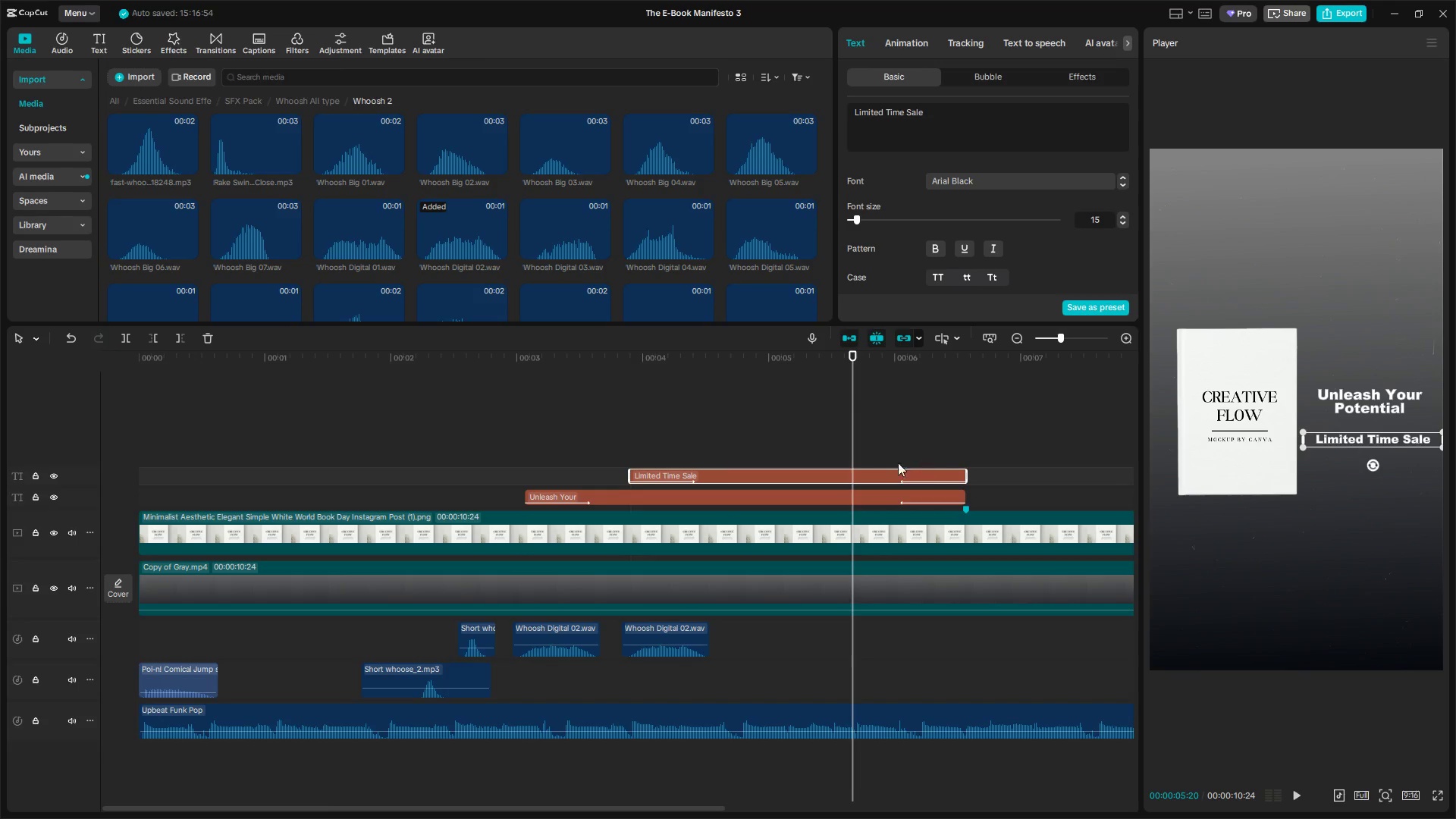 
left_click([859, 471])
 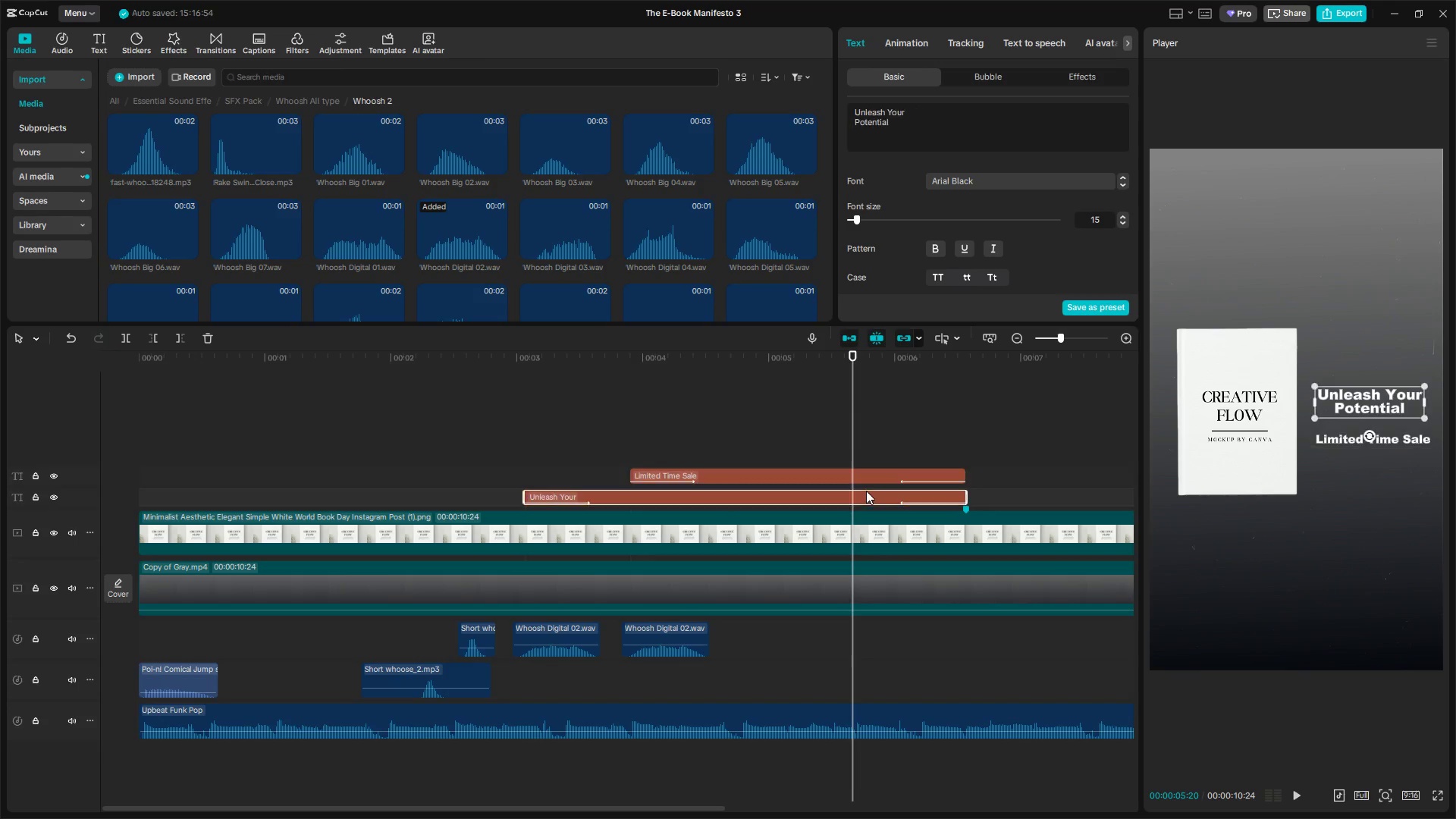 
double_click([868, 476])
 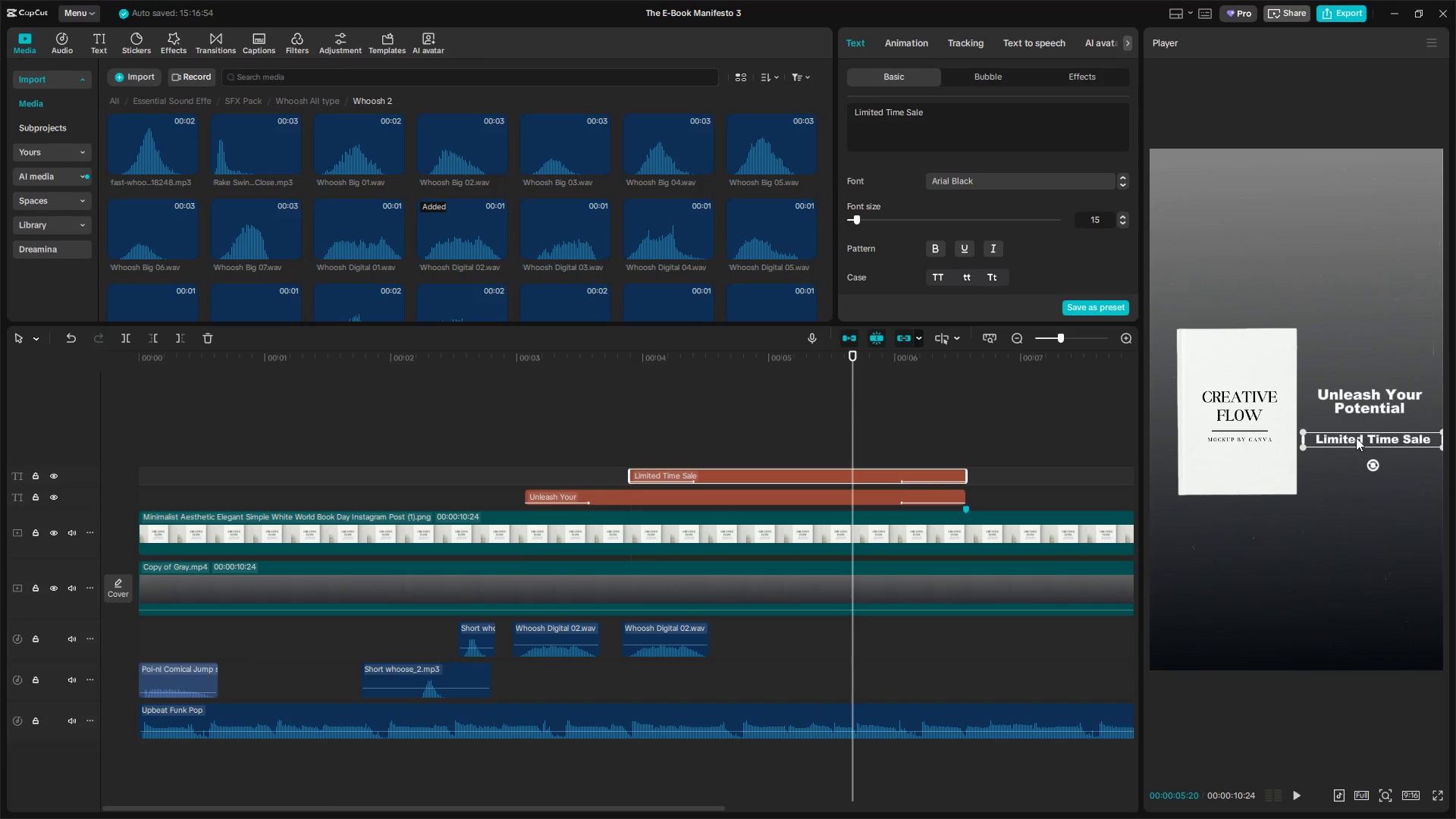 
left_click_drag(start_coordinate=[1369, 439], to_coordinate=[1368, 419])
 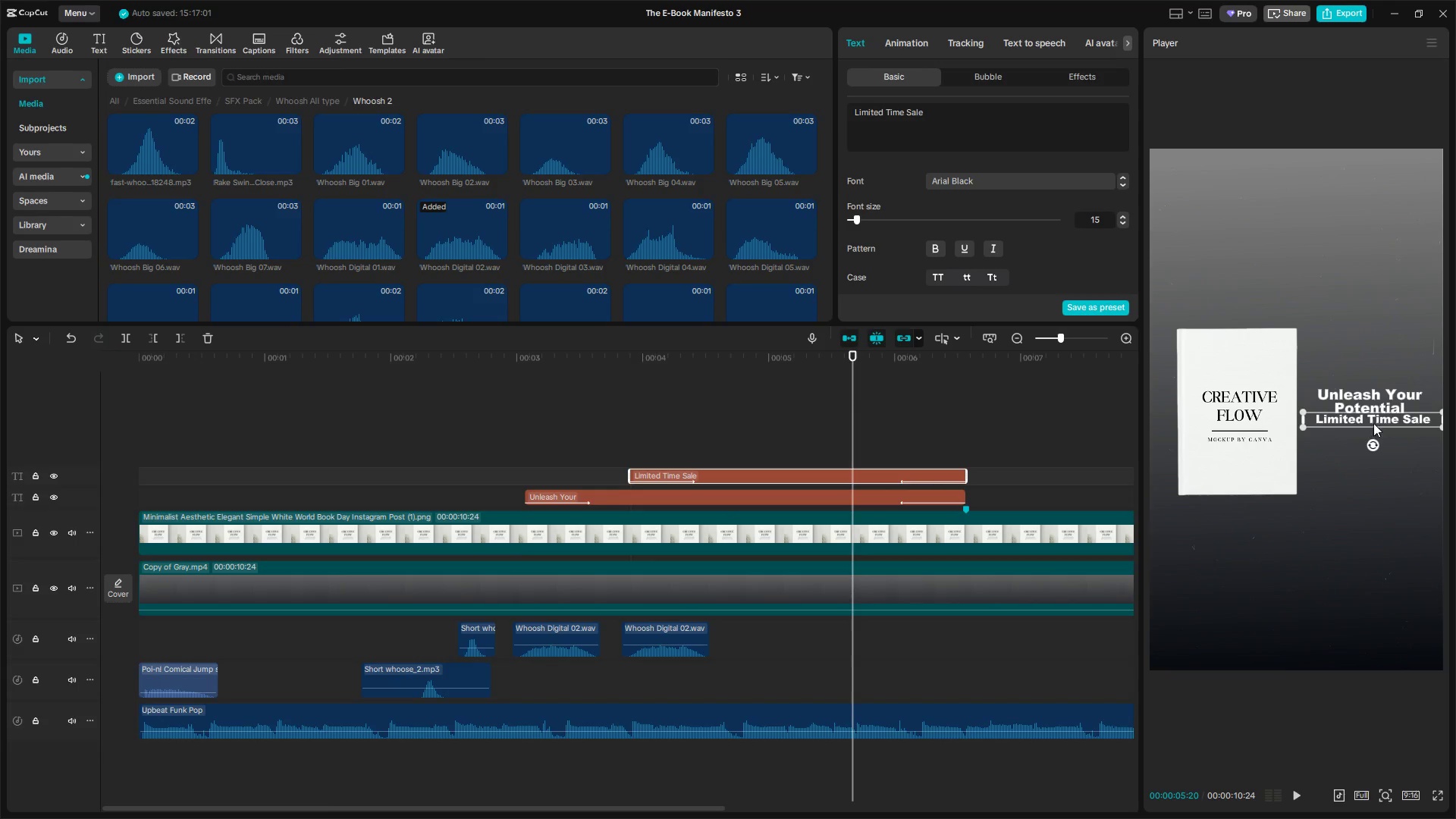 
left_click_drag(start_coordinate=[1375, 417], to_coordinate=[1371, 428])
 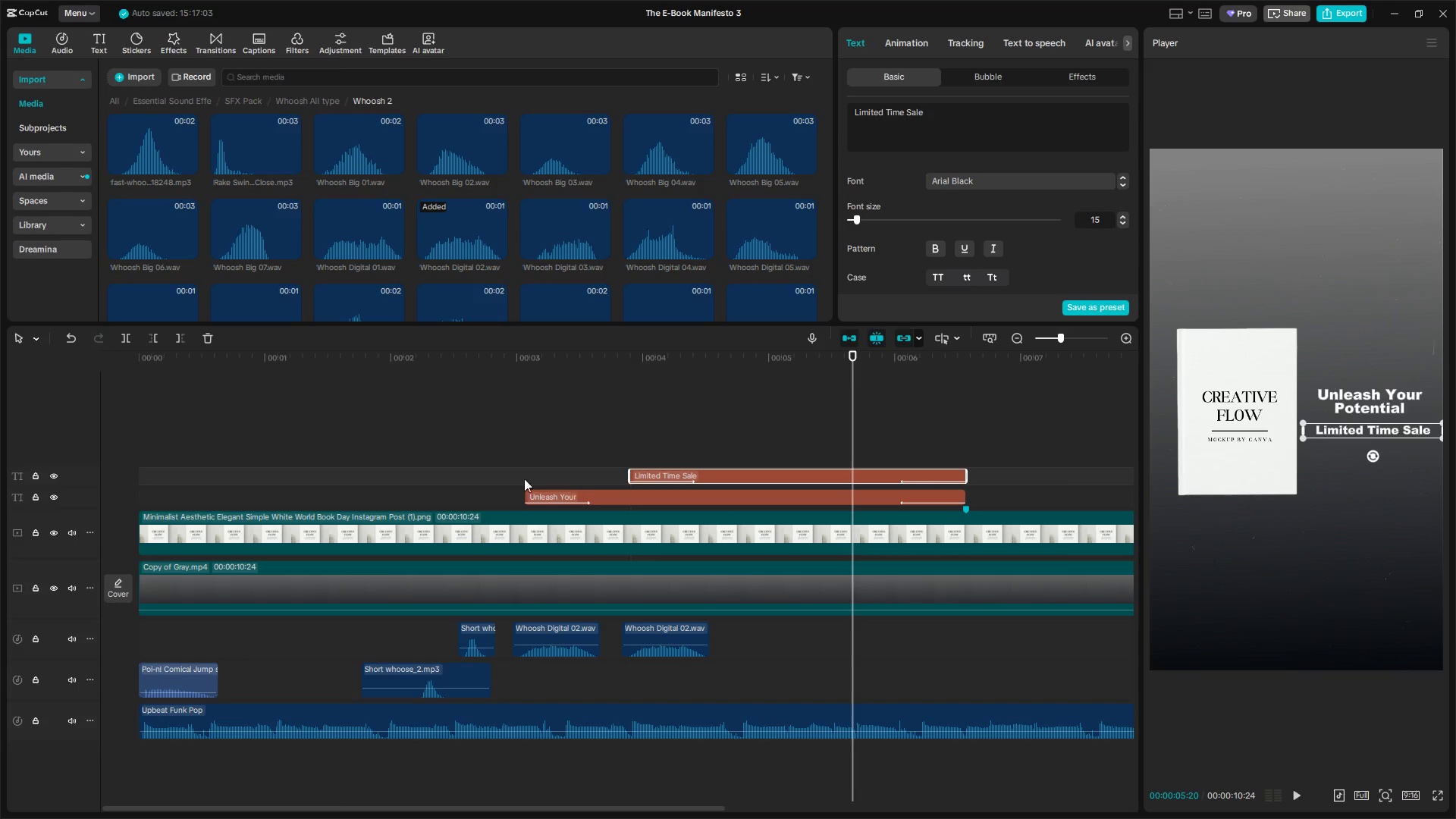 
left_click([438, 468])
 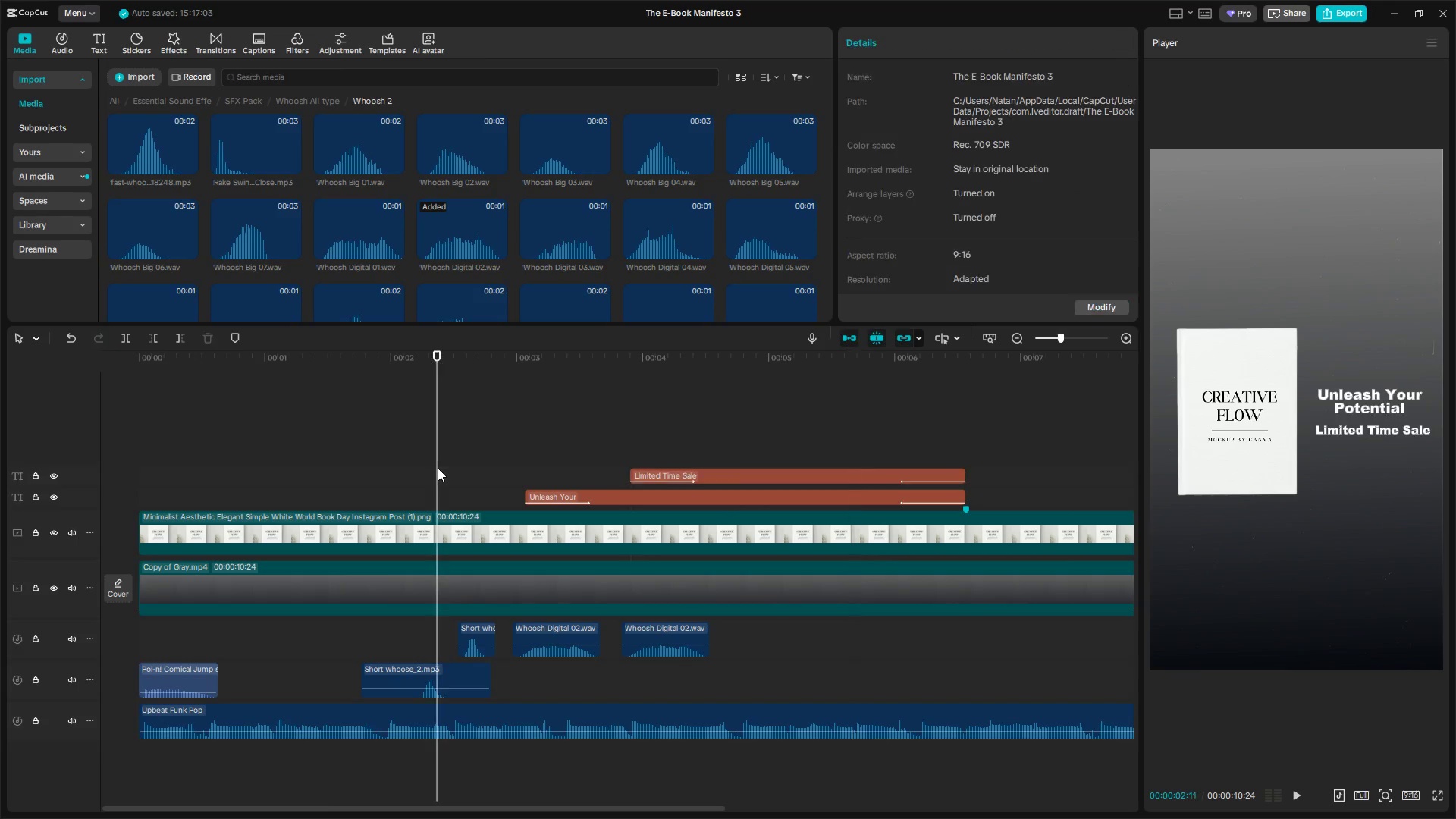 
left_click_drag(start_coordinate=[438, 468], to_coordinate=[0, 496])
 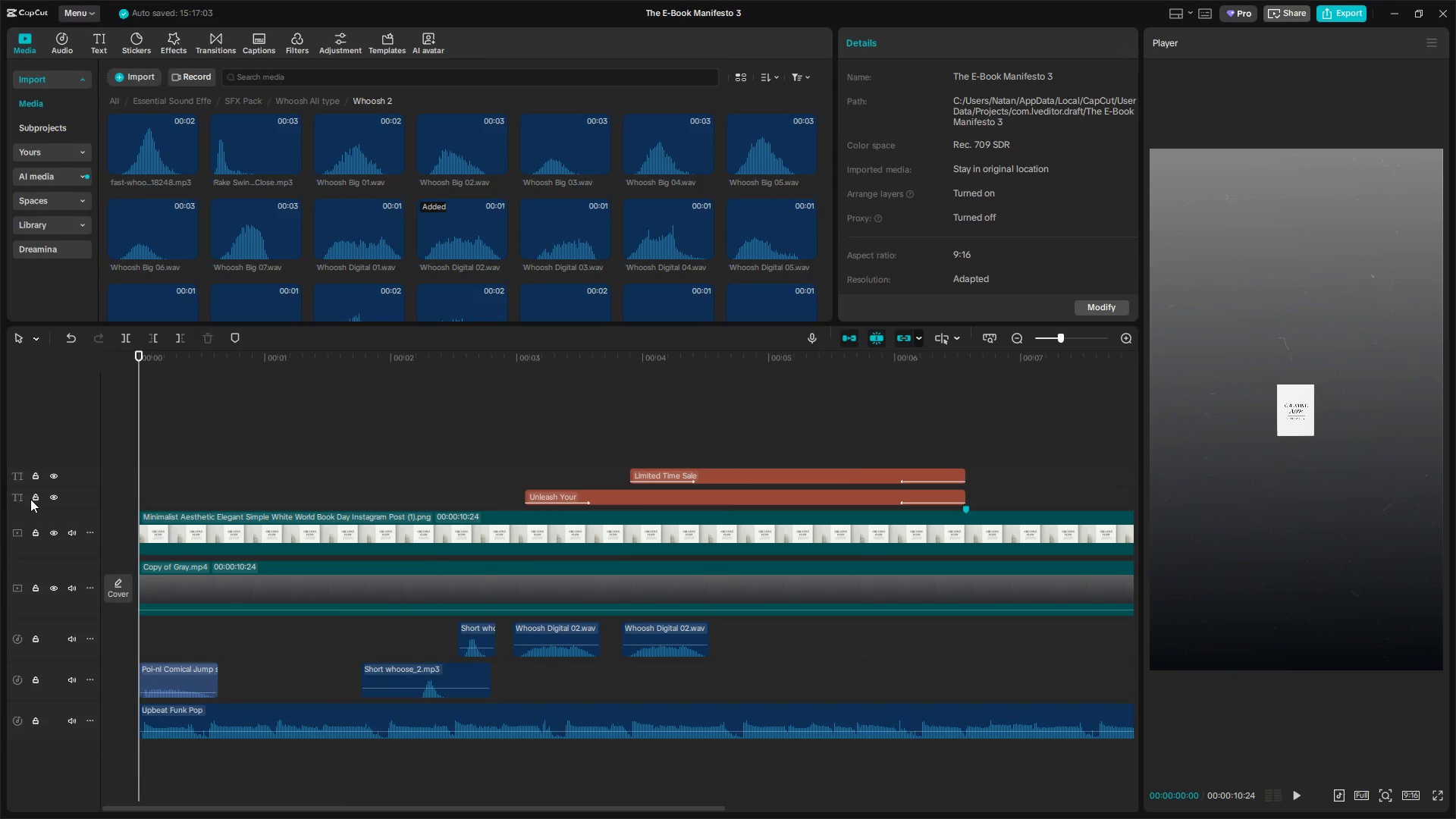 
hold_key(key=ControlLeft, duration=1.11)
 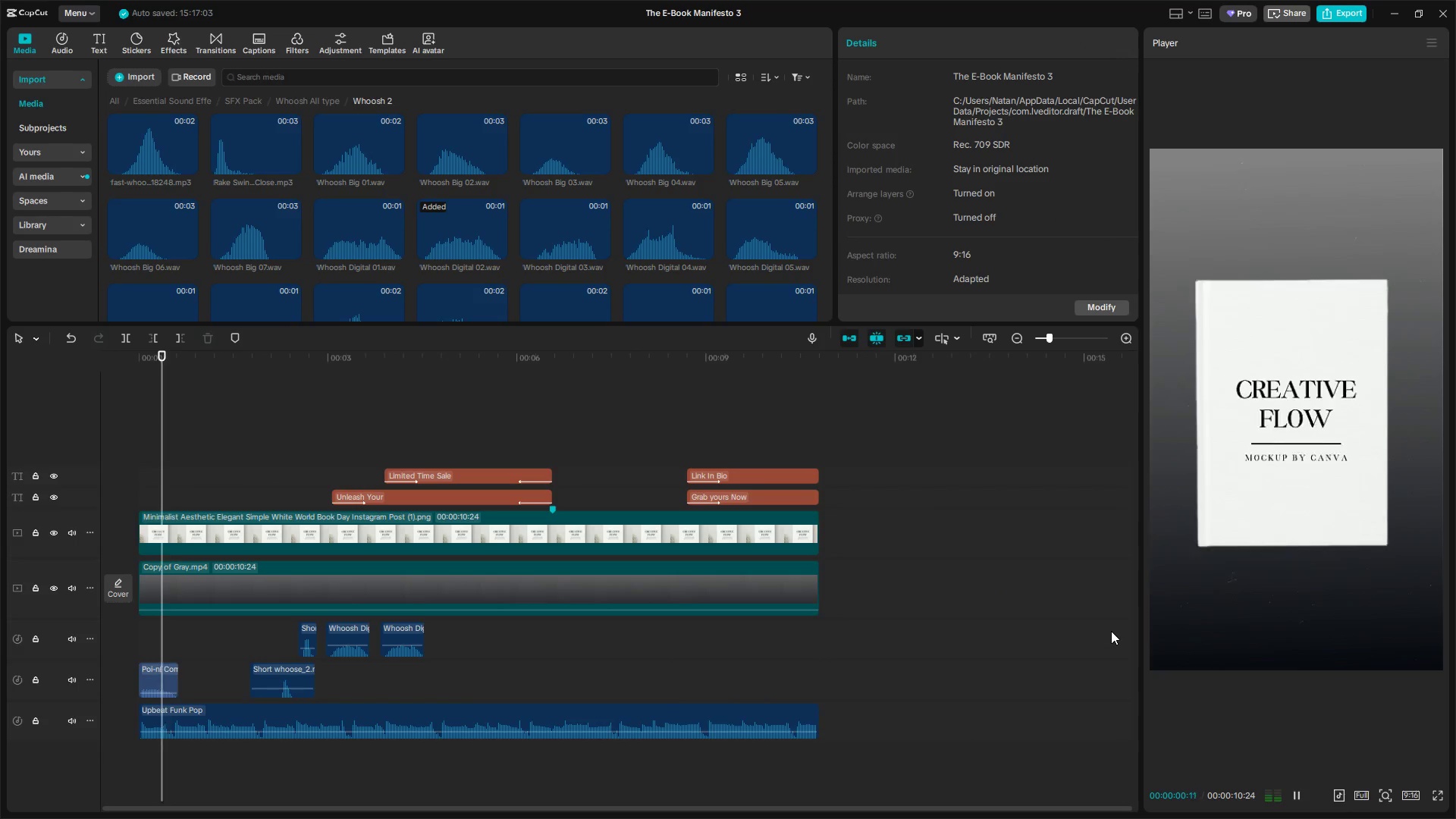 
key(Space)
 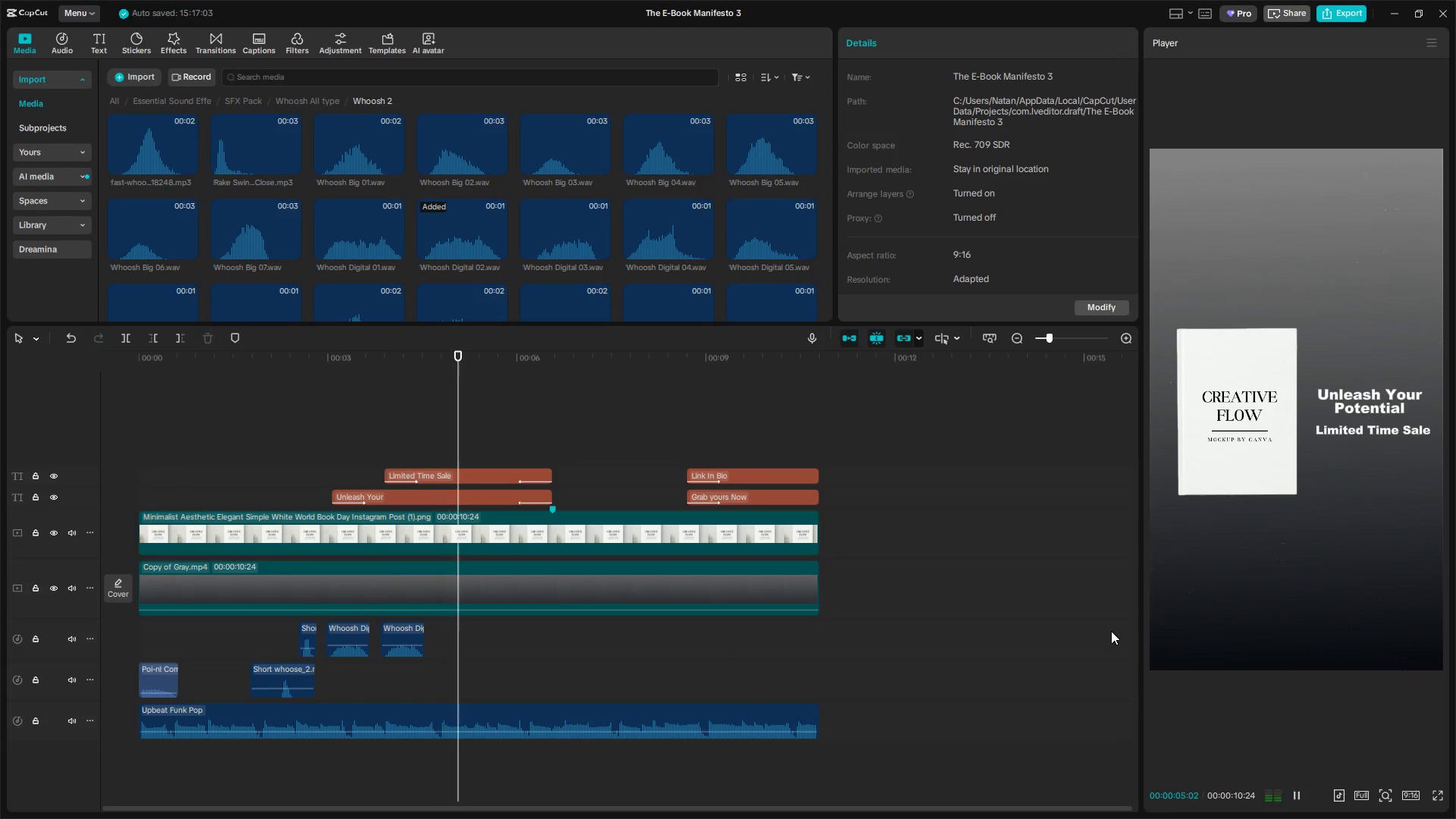 
scroll: coordinate [585, 532], scroll_direction: down, amount: 17.0
 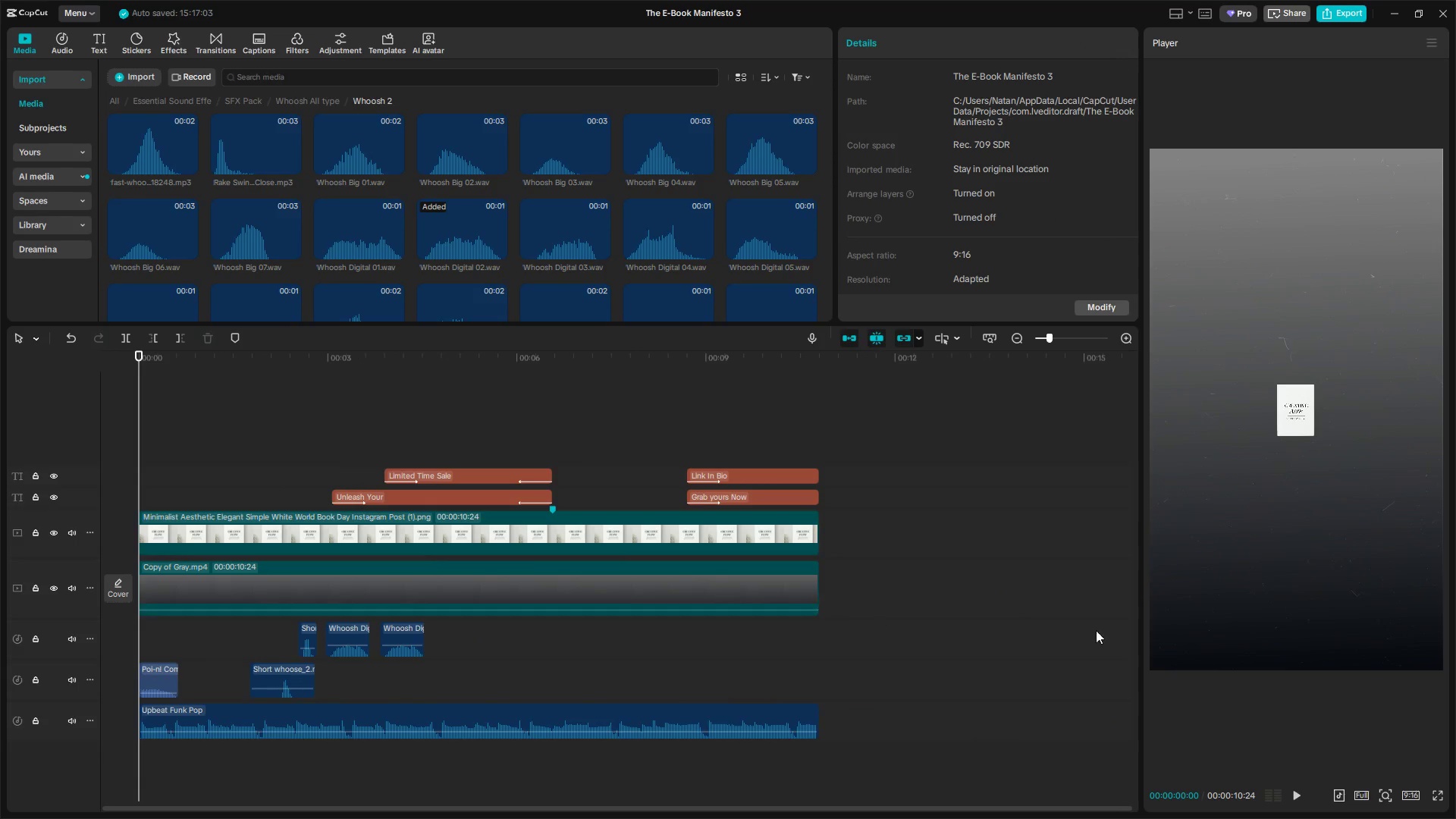 
wait(6.82)
 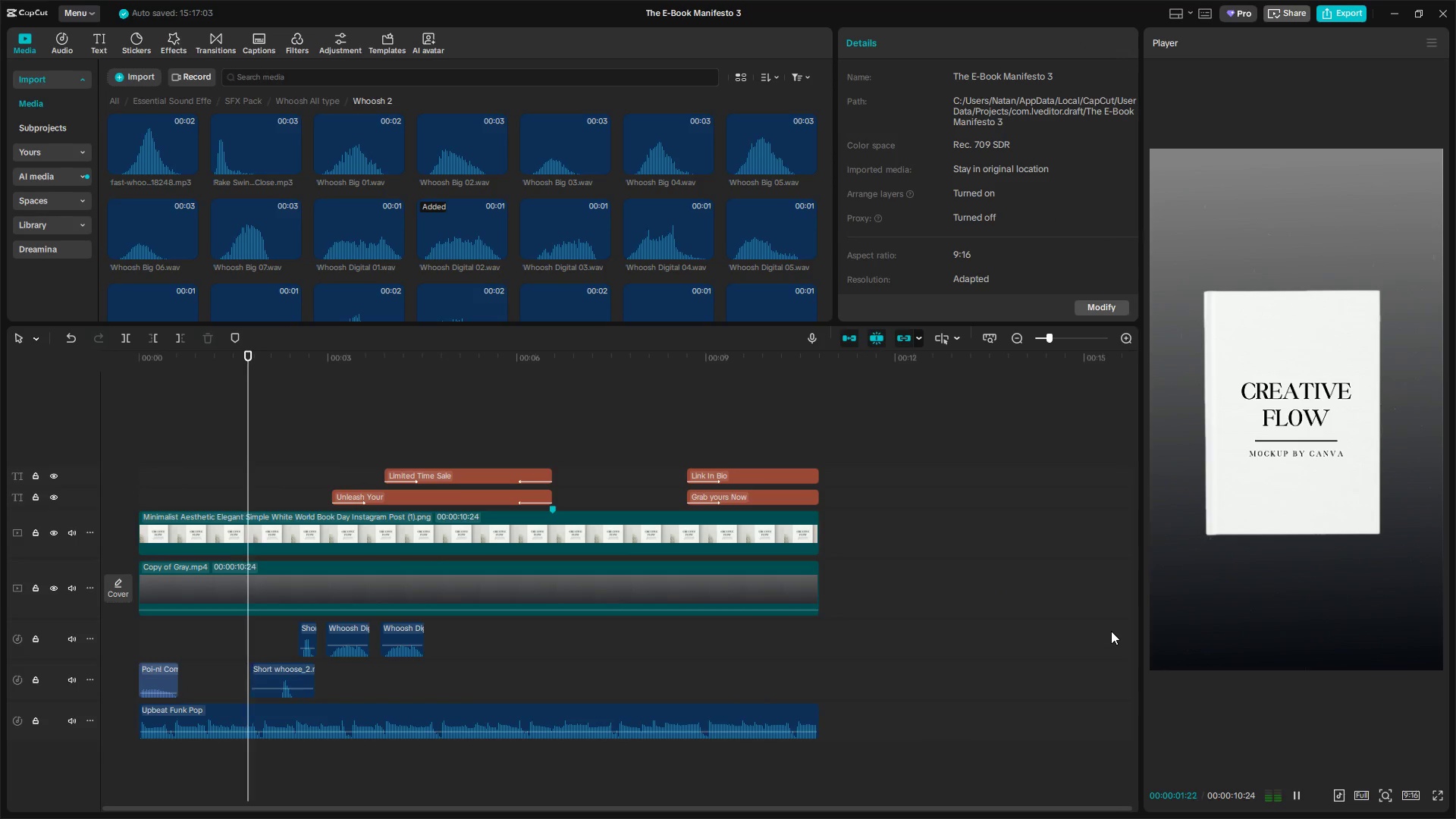 
key(Space)
 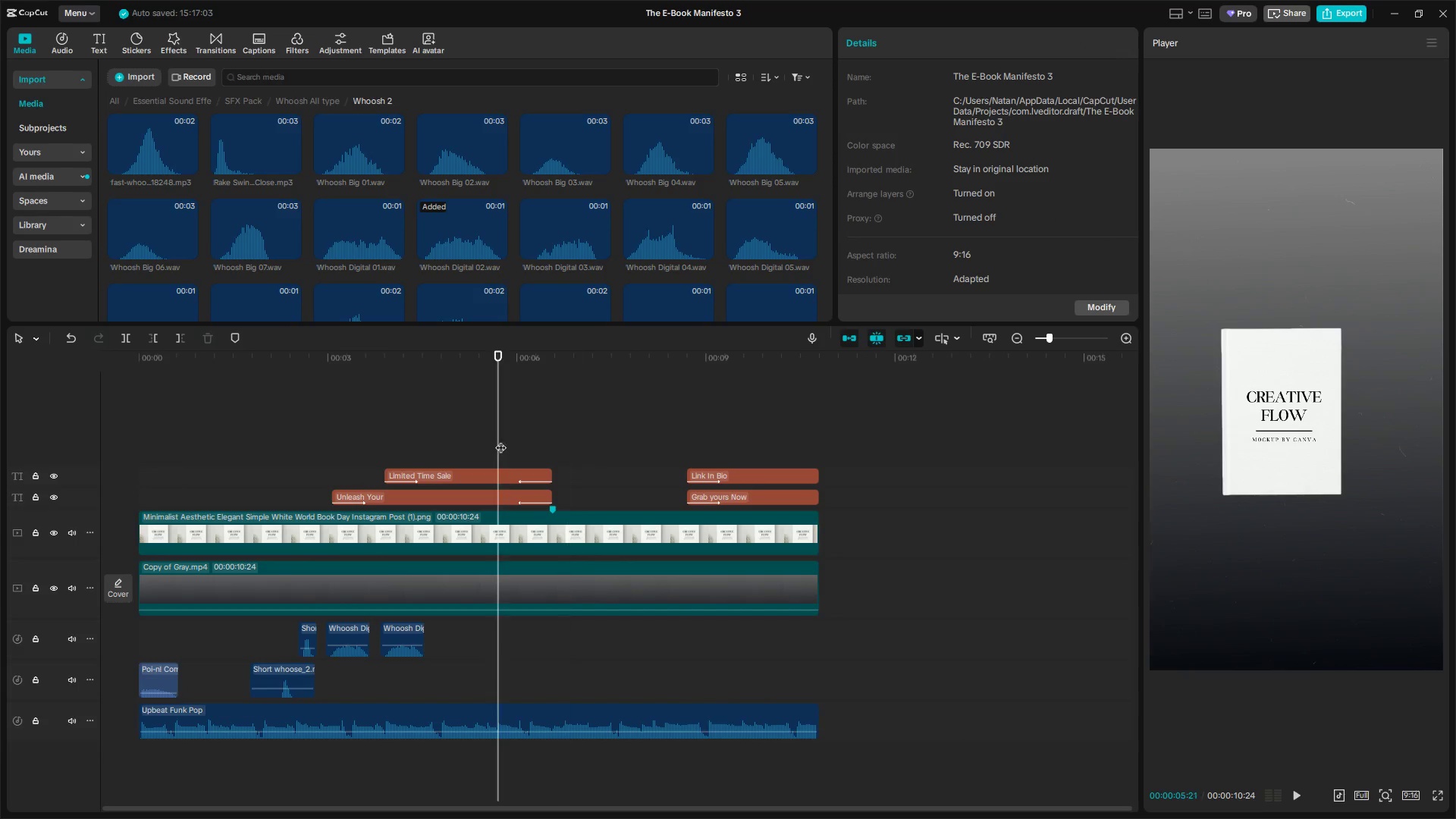 
left_click_drag(start_coordinate=[505, 440], to_coordinate=[522, 443])
 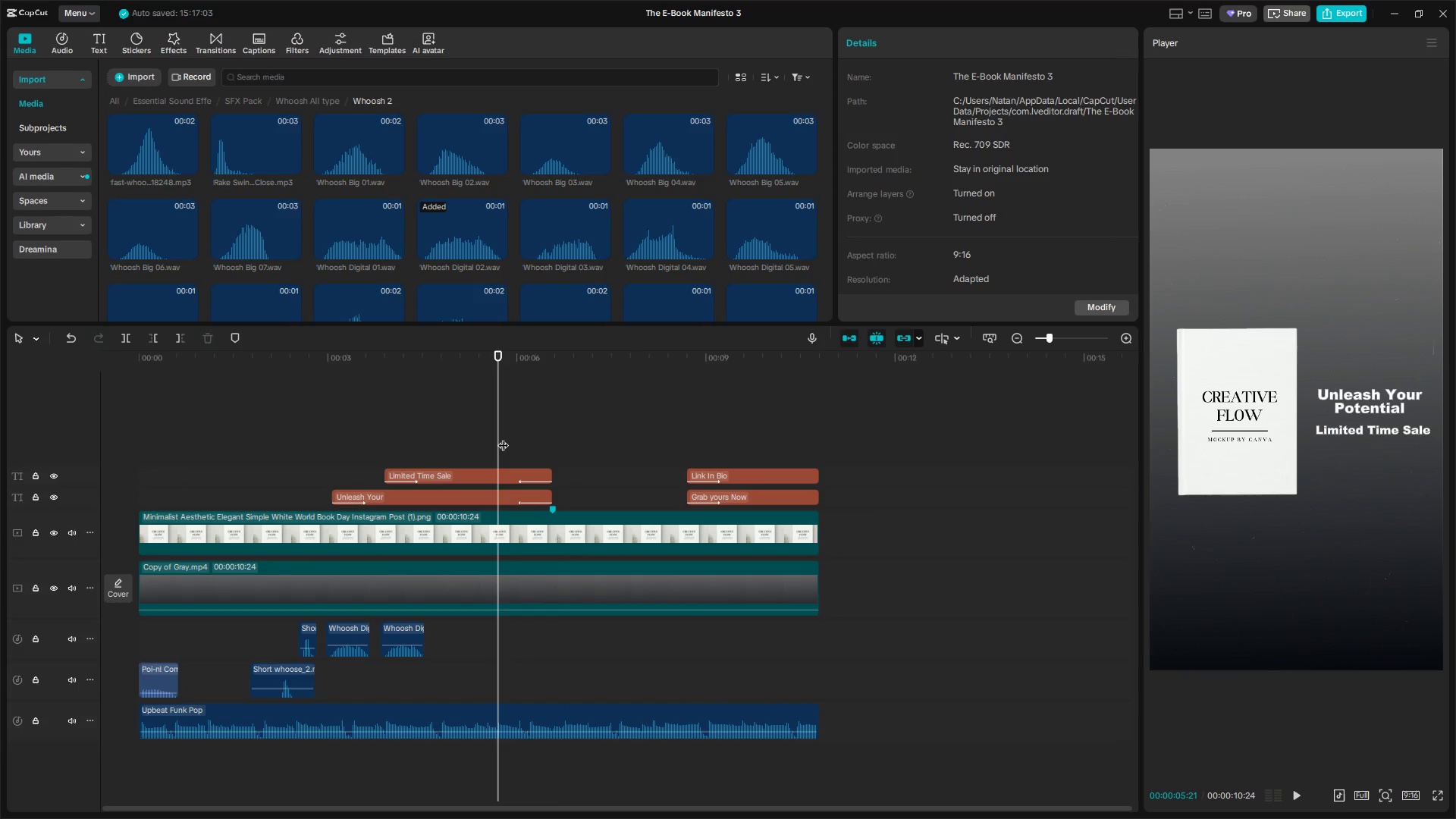 
left_click_drag(start_coordinate=[500, 437], to_coordinate=[518, 442])
 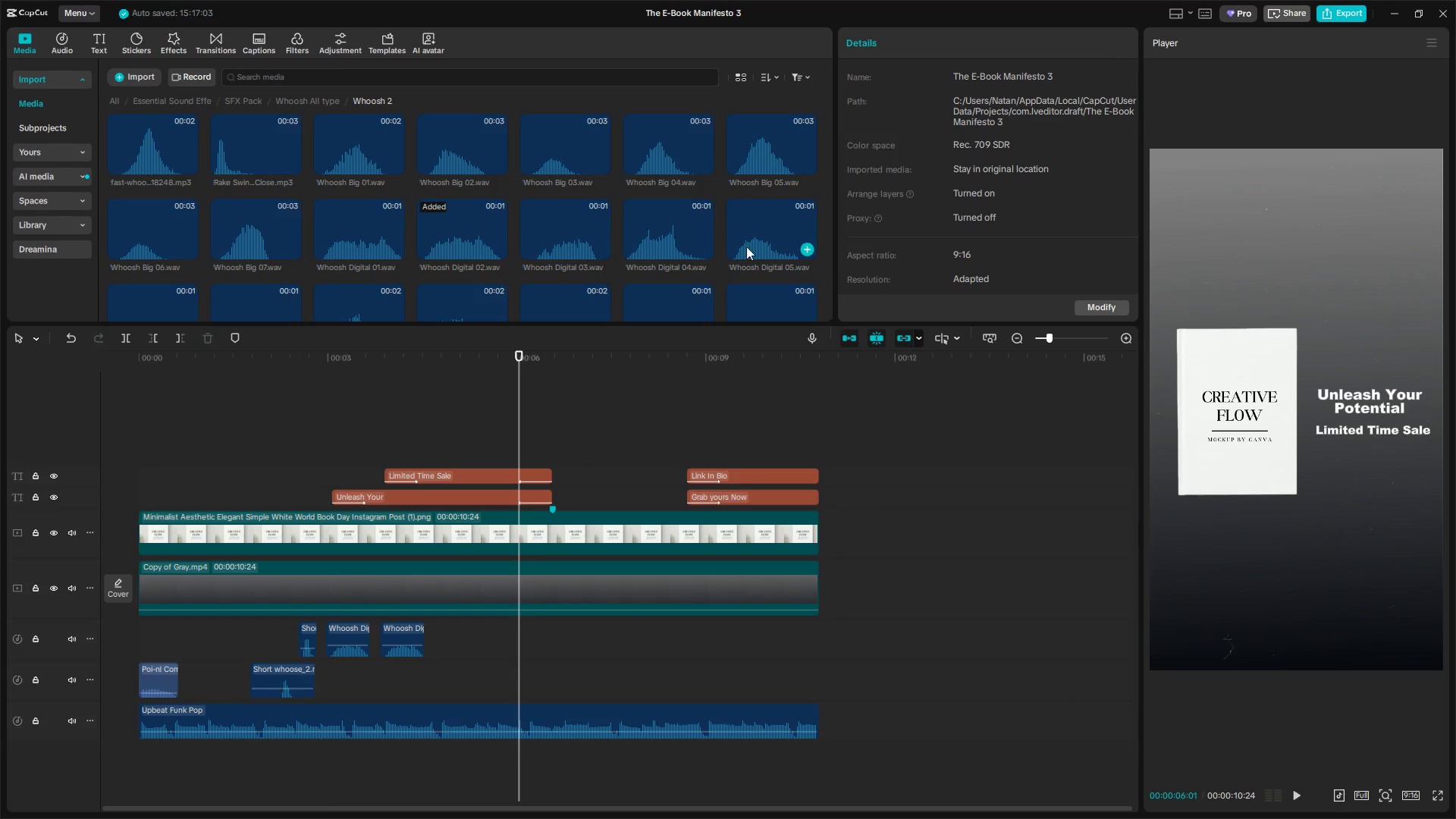 
left_click([778, 242])
 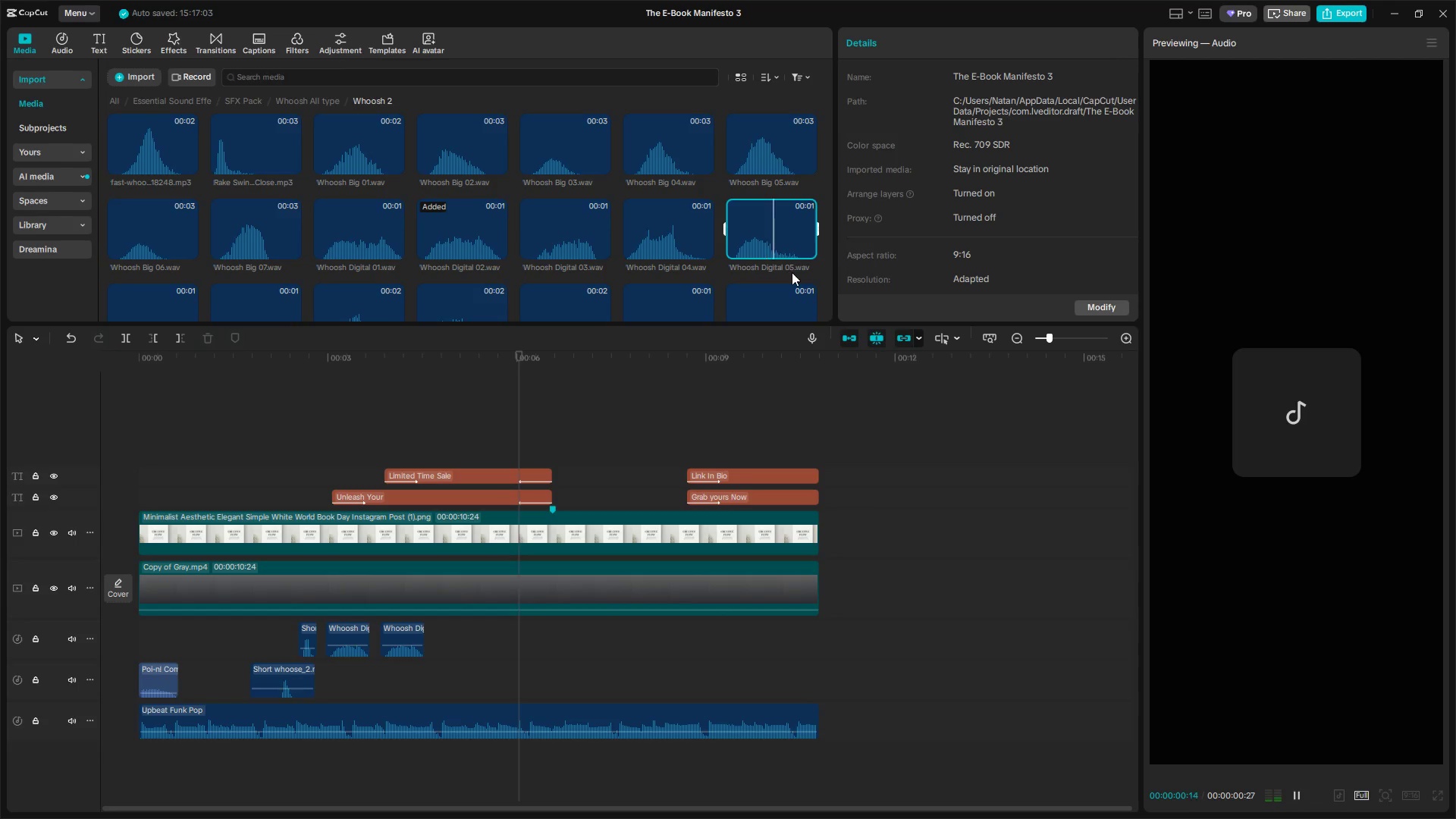 
left_click_drag(start_coordinate=[791, 235], to_coordinate=[508, 631])
 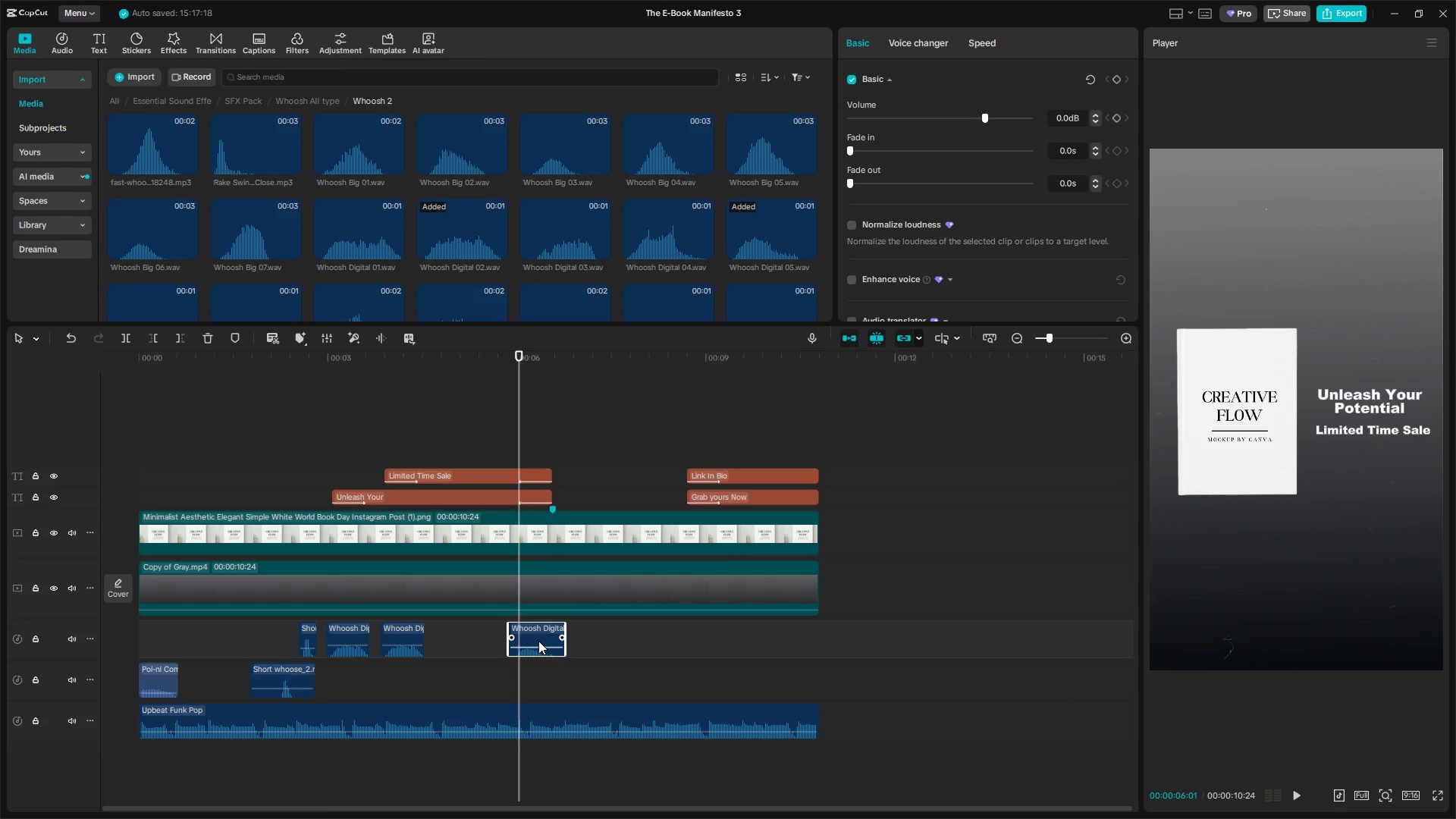 
key(Space)
 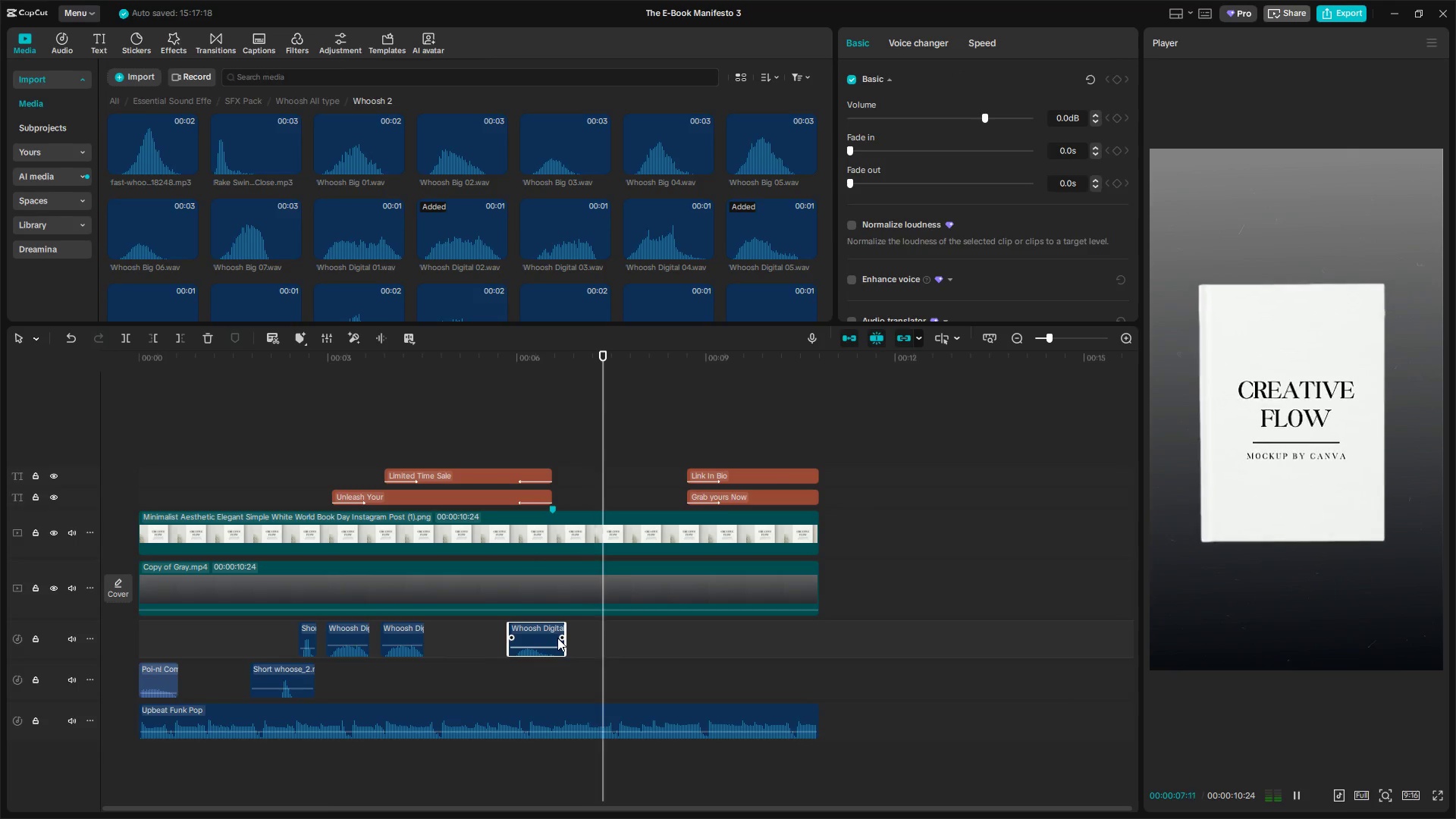 
key(Space)
 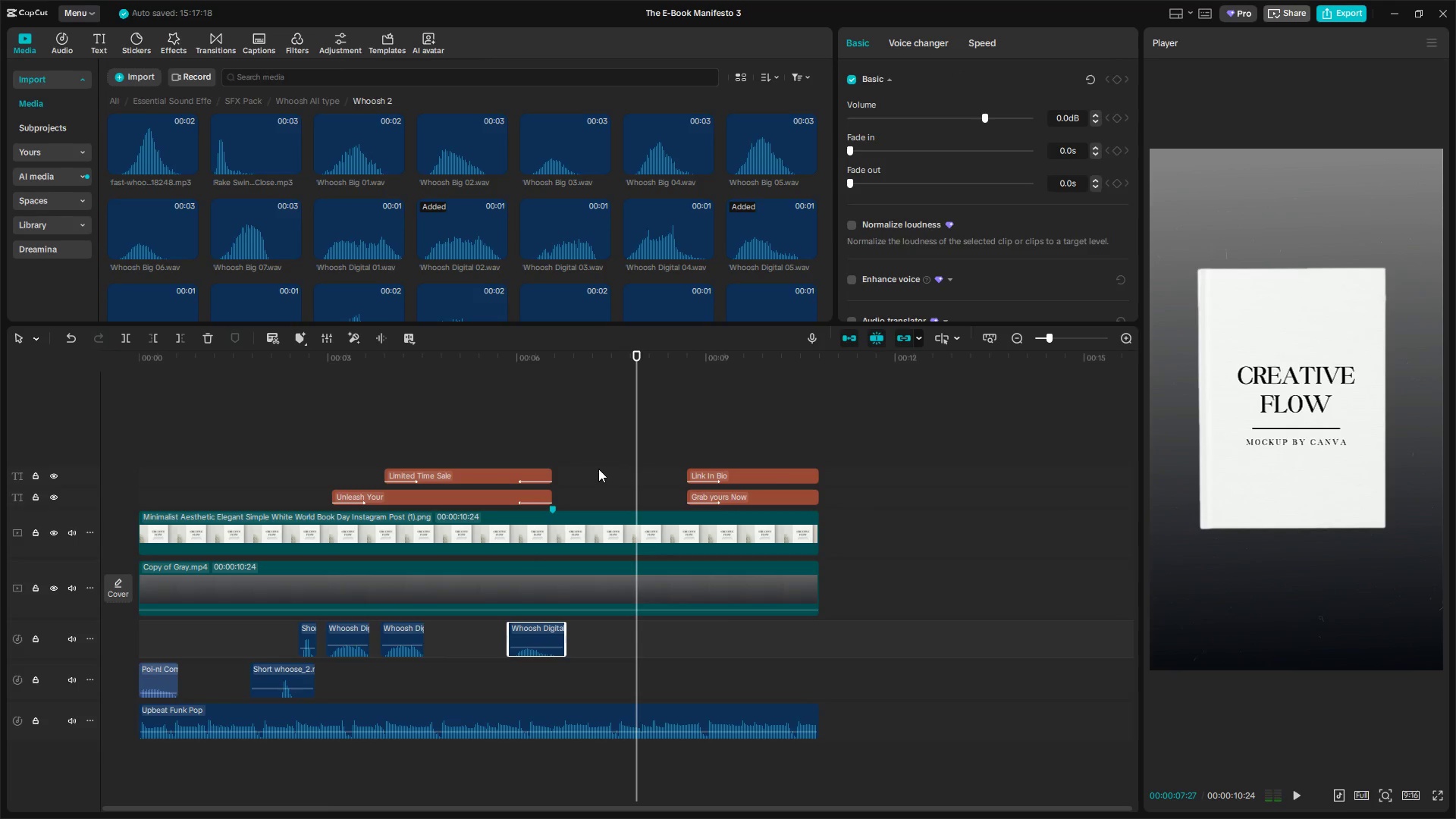 
left_click([576, 434])
 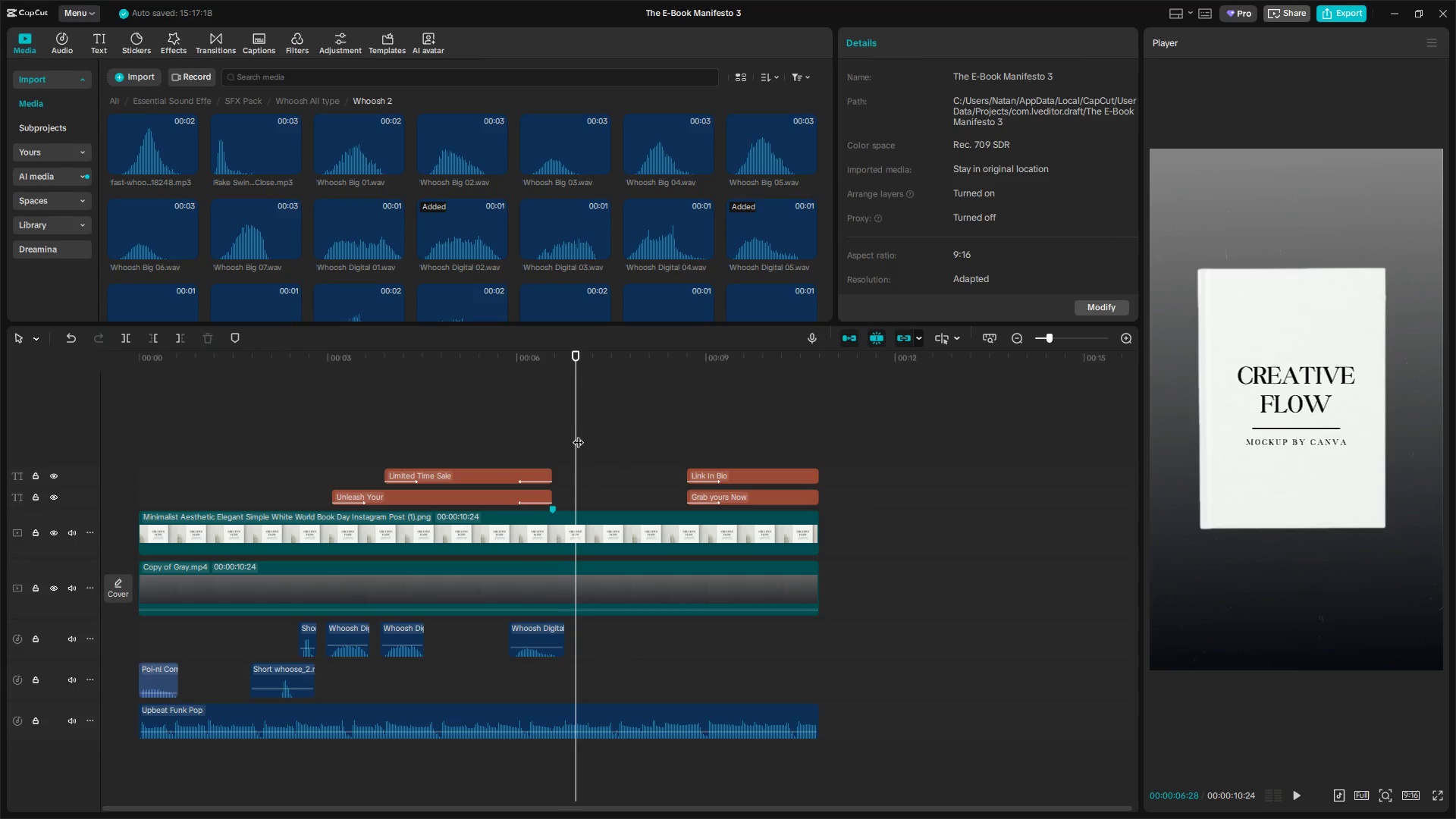 
left_click_drag(start_coordinate=[578, 435], to_coordinate=[550, 436])
 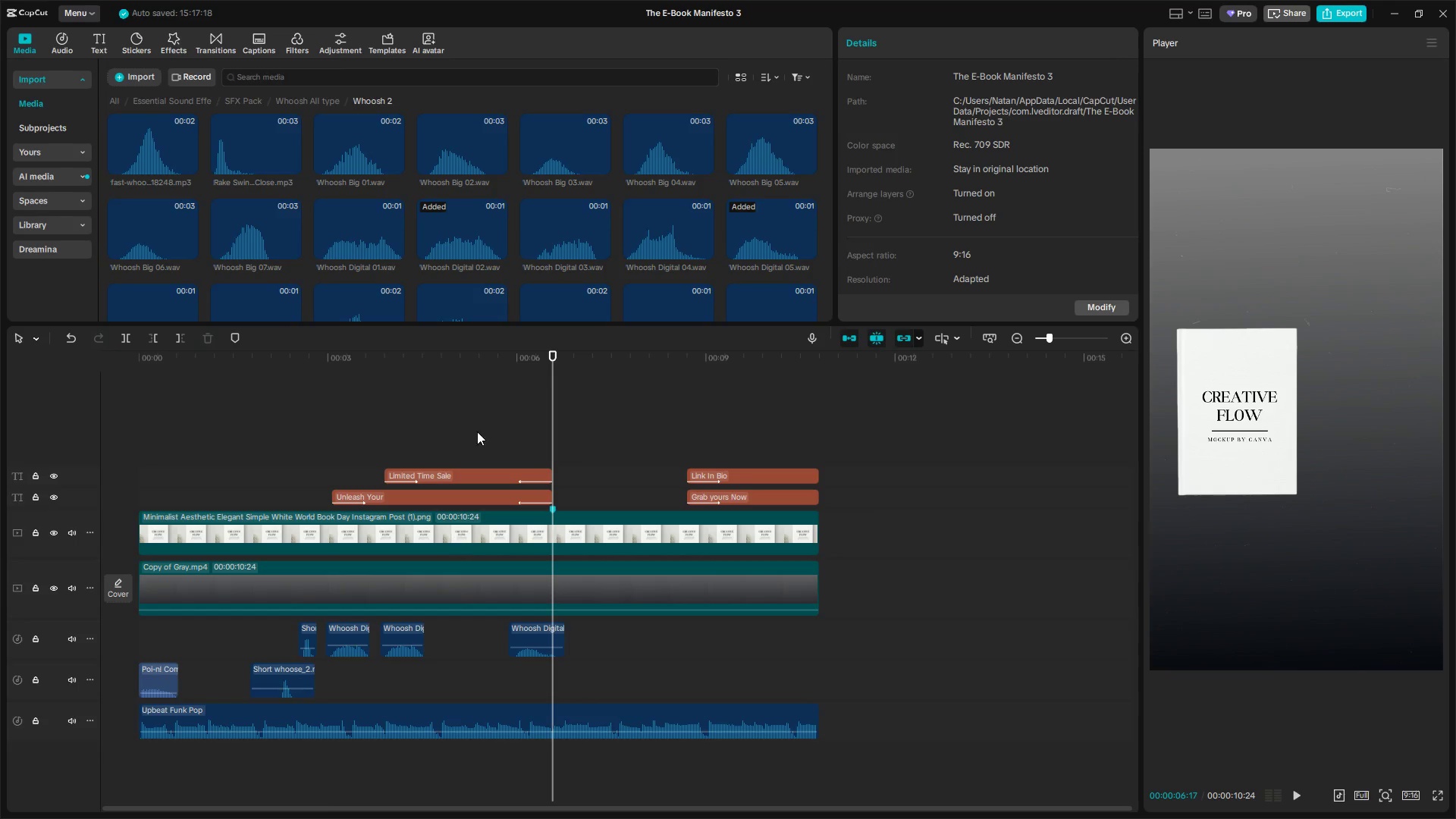 
scroll: coordinate [527, 212], scroll_direction: down, amount: 10.0
 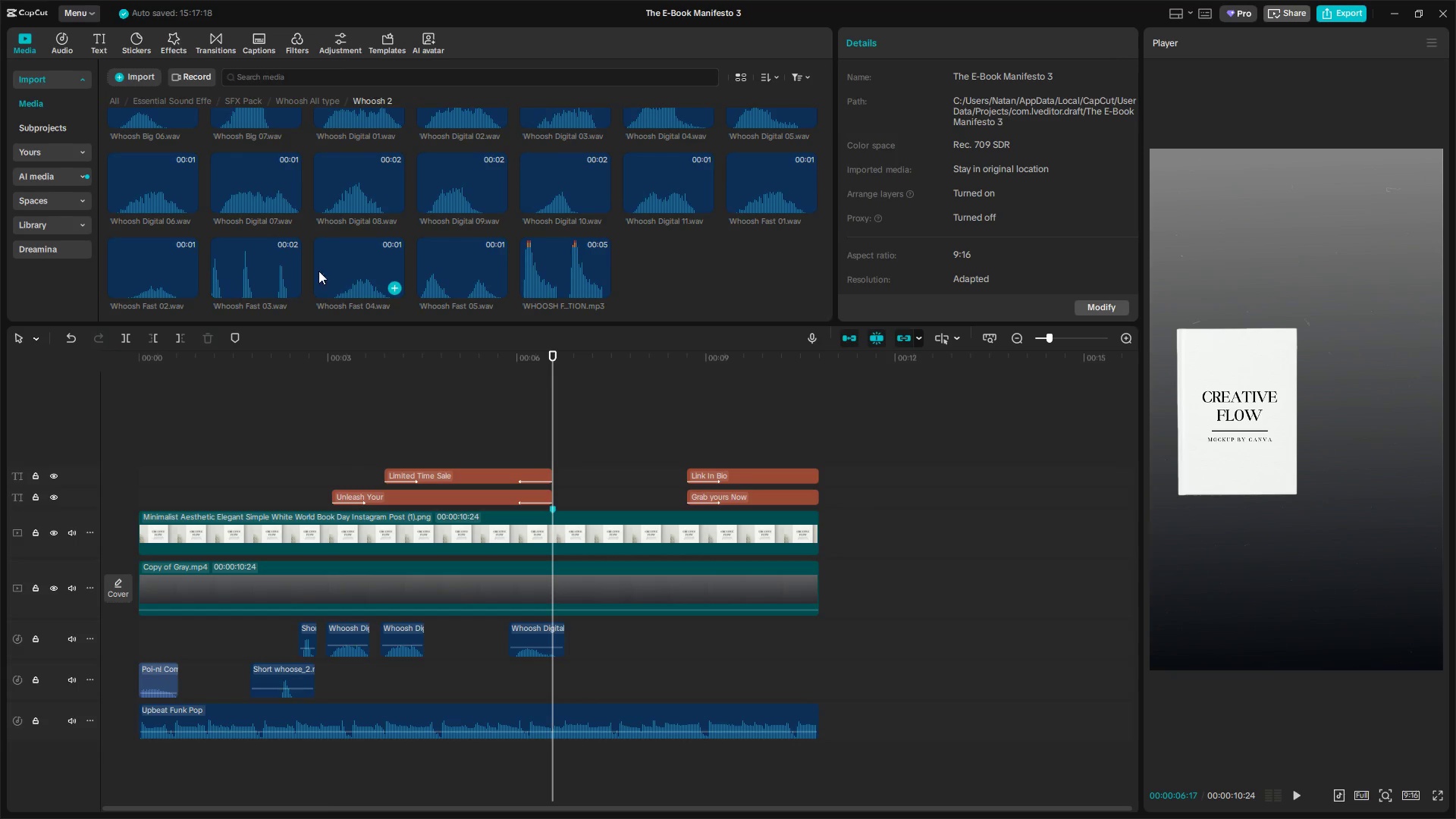 
left_click([259, 269])
 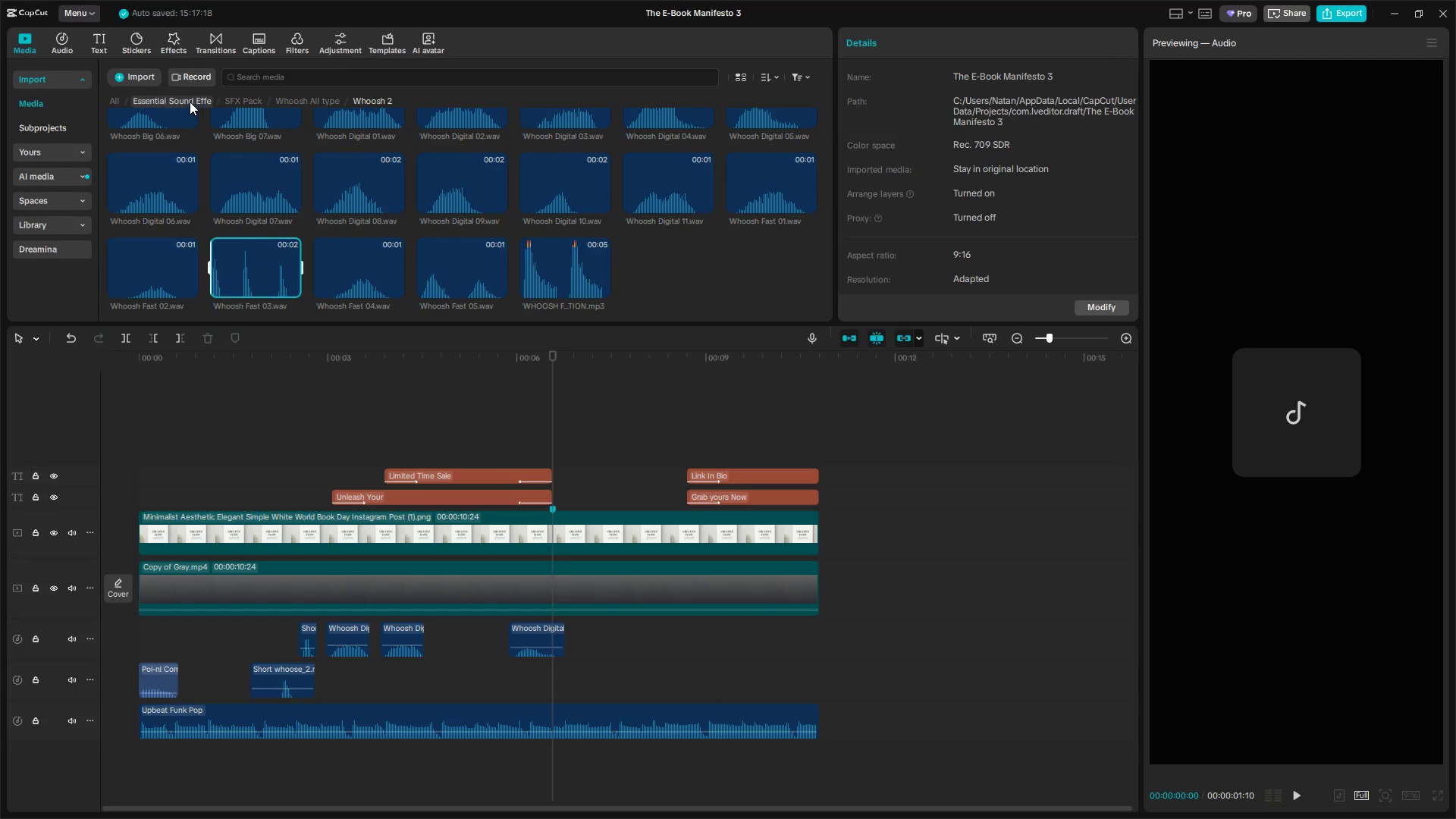 
double_click([298, 96])
 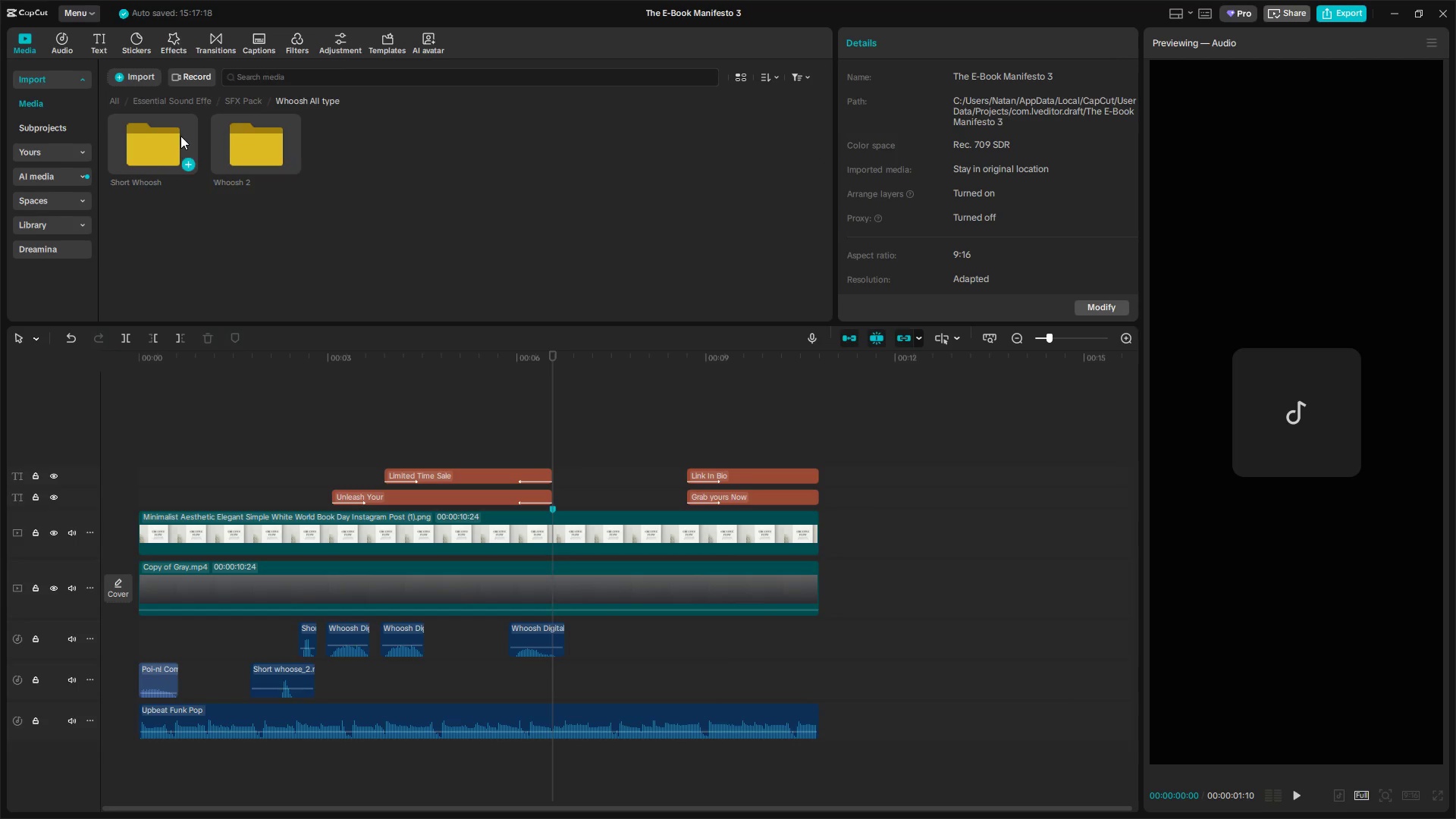 
double_click([180, 136])
 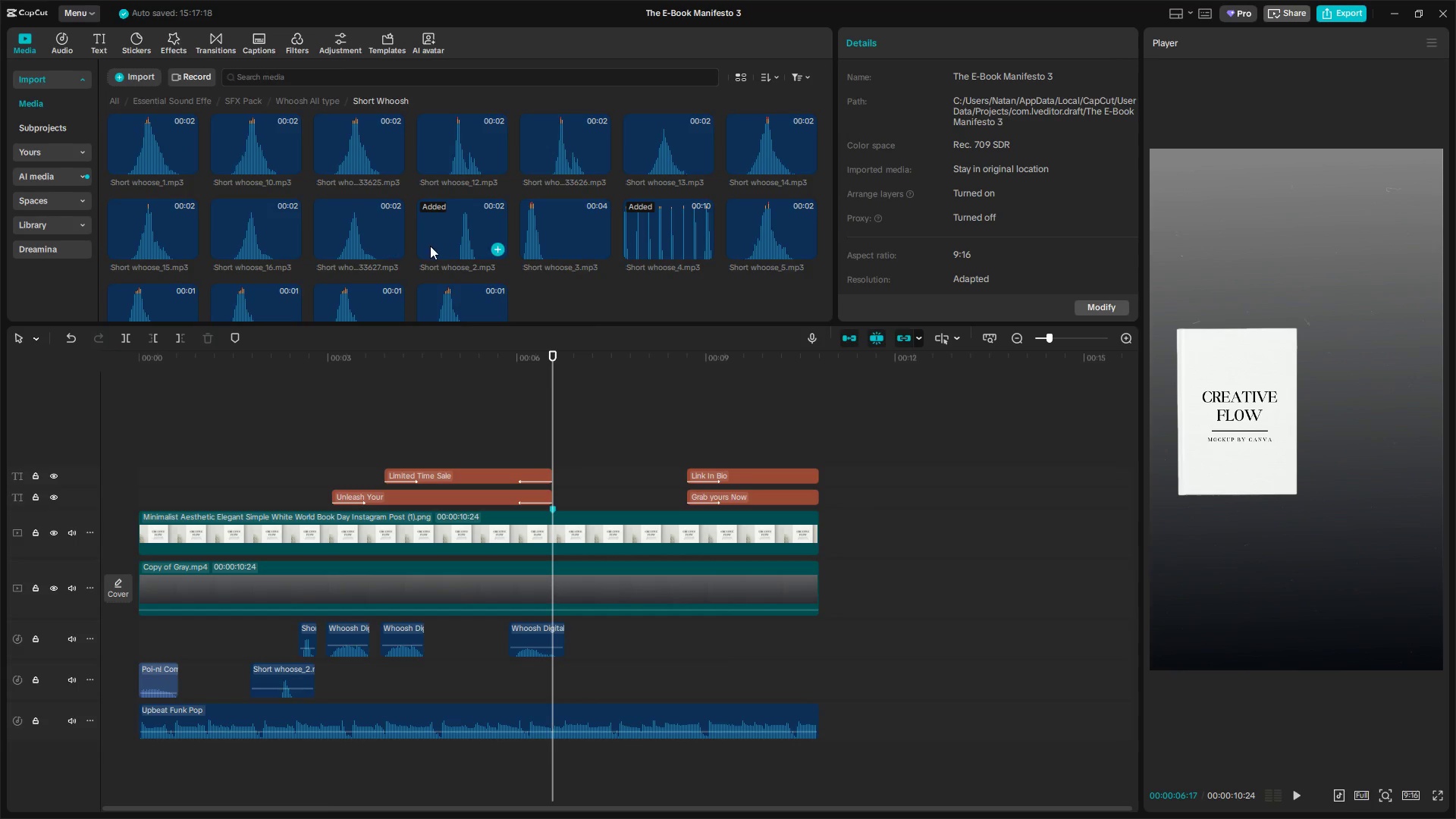 
left_click([676, 176])
 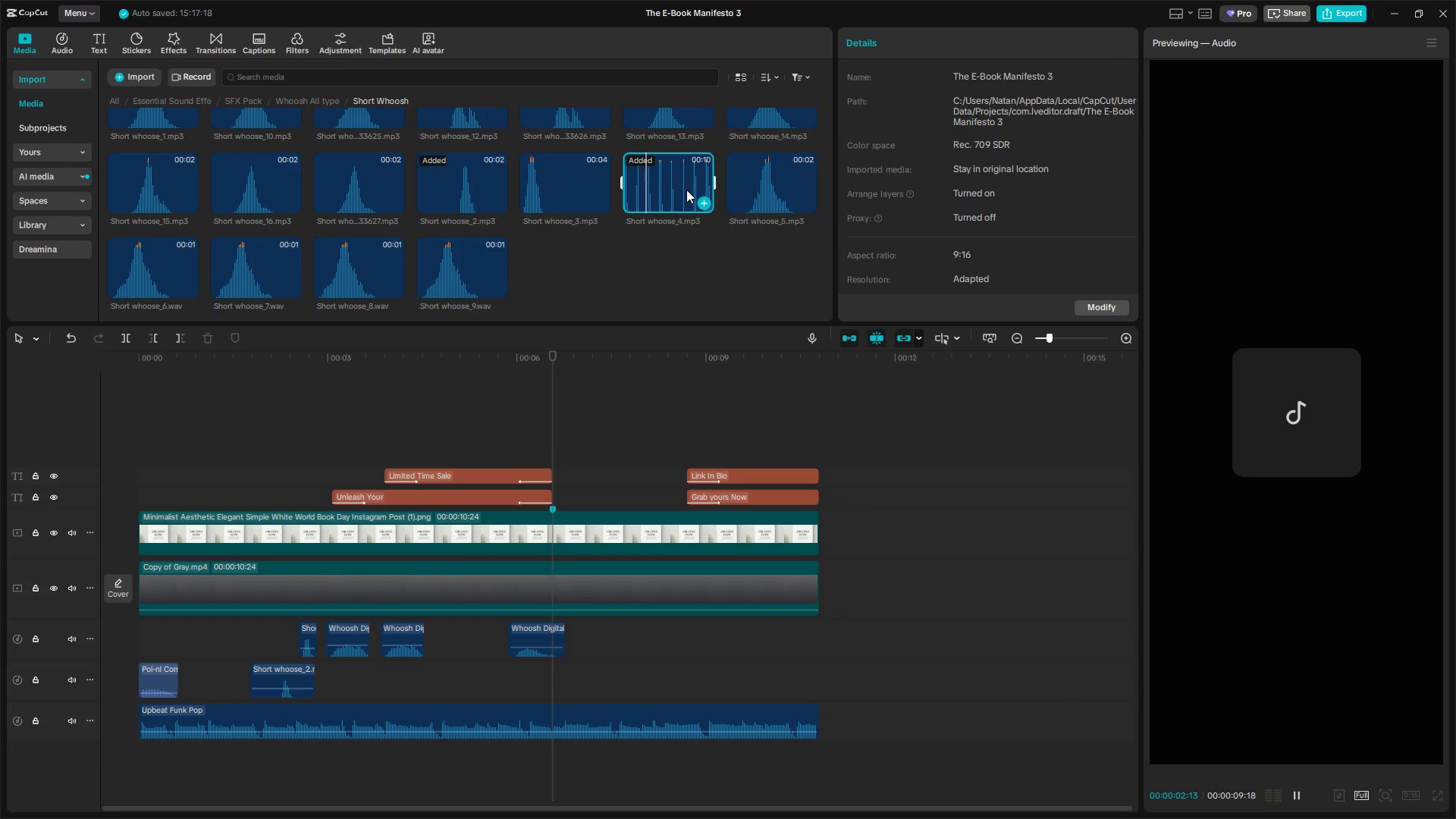 
scroll: coordinate [434, 243], scroll_direction: down, amount: 4.0
 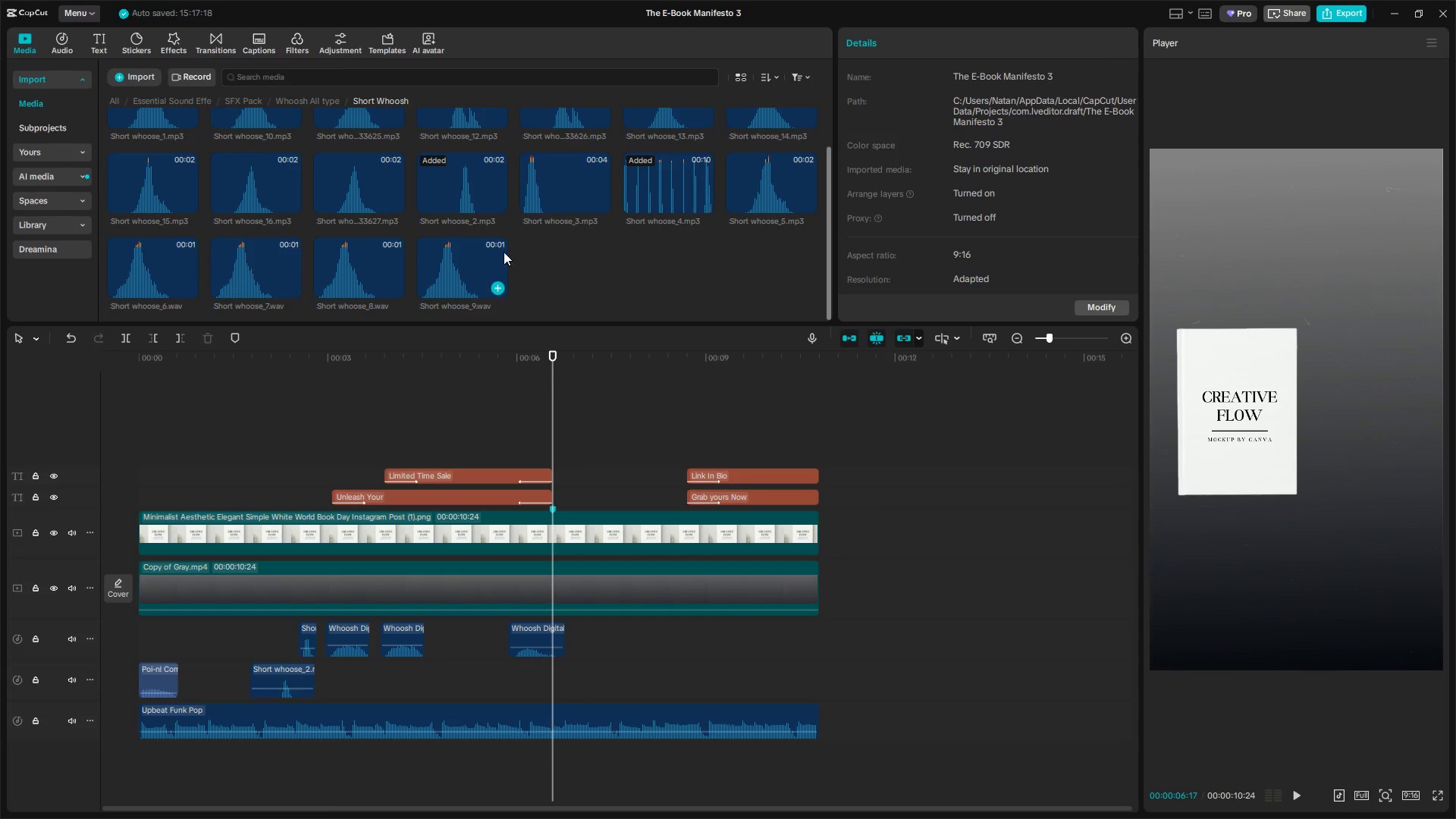 
left_click_drag(start_coordinate=[686, 190], to_coordinate=[507, 670])
 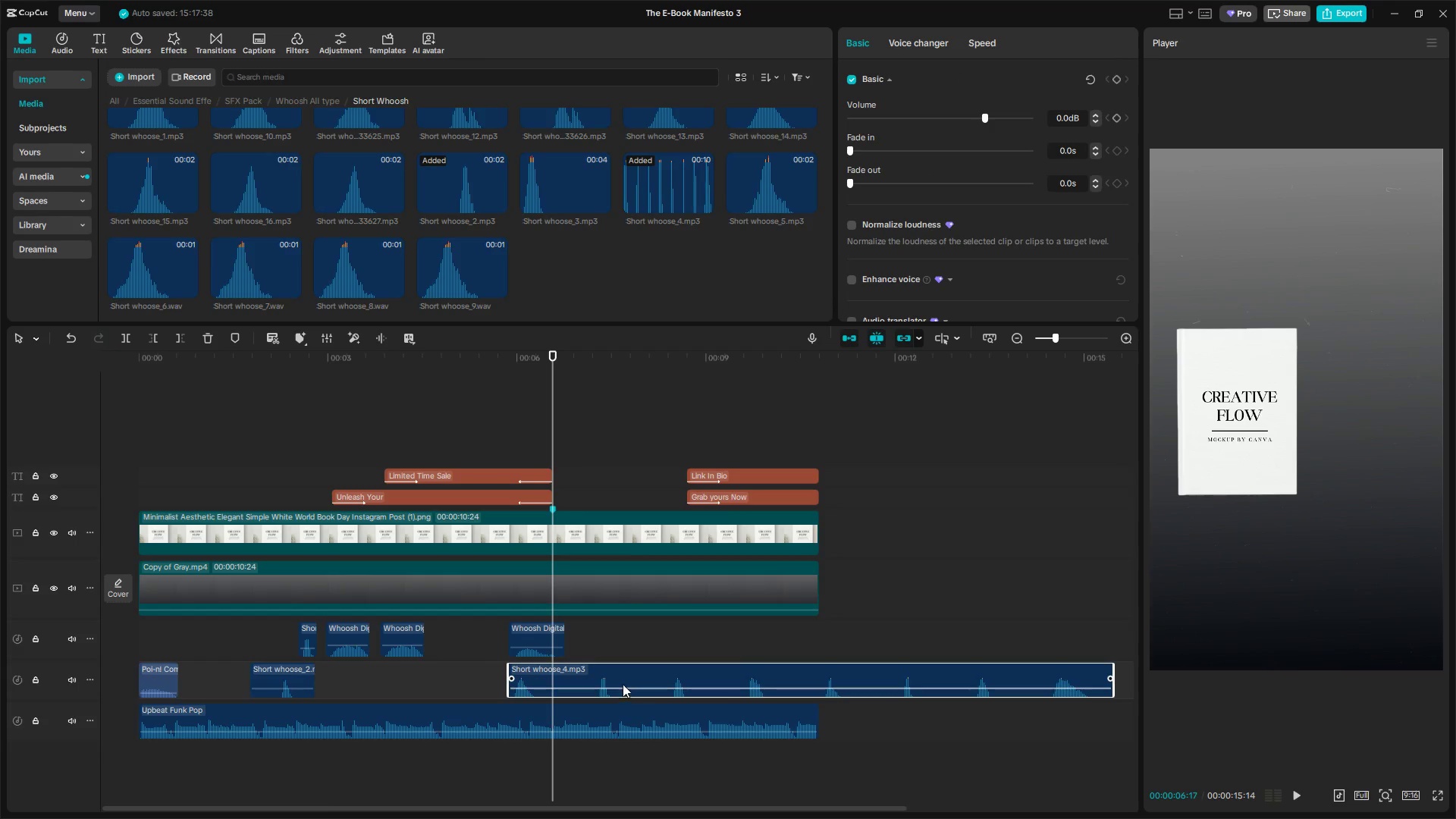 
left_click([602, 655])
 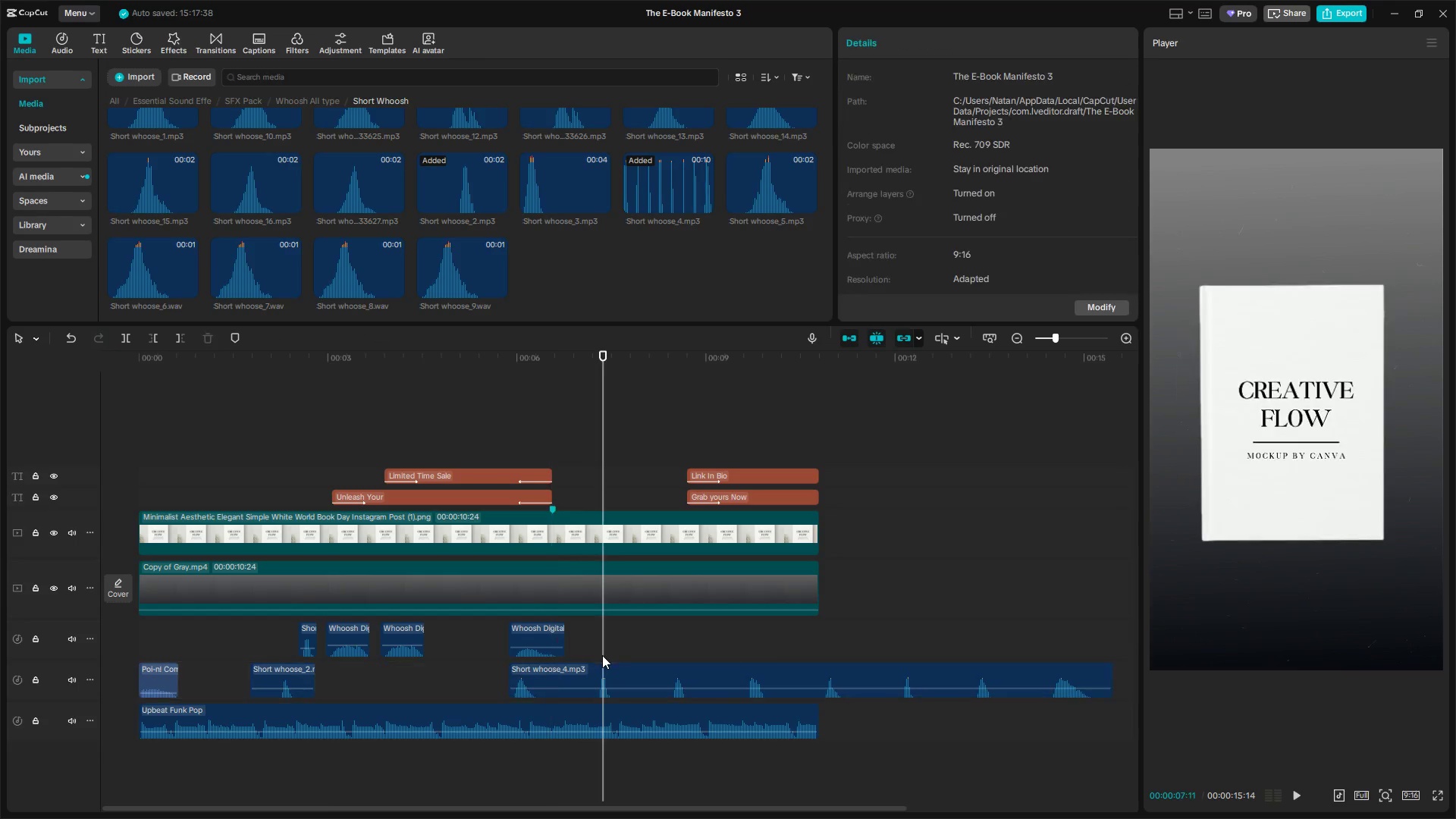 
left_click_drag(start_coordinate=[602, 655], to_coordinate=[595, 657])
 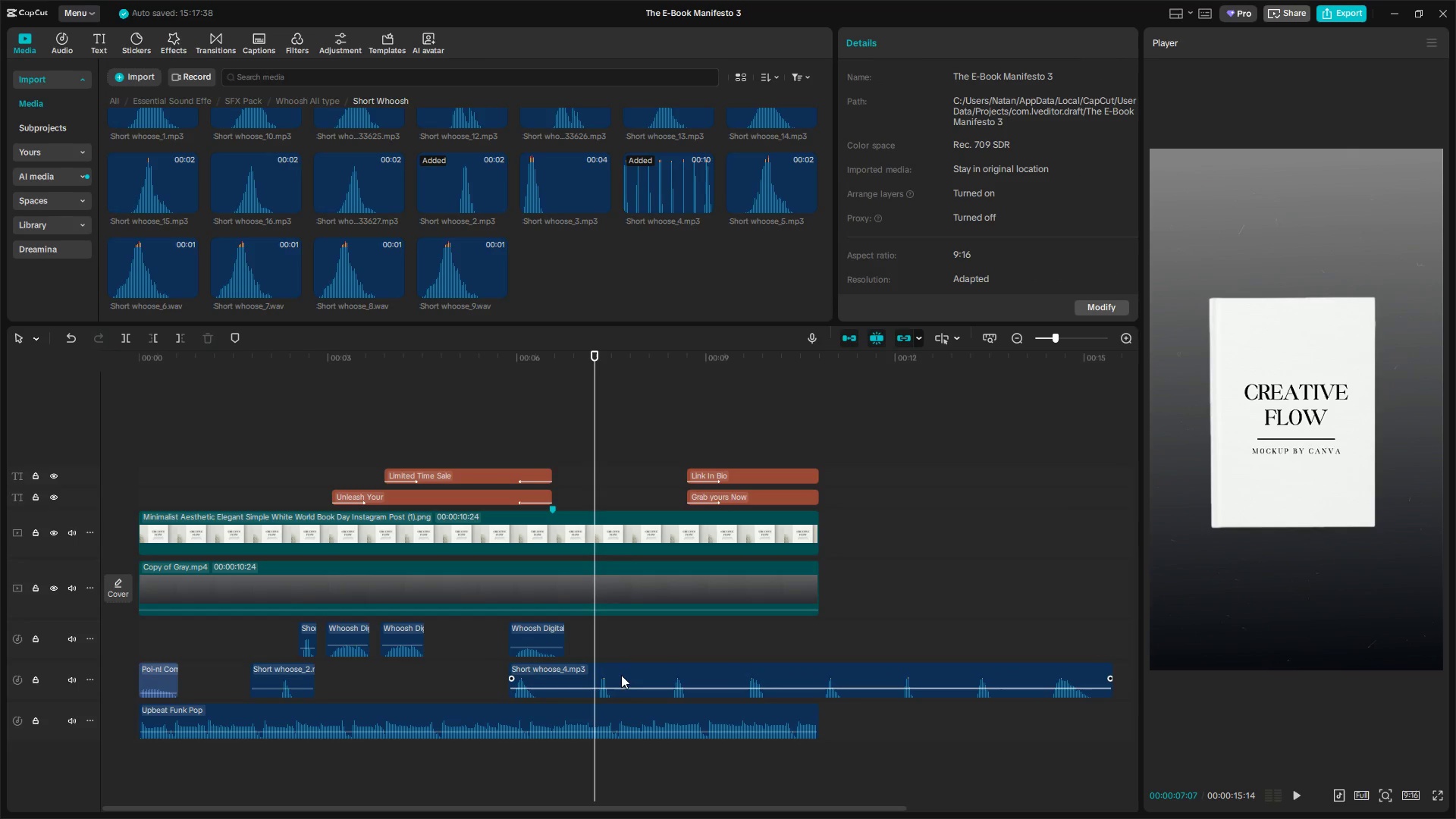 
key(Q)
 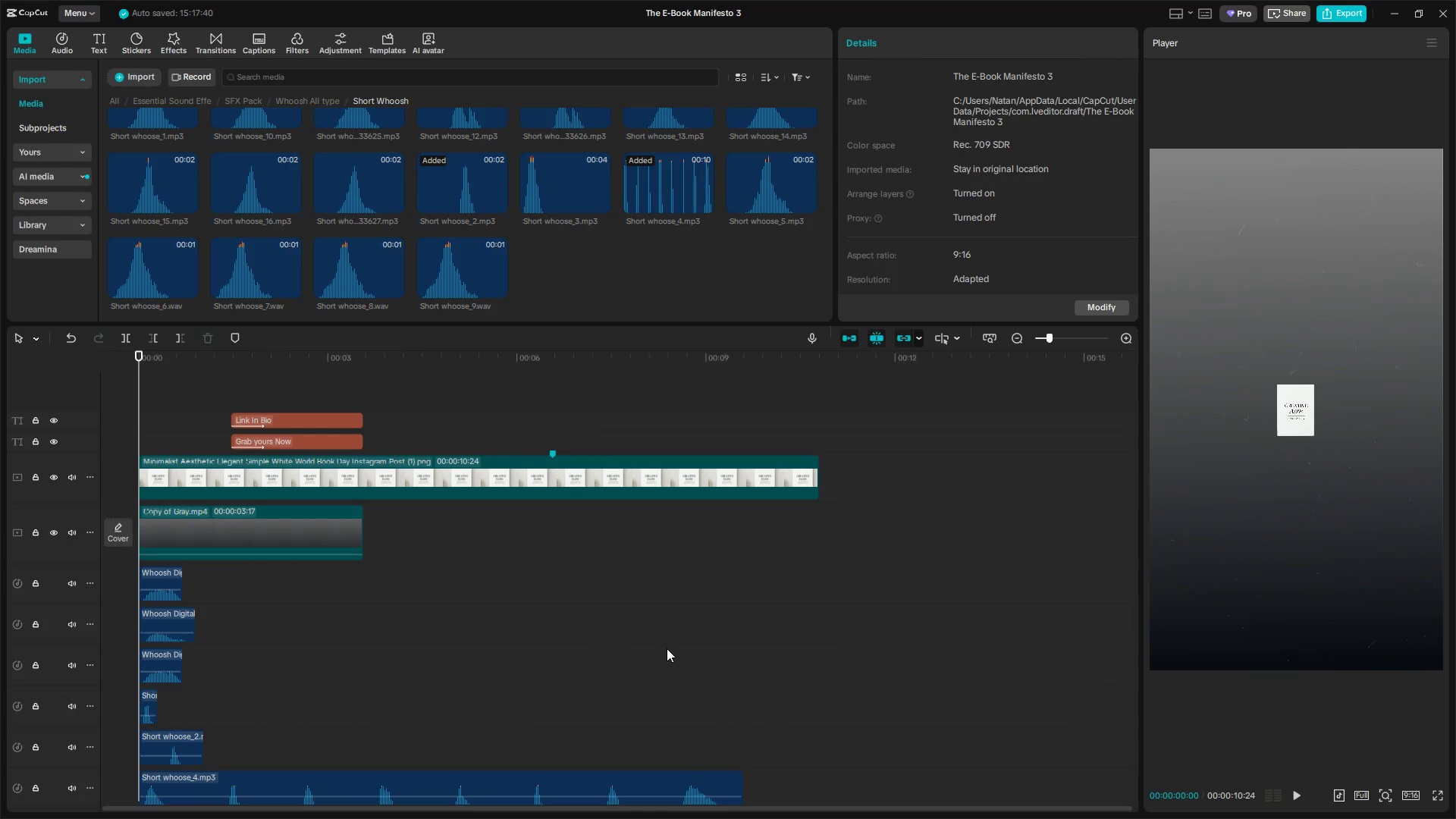 
key(Control+Shift+ShiftLeft)
 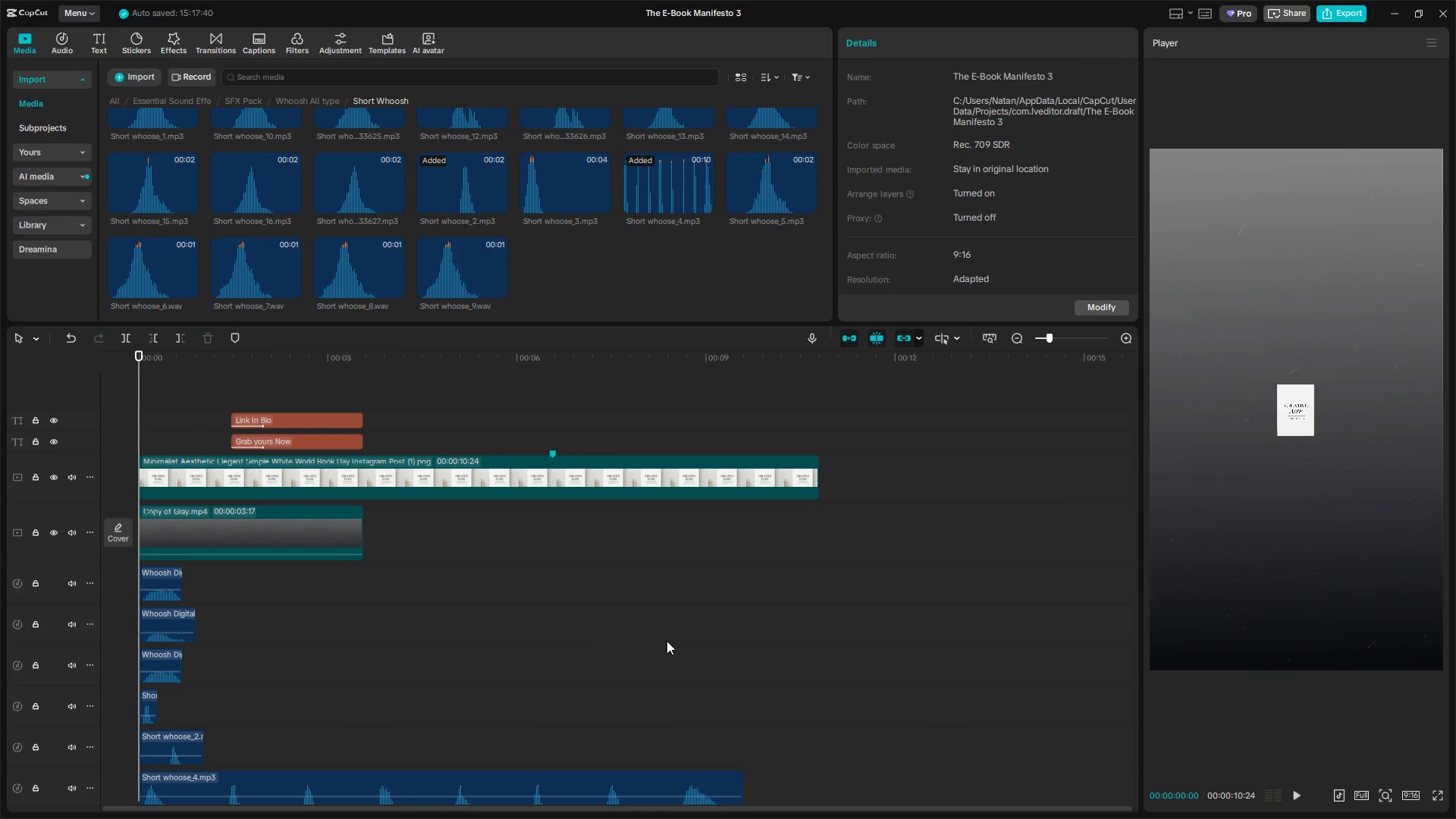 
key(Control+Shift+Z)
 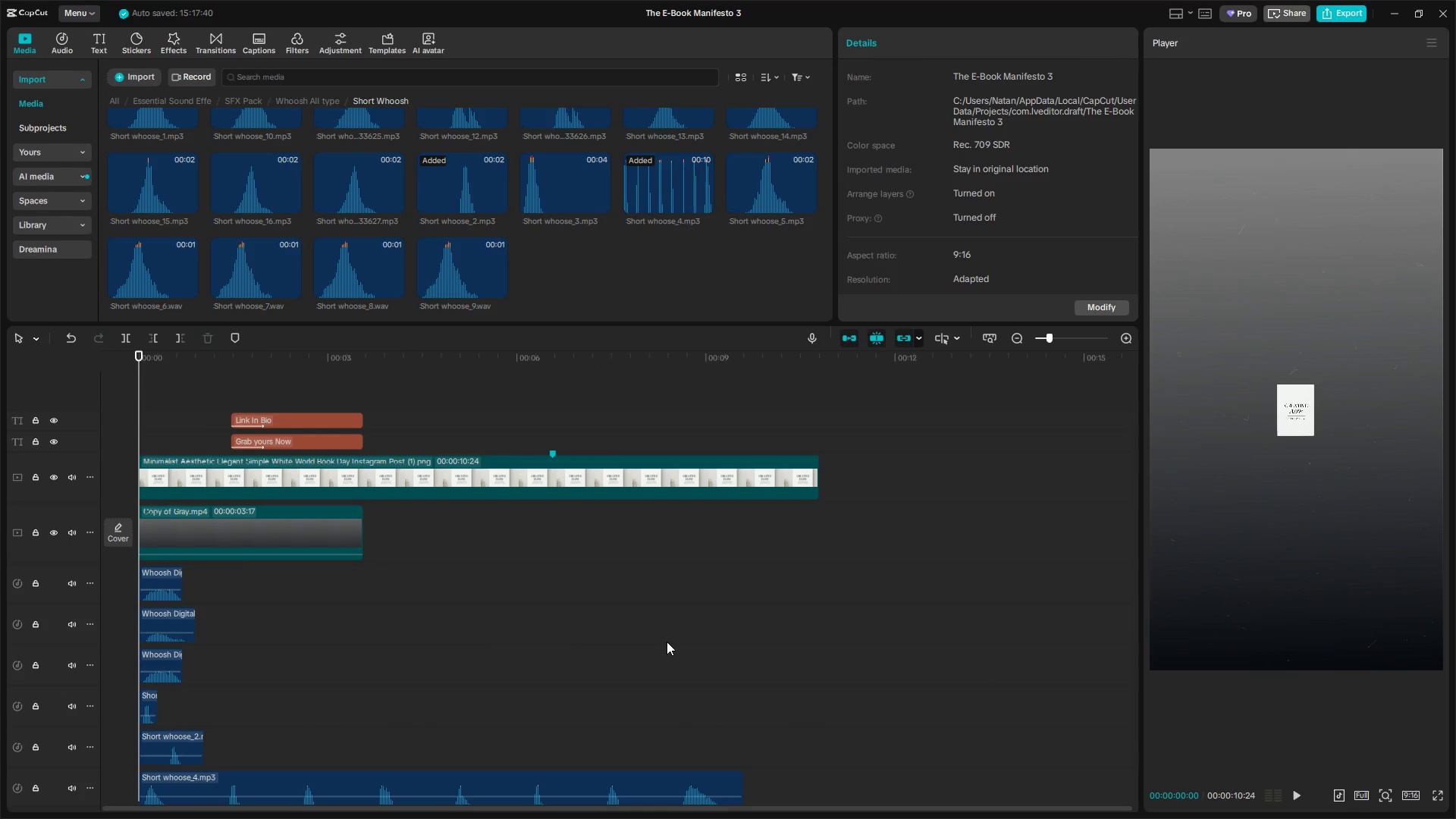 
key(Control+Z)
 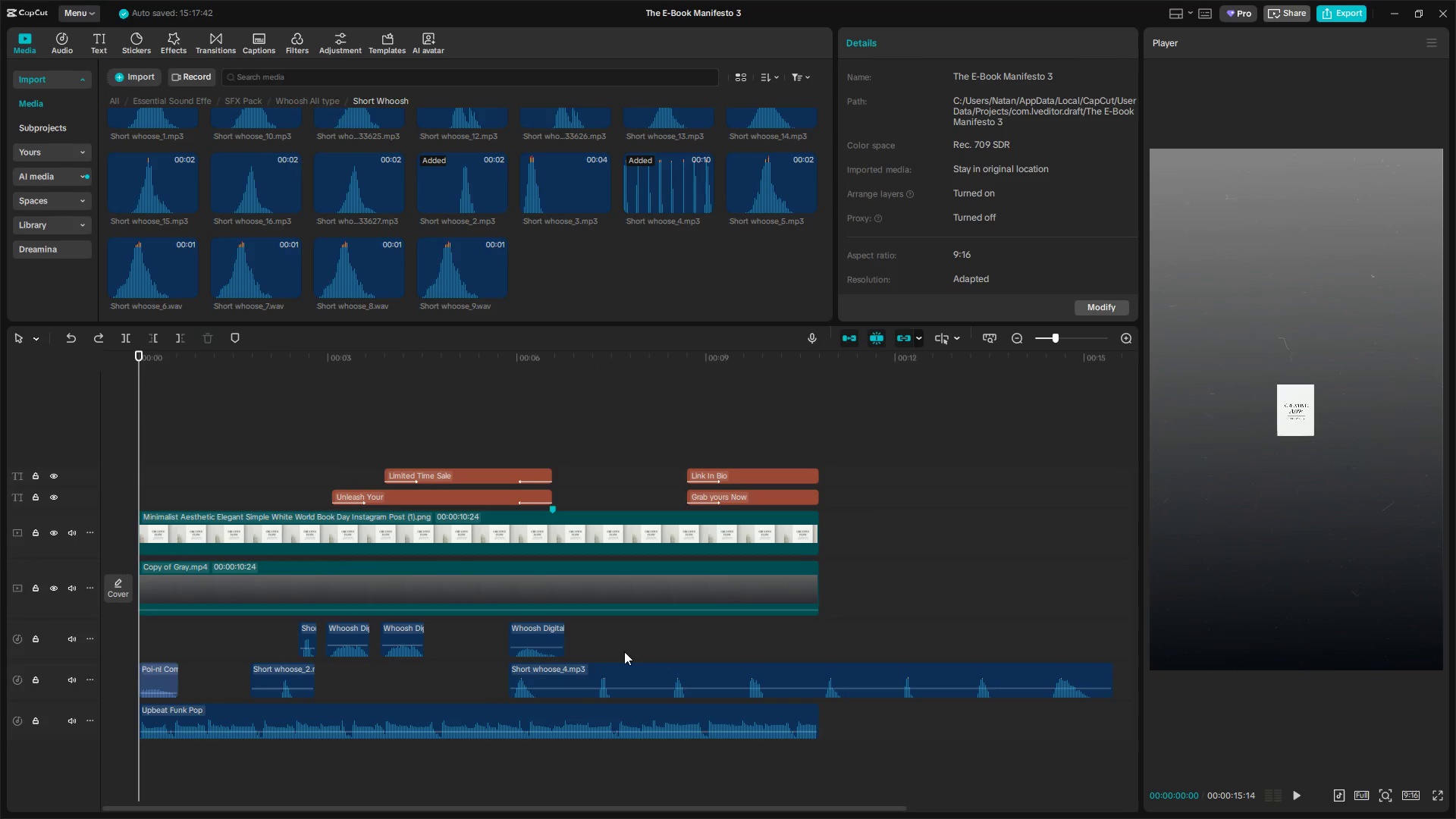 
left_click([602, 645])
 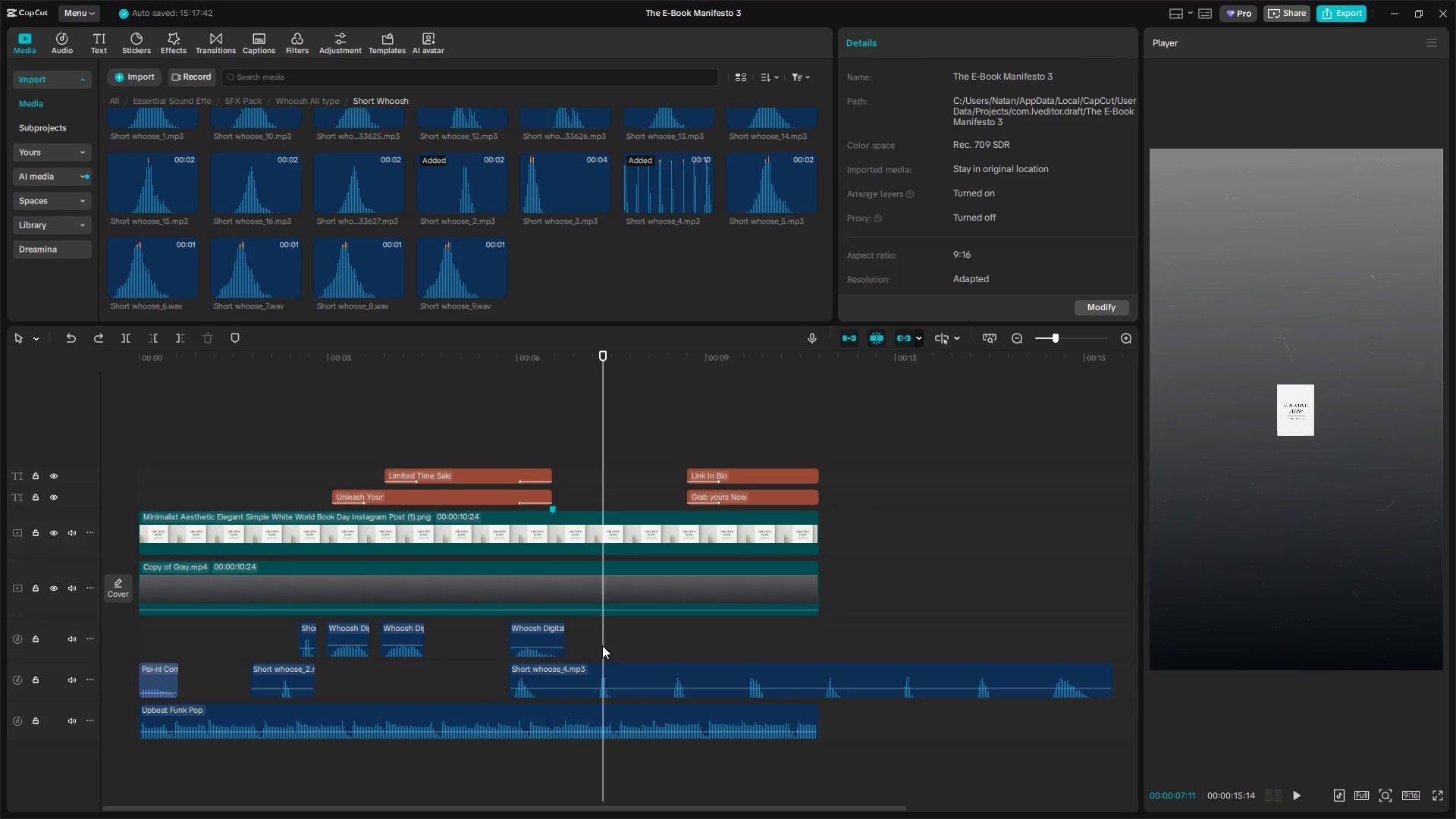 
left_click_drag(start_coordinate=[601, 645], to_coordinate=[597, 645])
 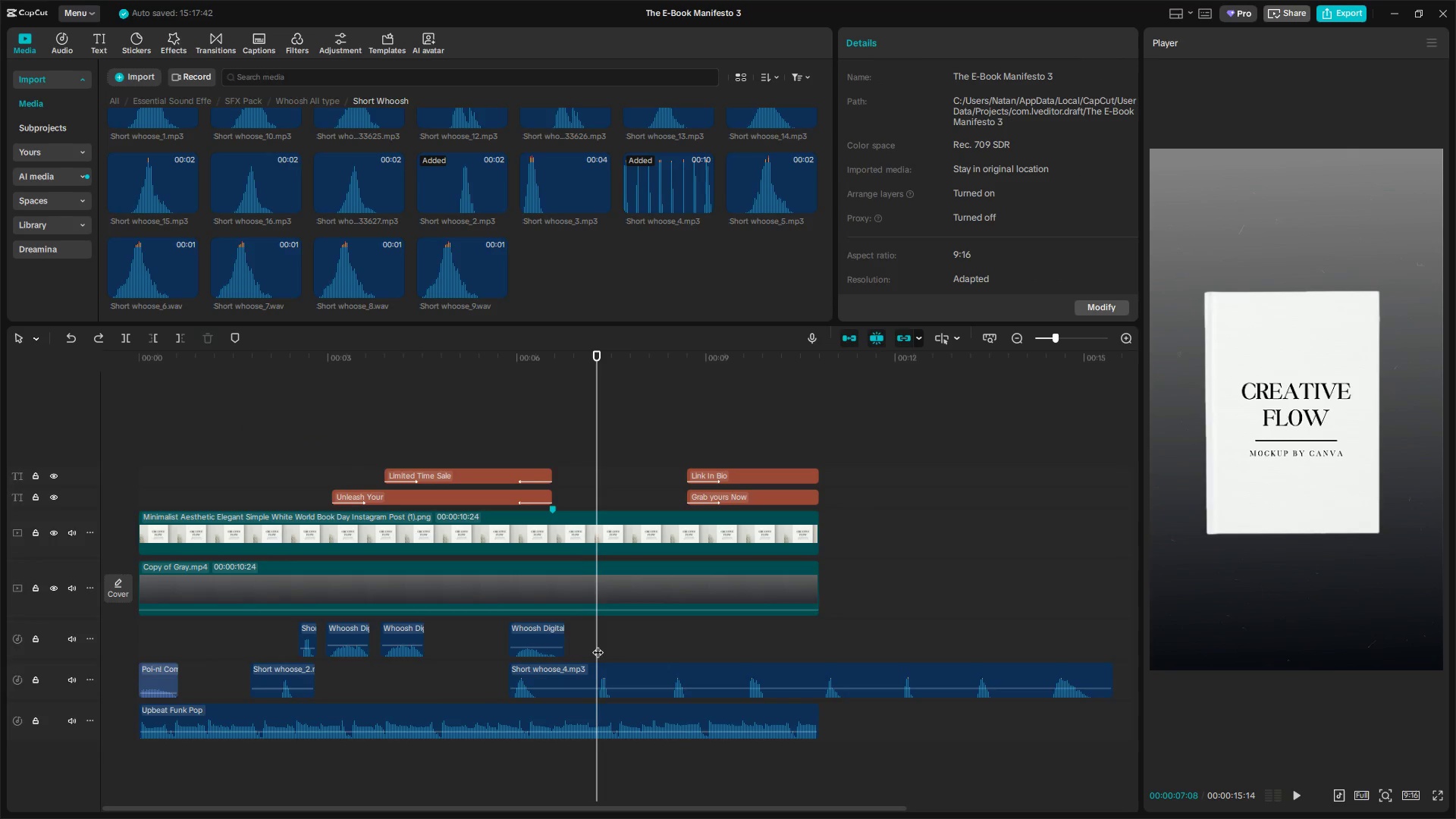 
key(Space)
 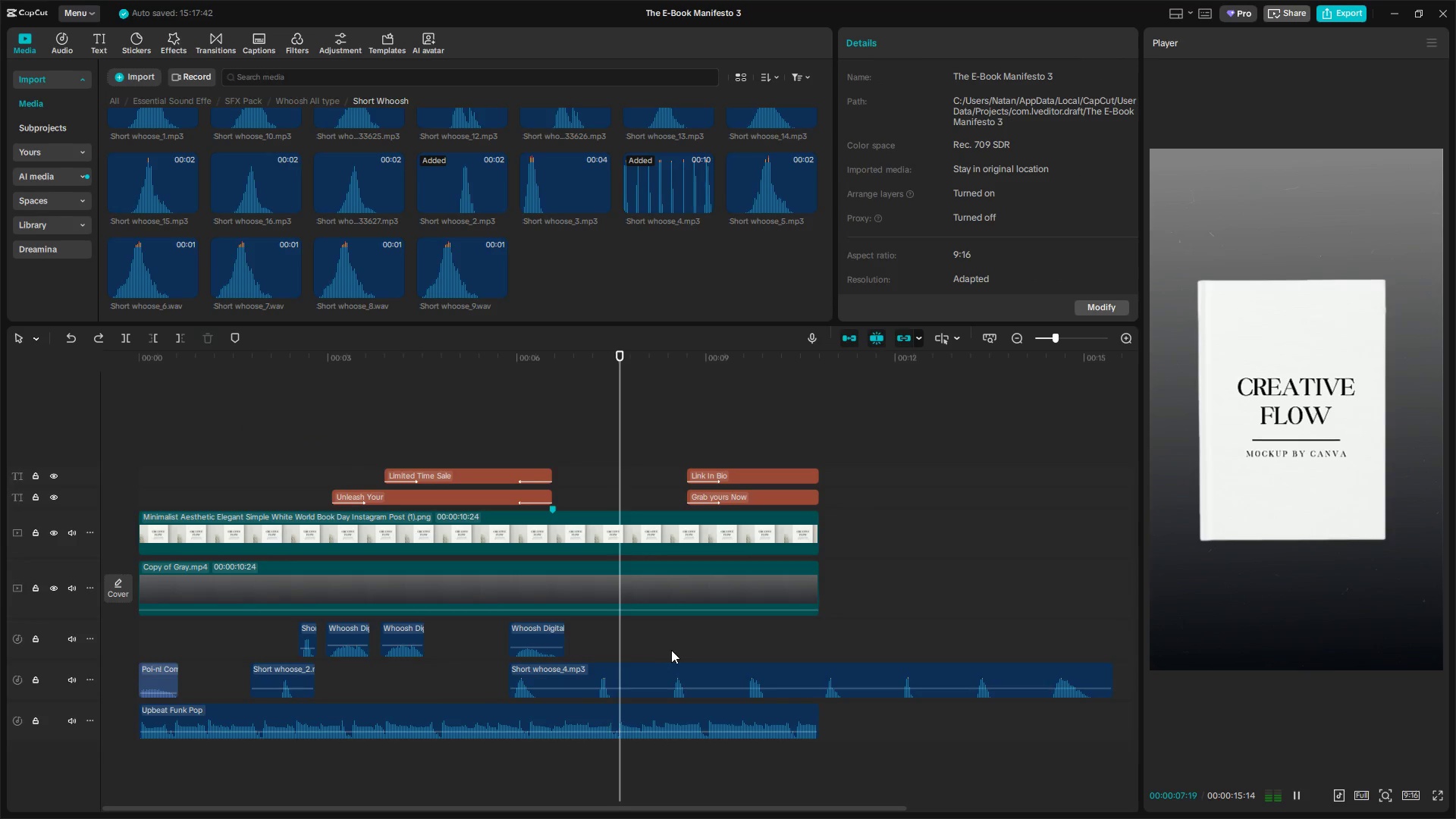 
left_click([678, 648])
 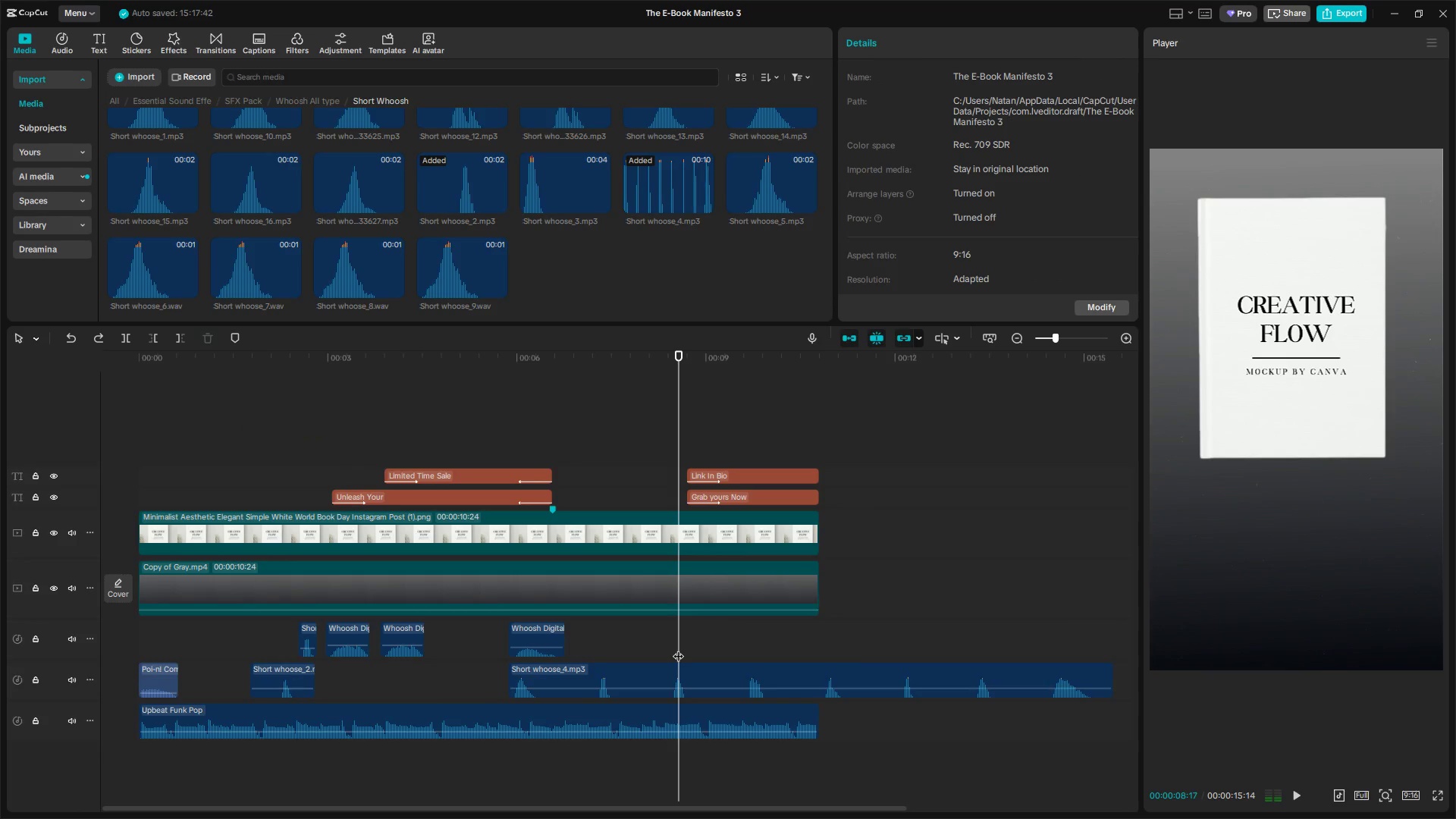 
key(Space)
 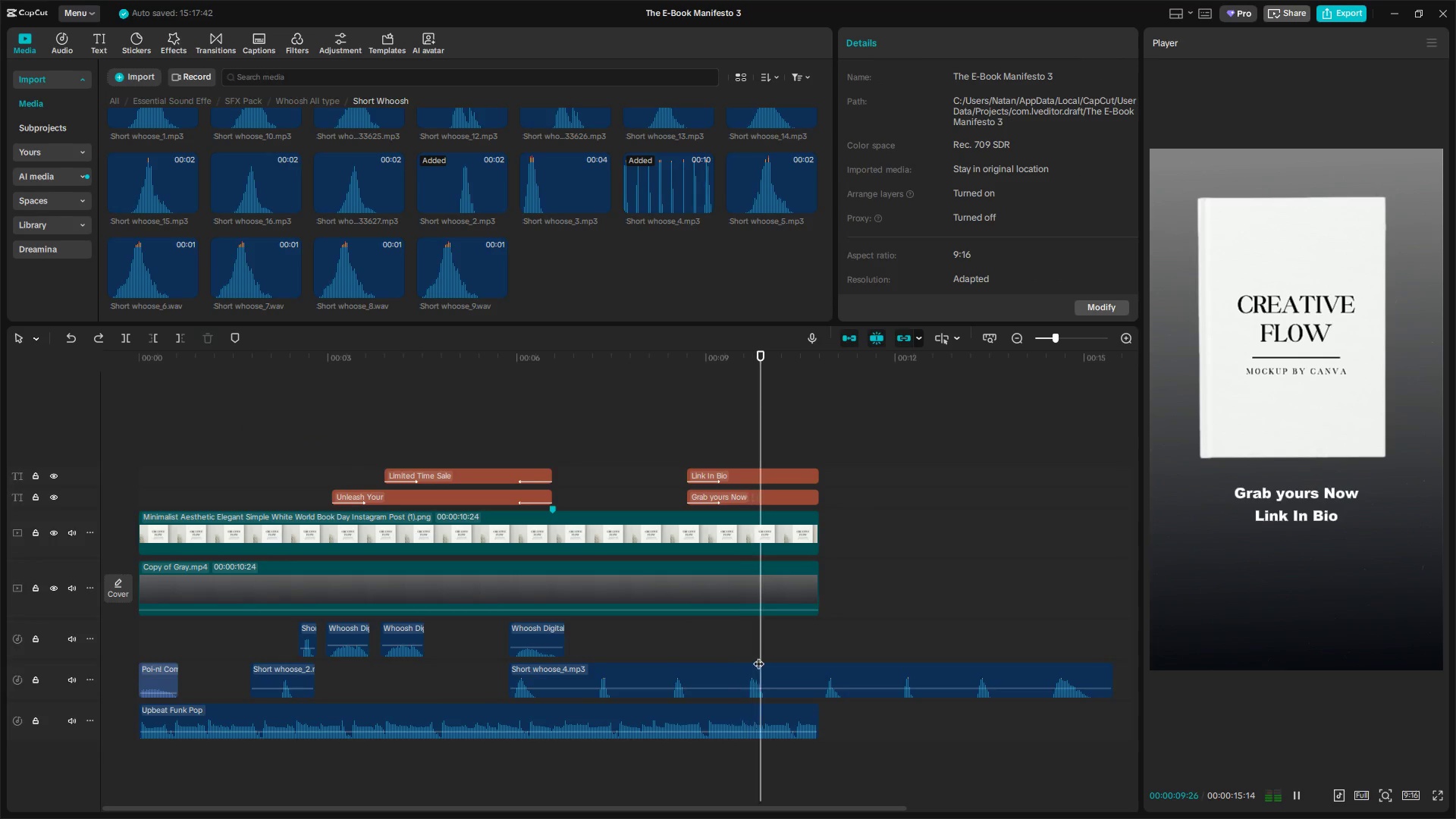 
left_click([746, 646])
 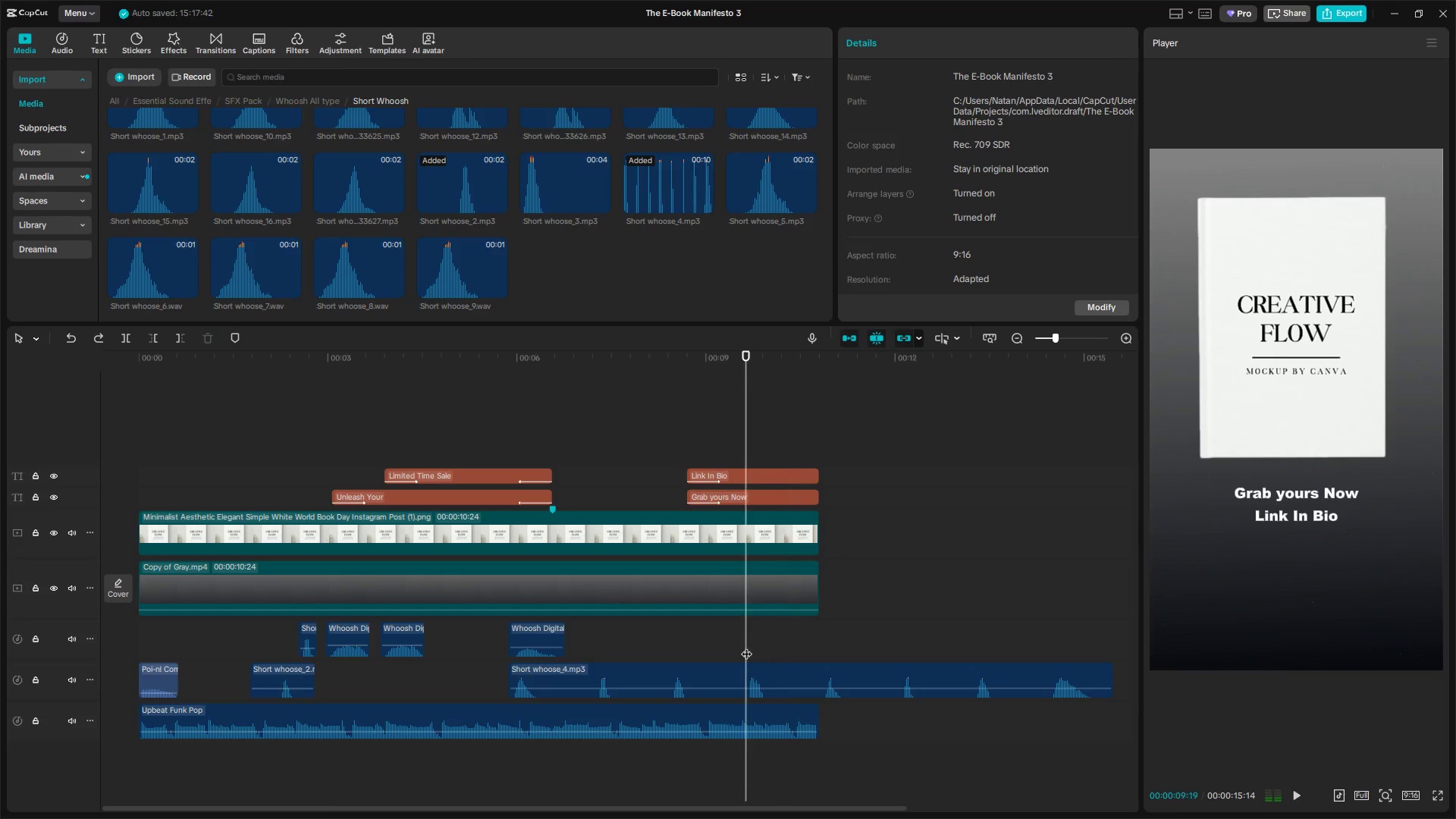 
key(Space)
 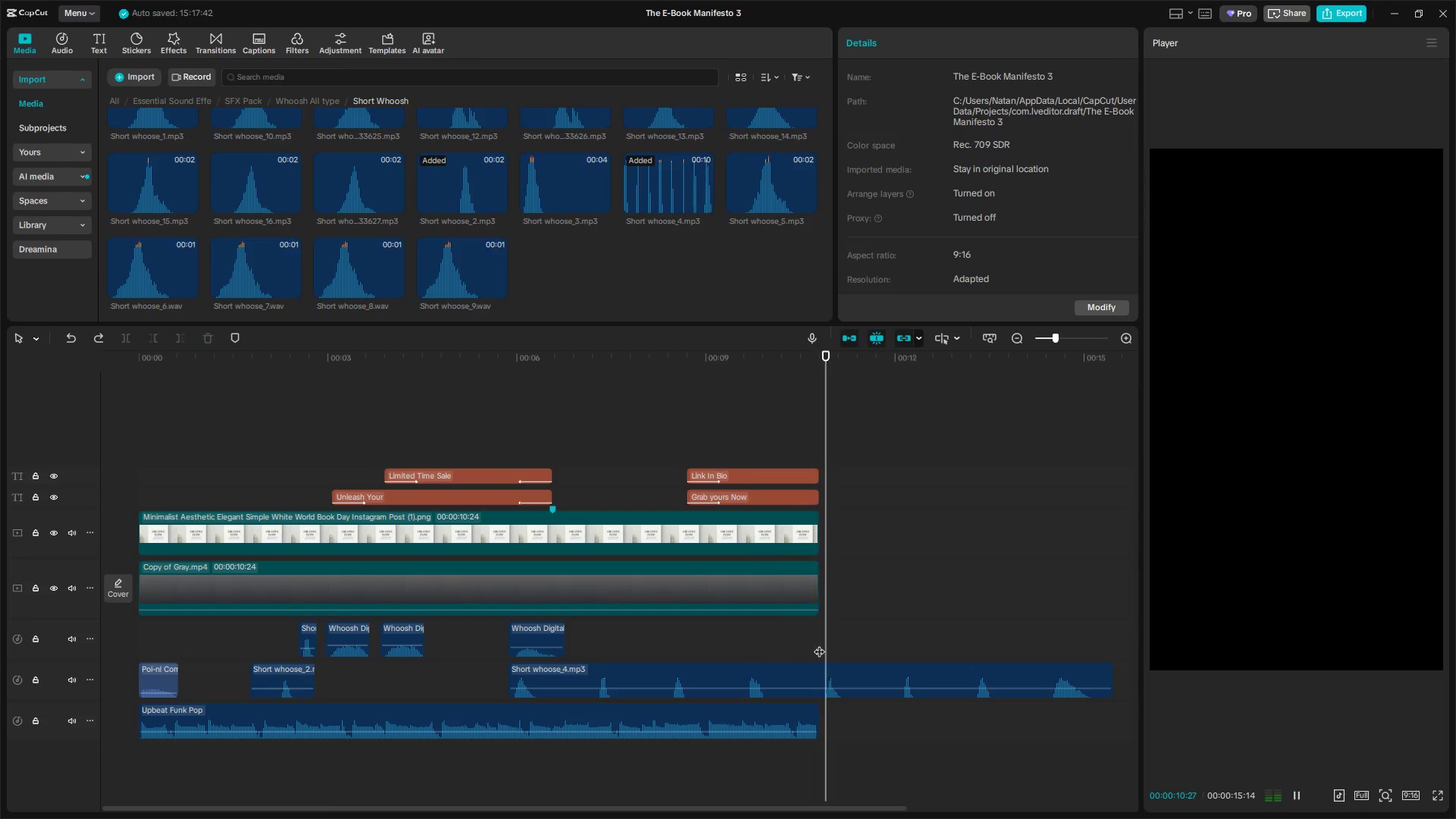 
left_click([831, 651])
 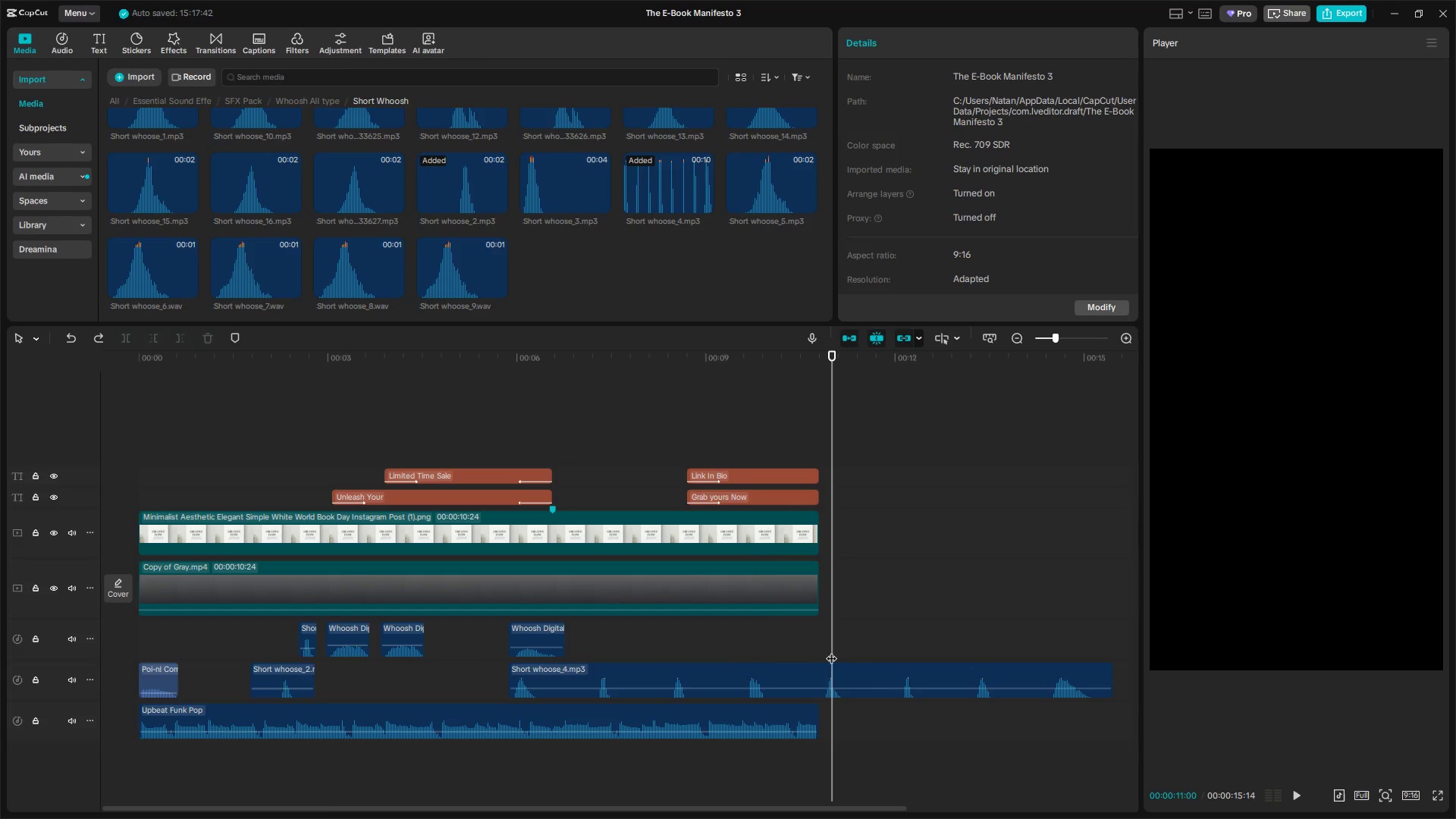 
left_click_drag(start_coordinate=[830, 651], to_coordinate=[822, 651])
 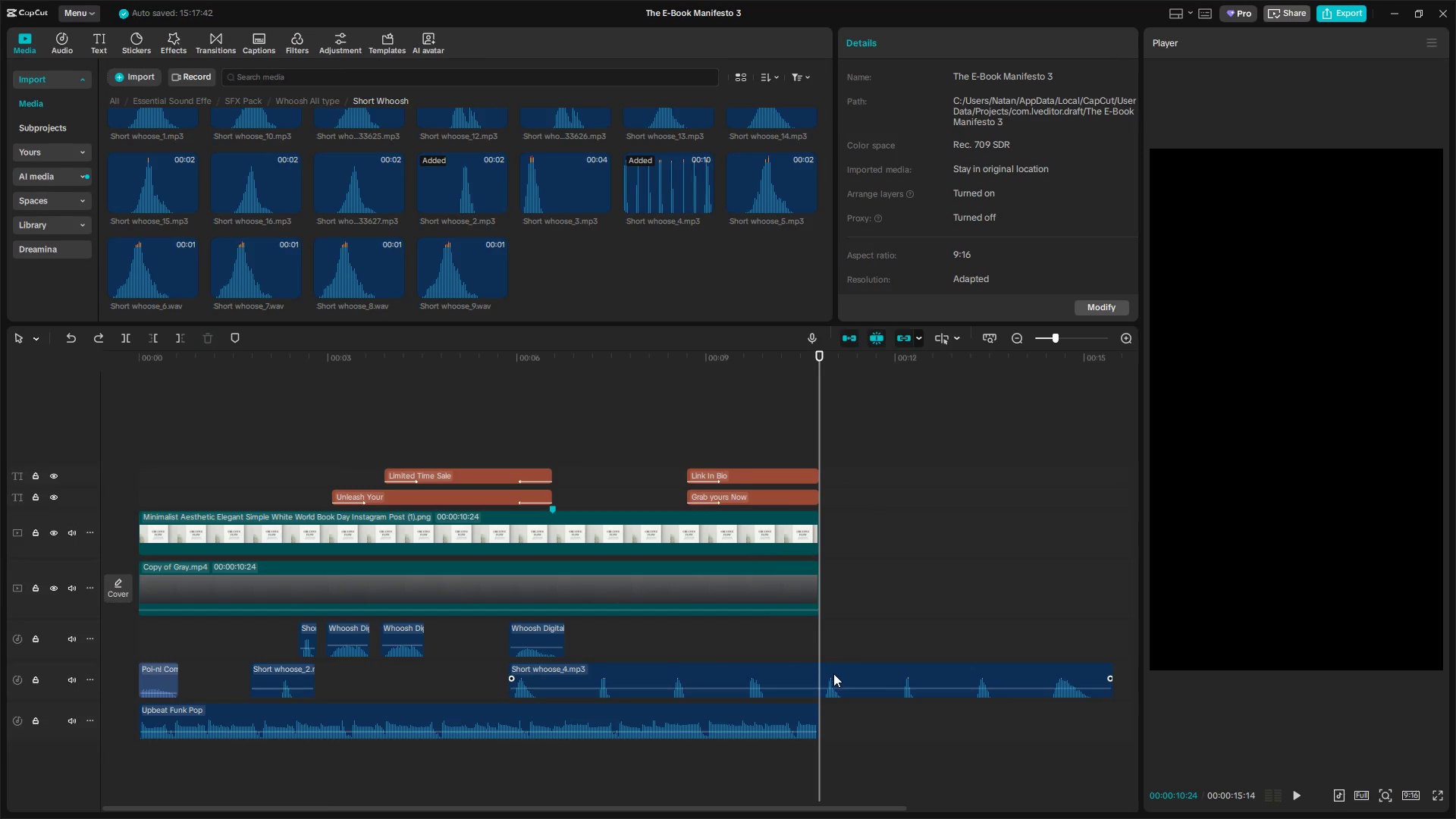 
left_click([836, 675])
 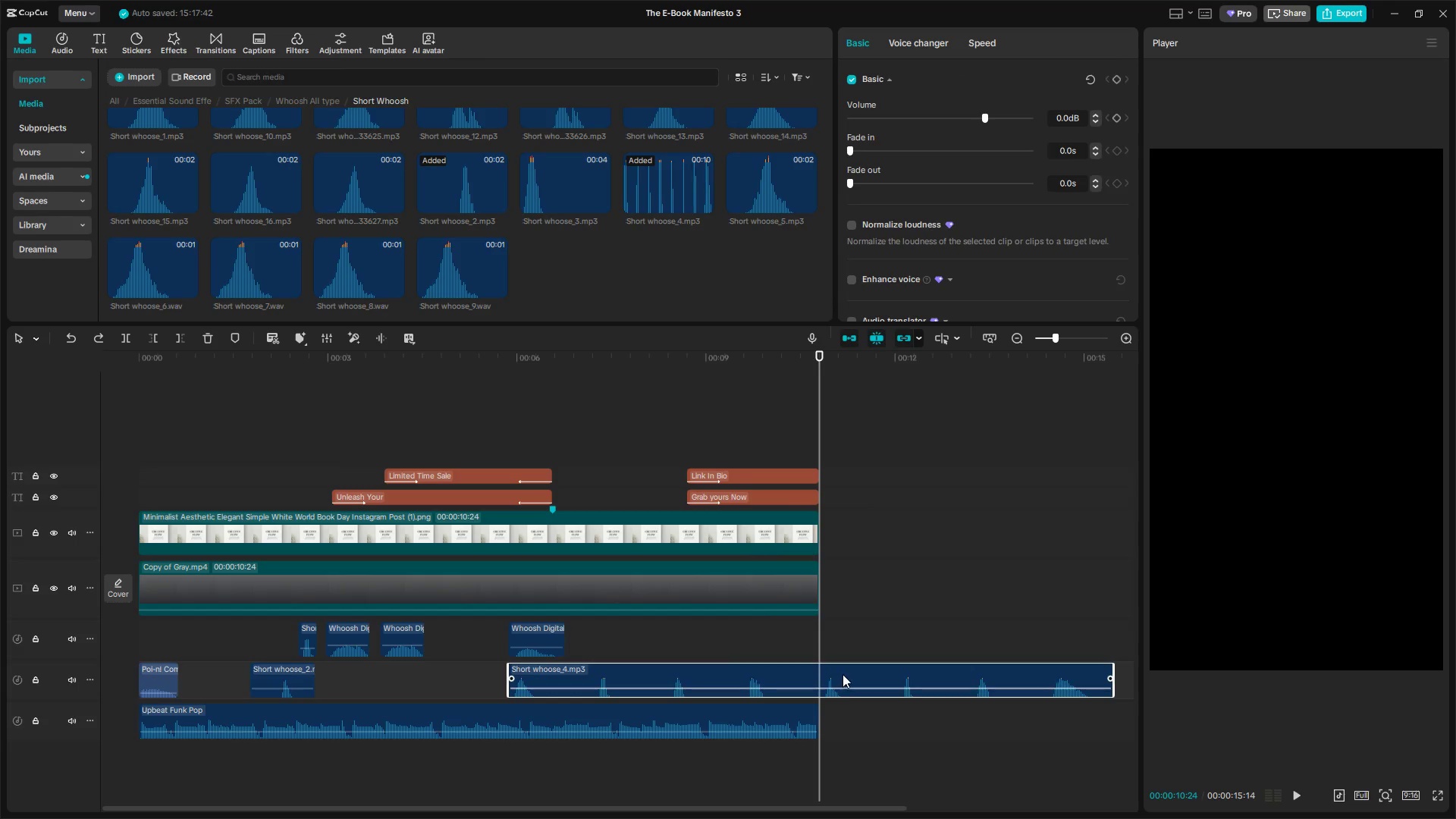 
key(Q)
 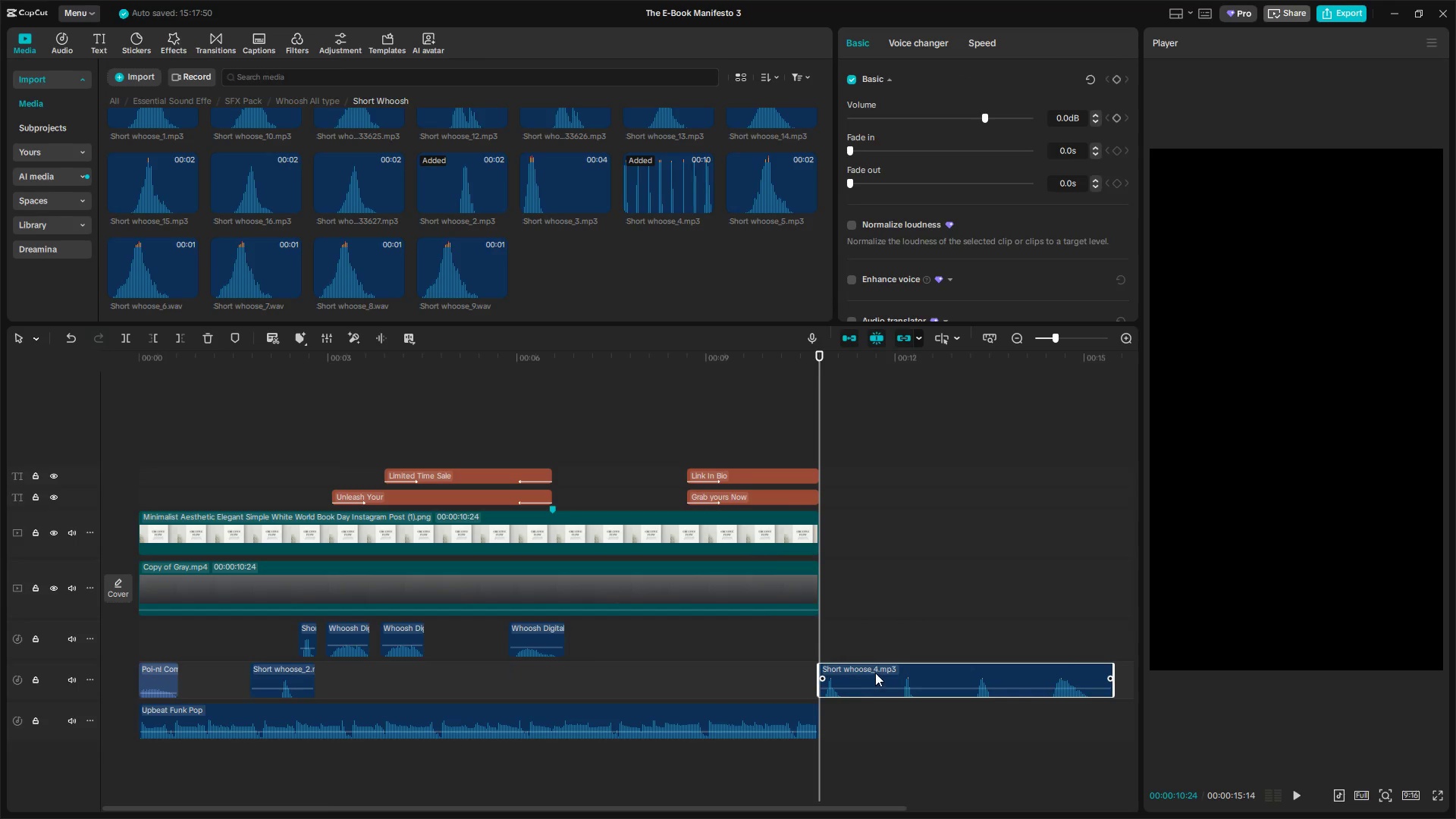 
key(Space)
 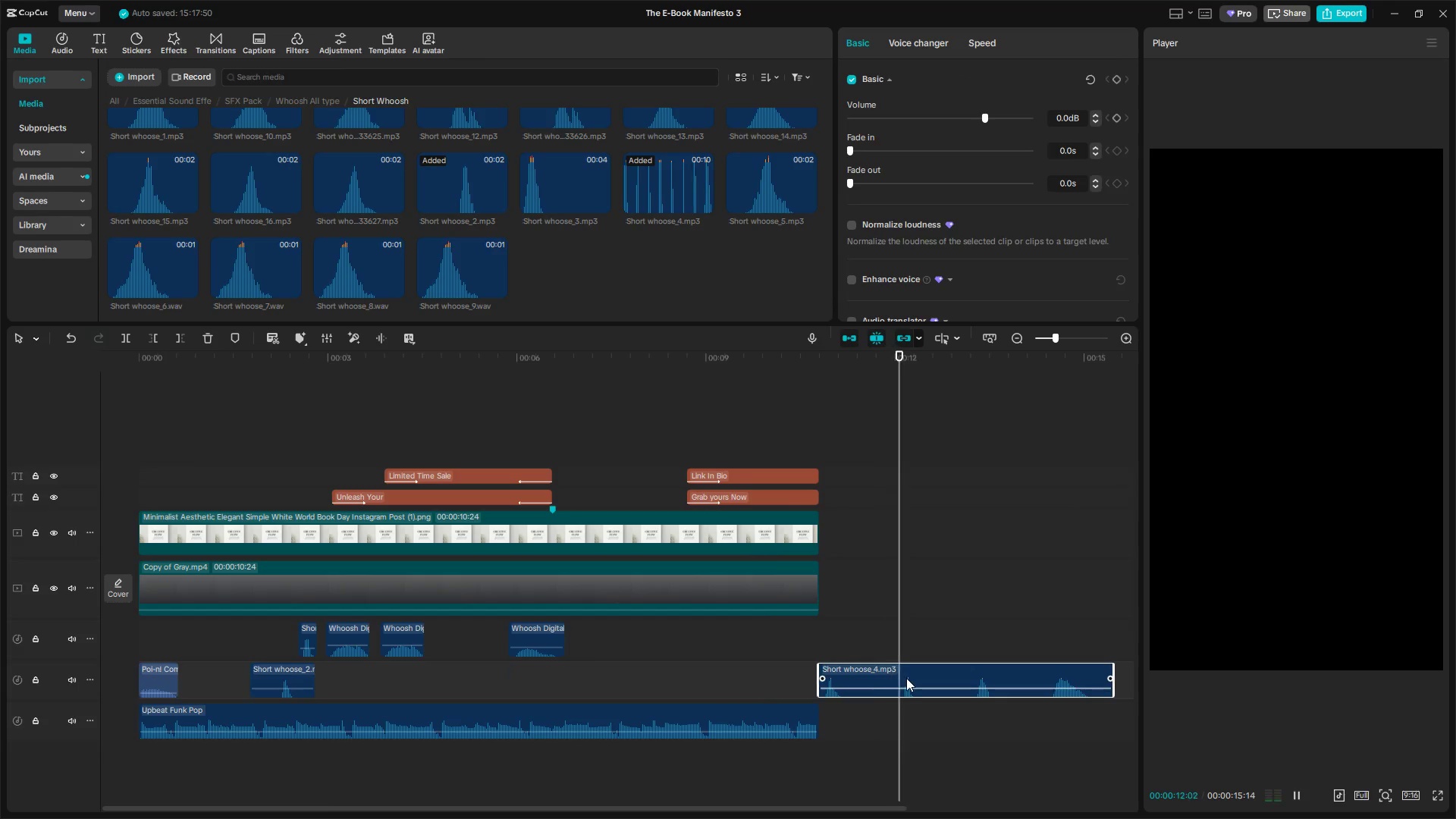 
key(Space)
 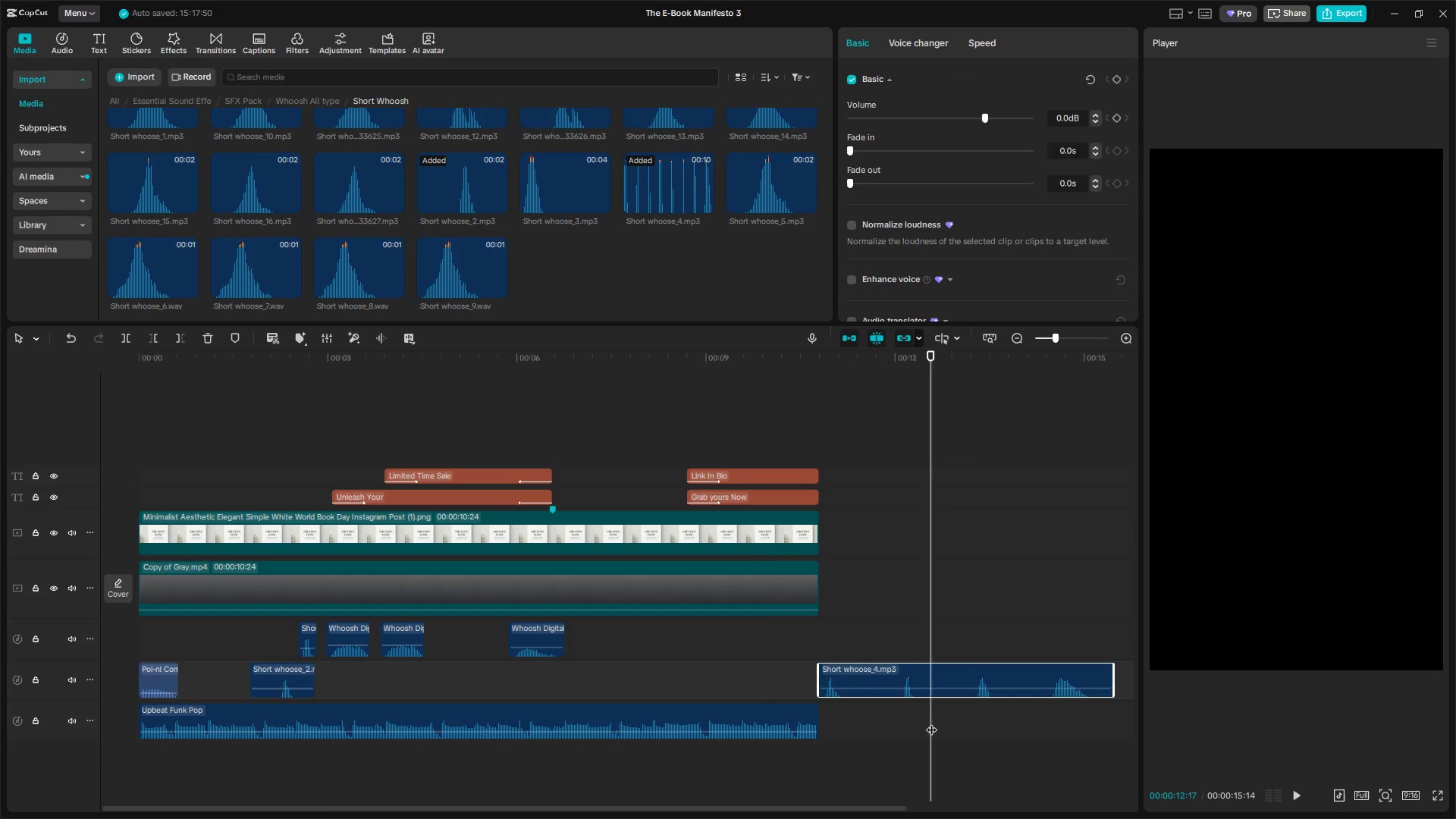 
left_click_drag(start_coordinate=[930, 730], to_coordinate=[916, 735])
 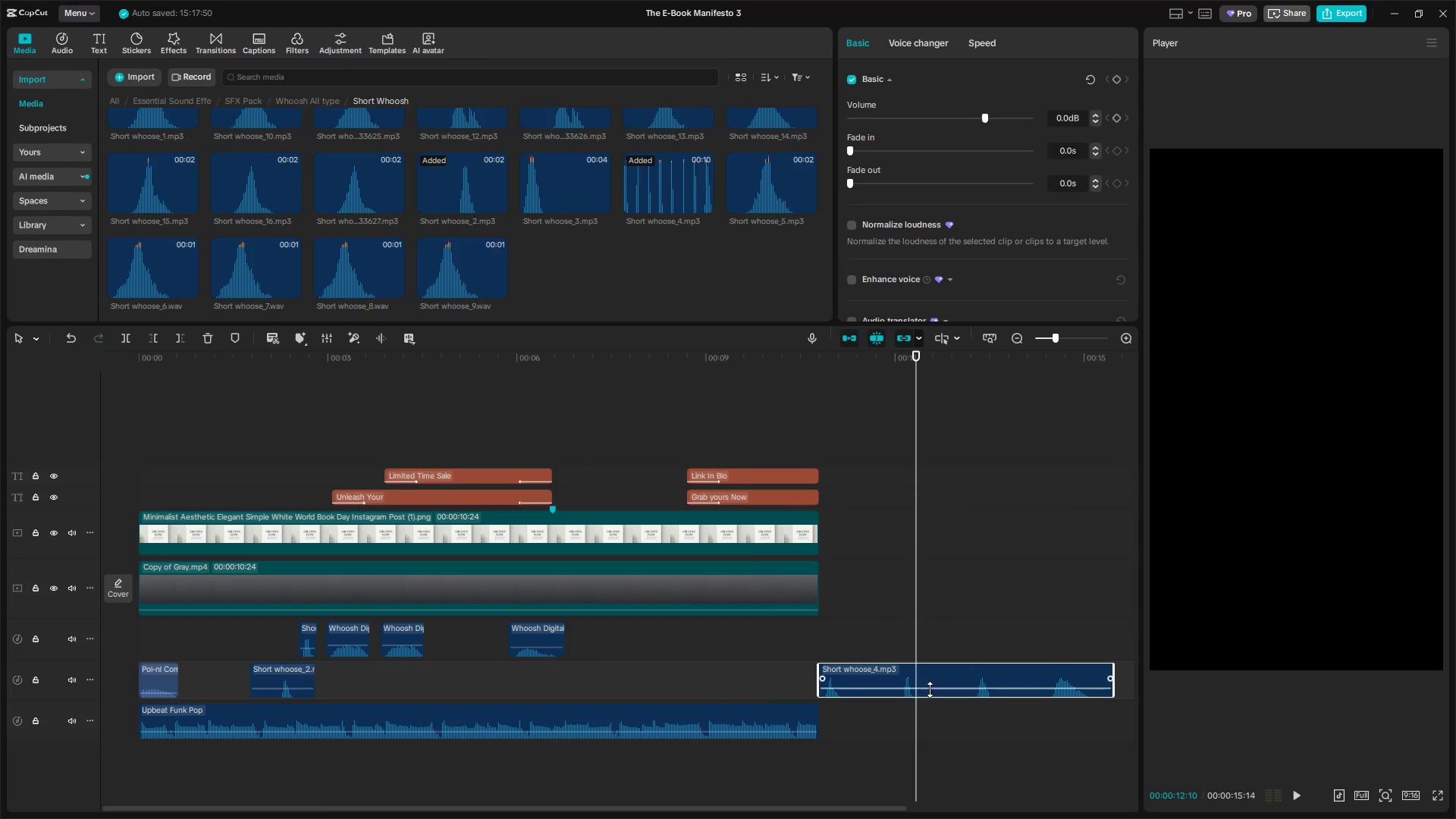 
left_click([929, 681])
 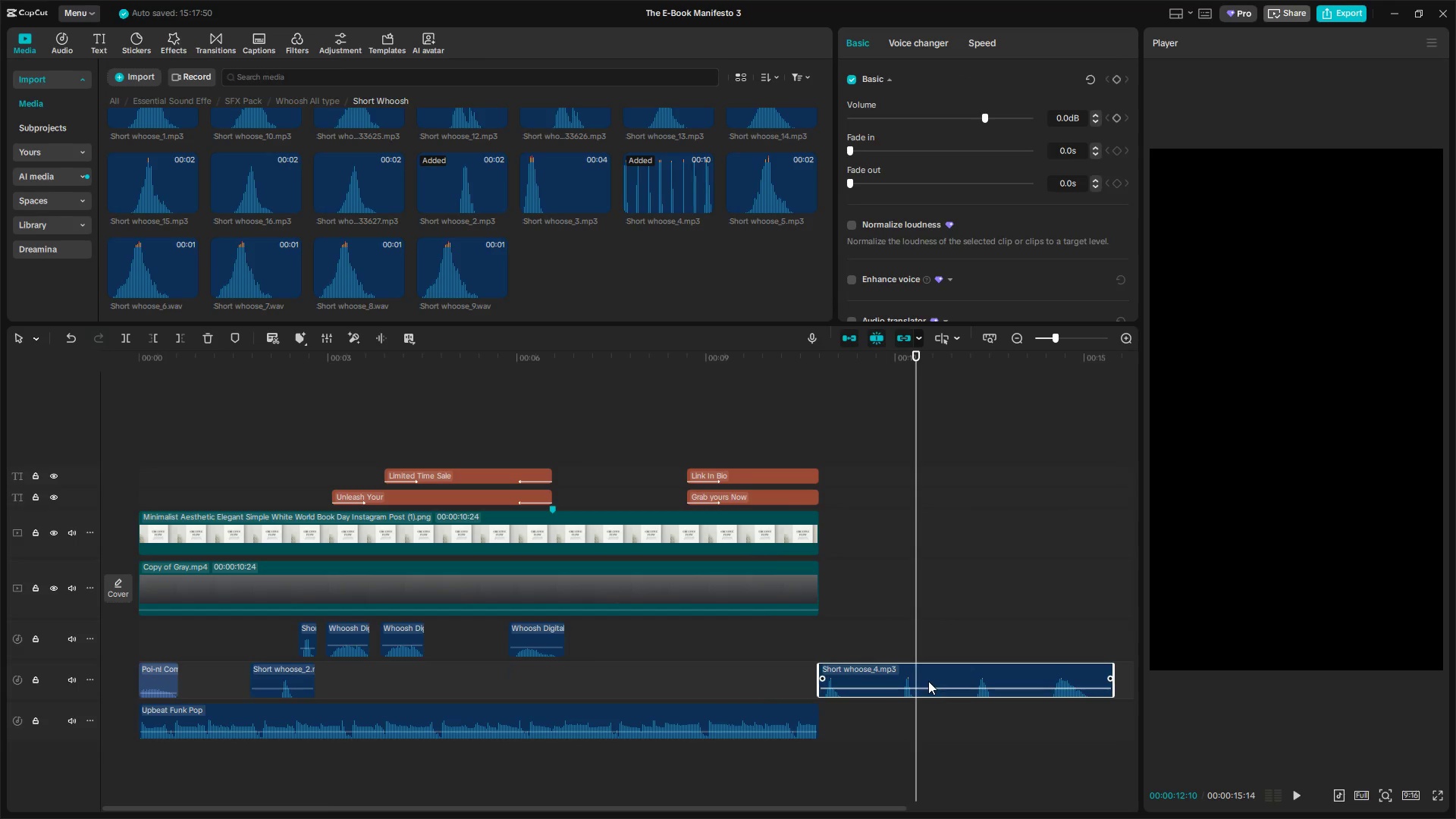 
key(W)
 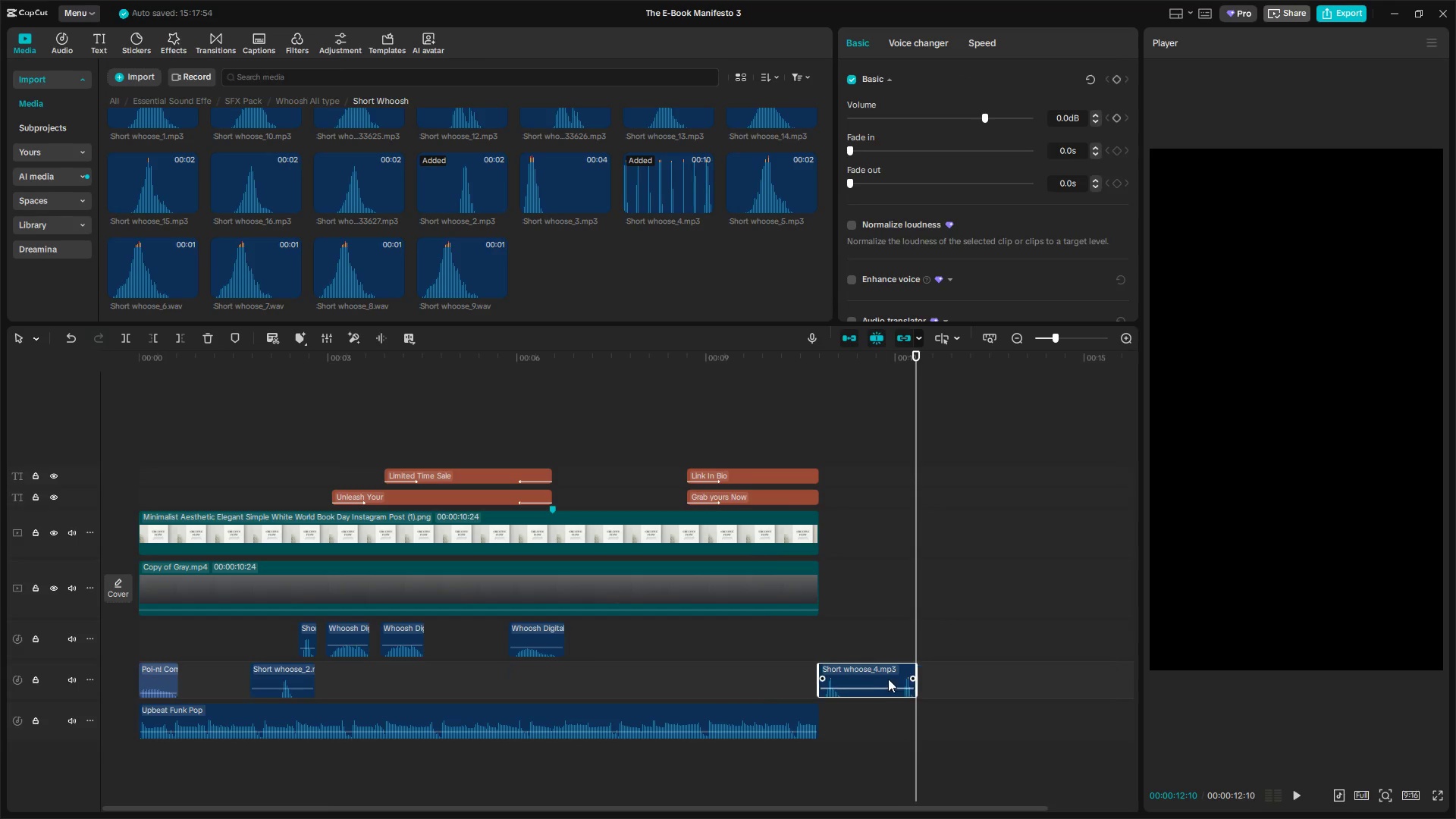 
left_click_drag(start_coordinate=[884, 678], to_coordinate=[616, 689])
 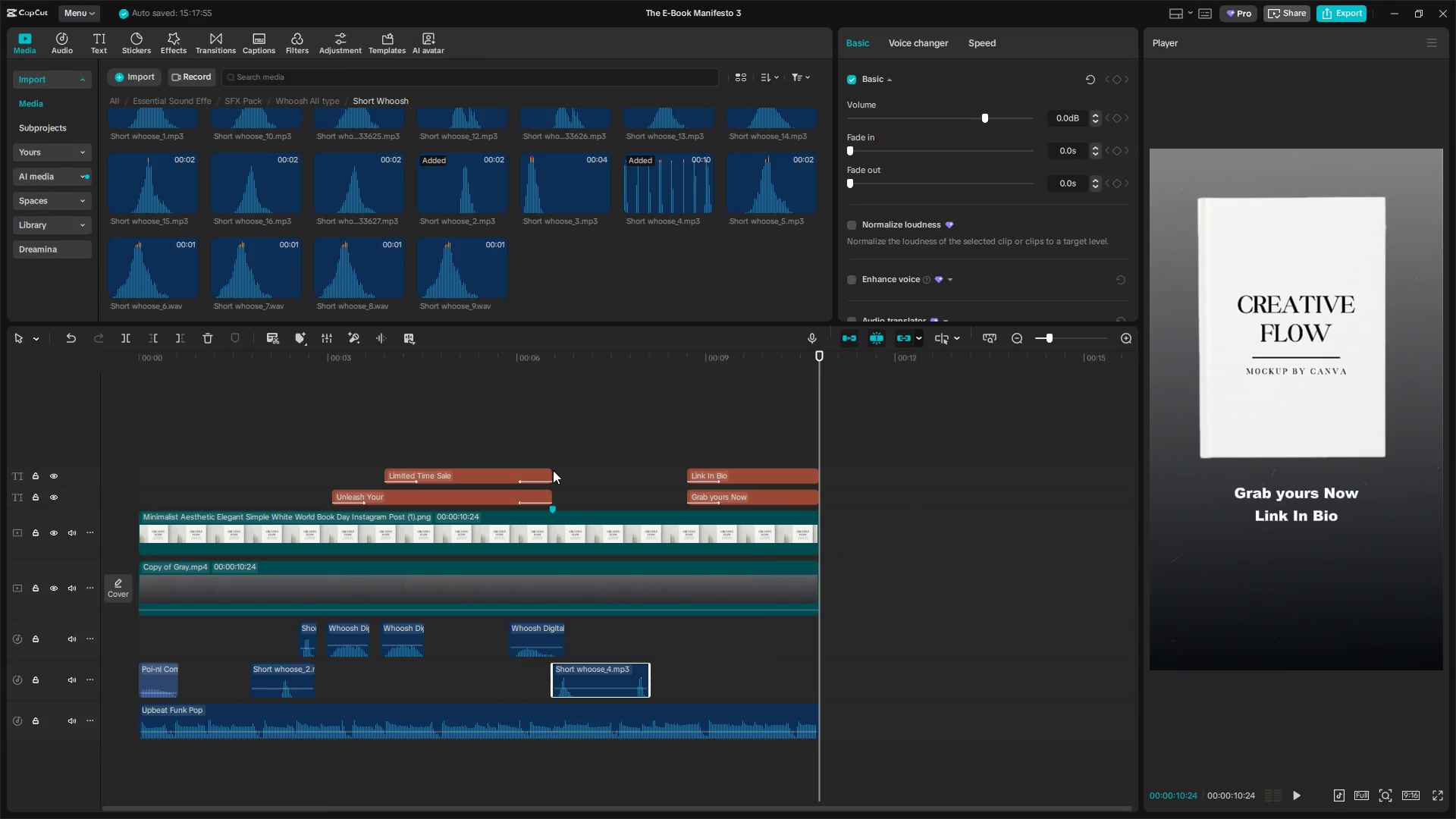 
left_click([537, 431])
 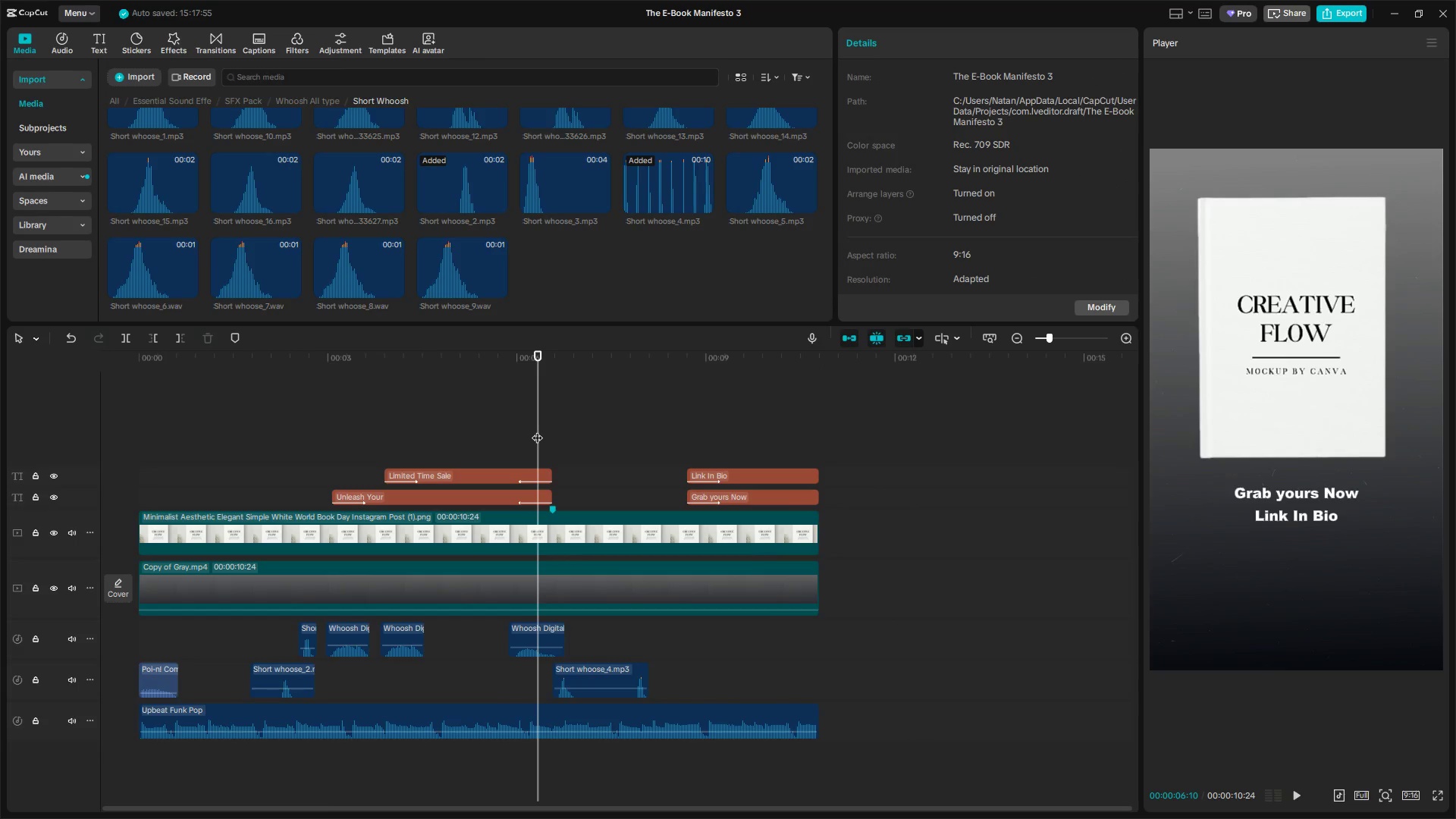 
key(Space)
 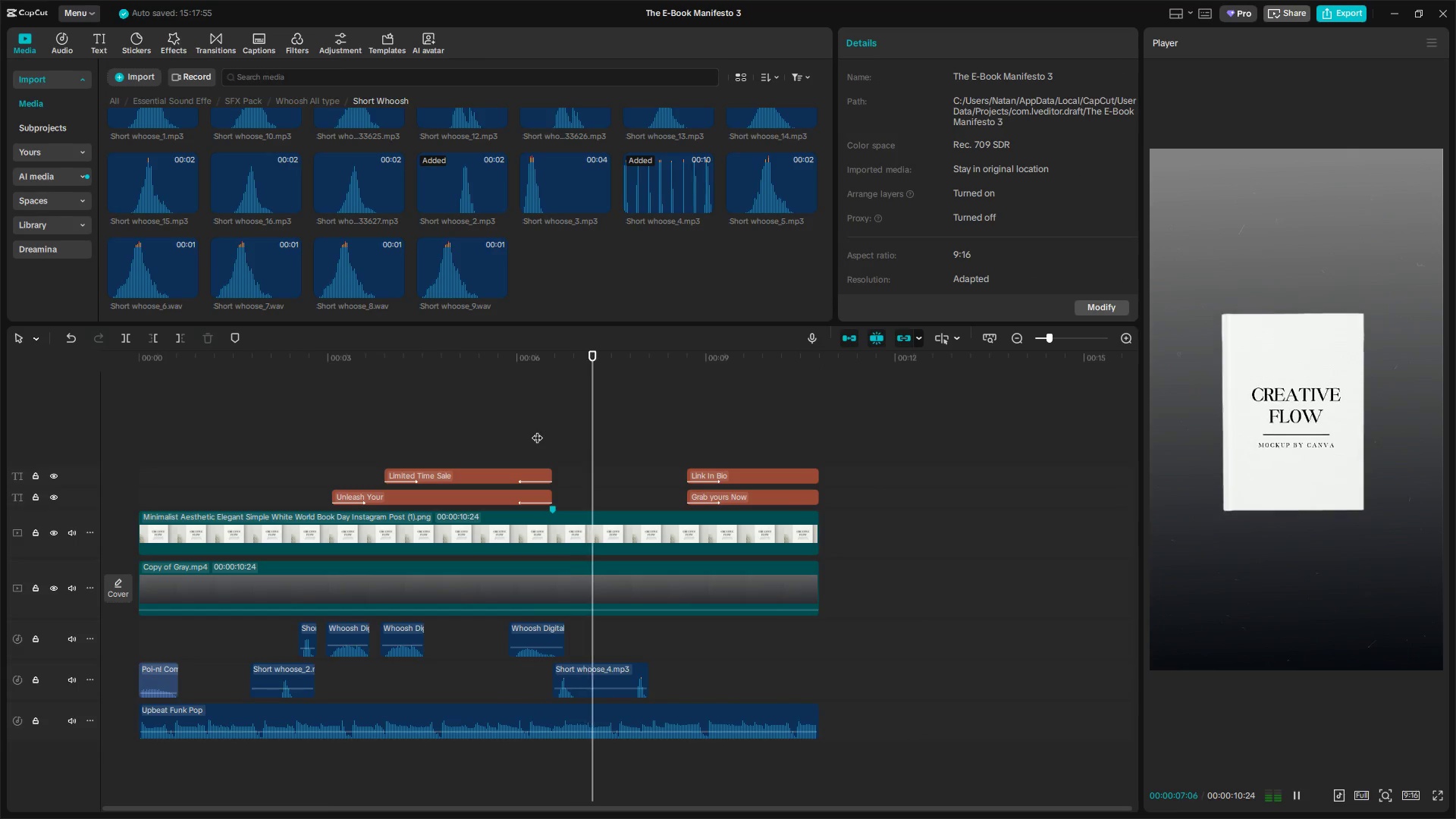 
key(Space)
 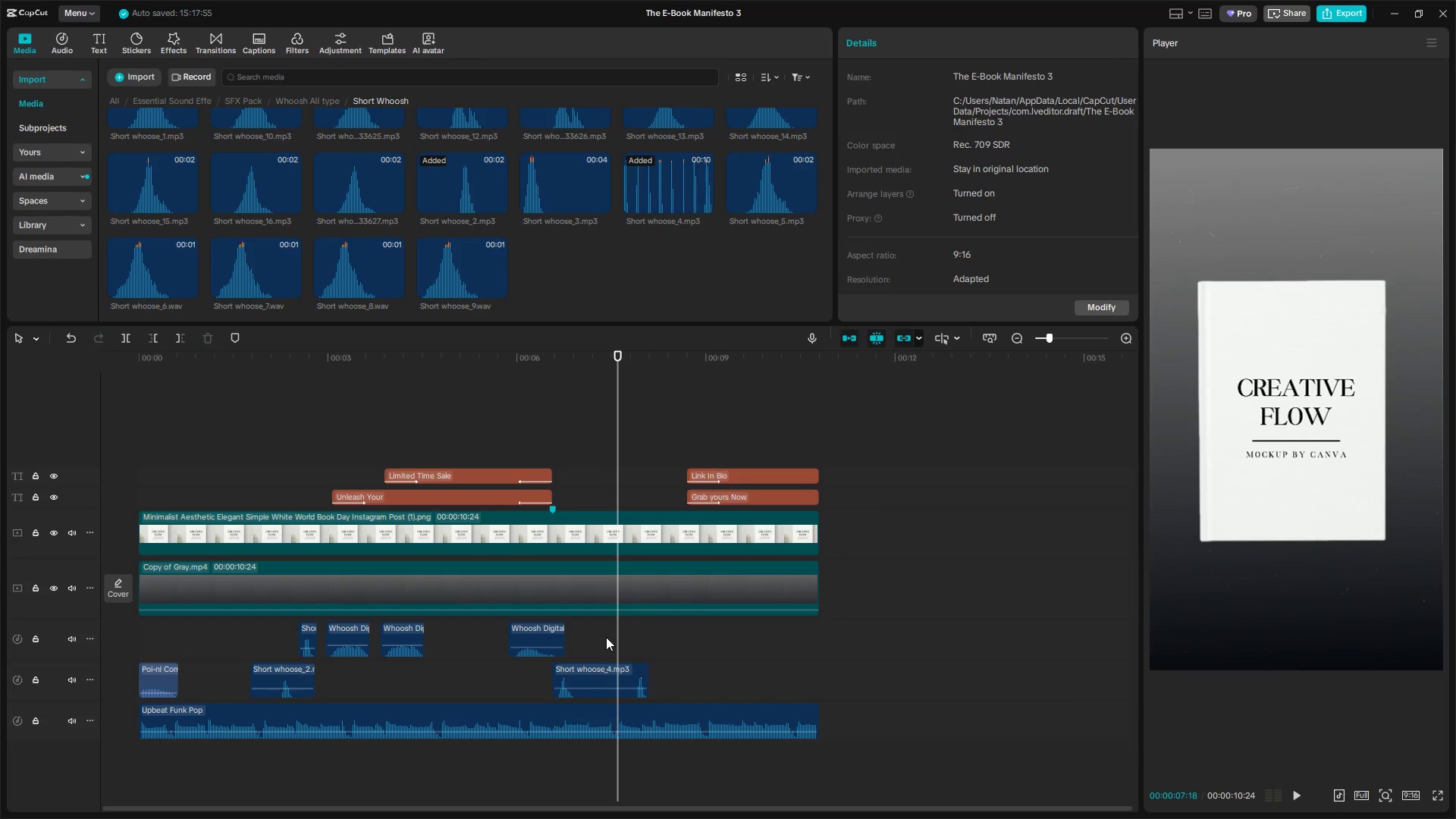 
left_click_drag(start_coordinate=[612, 636], to_coordinate=[605, 639])
 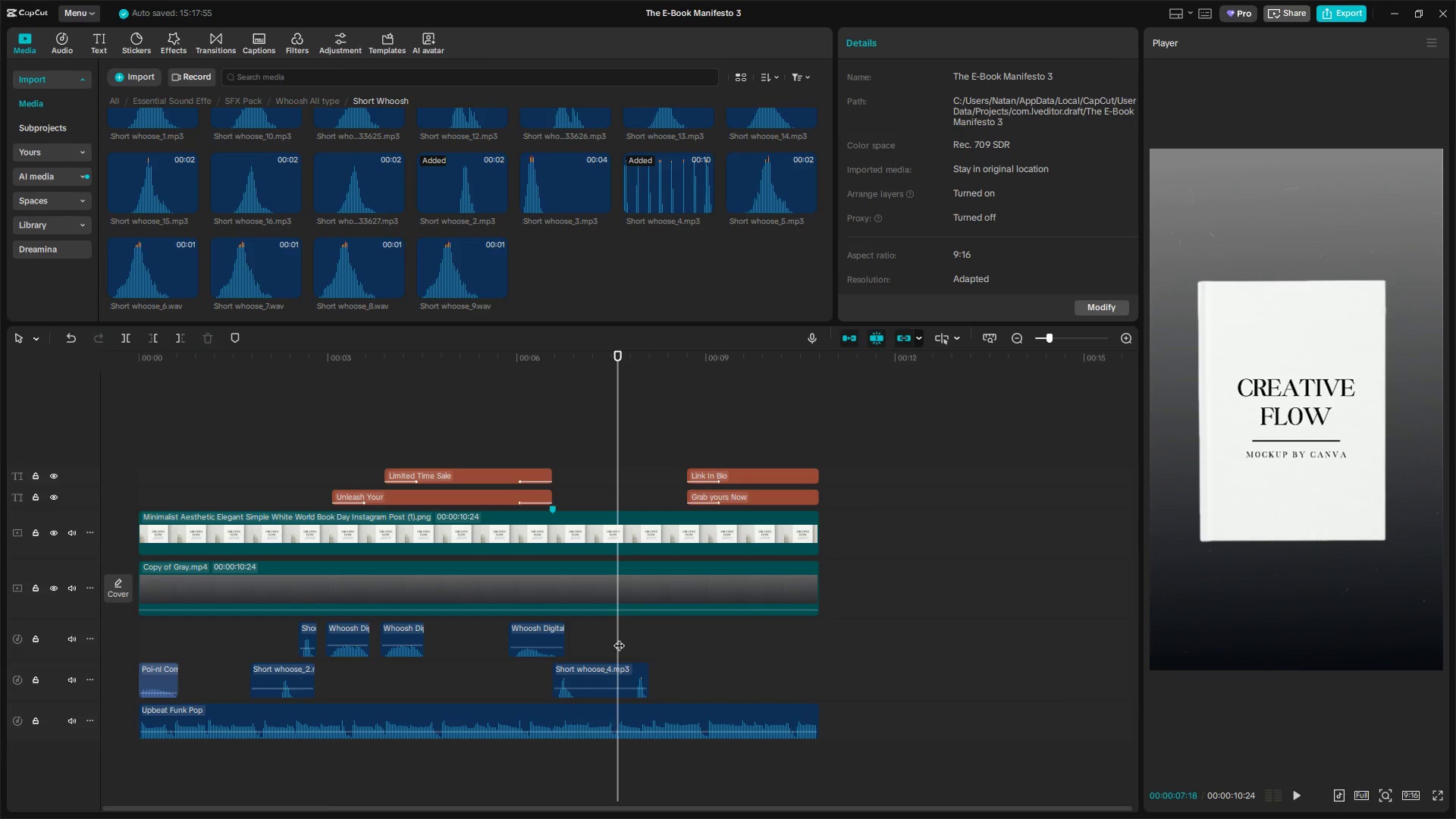 
left_click_drag(start_coordinate=[619, 638], to_coordinate=[578, 651])
 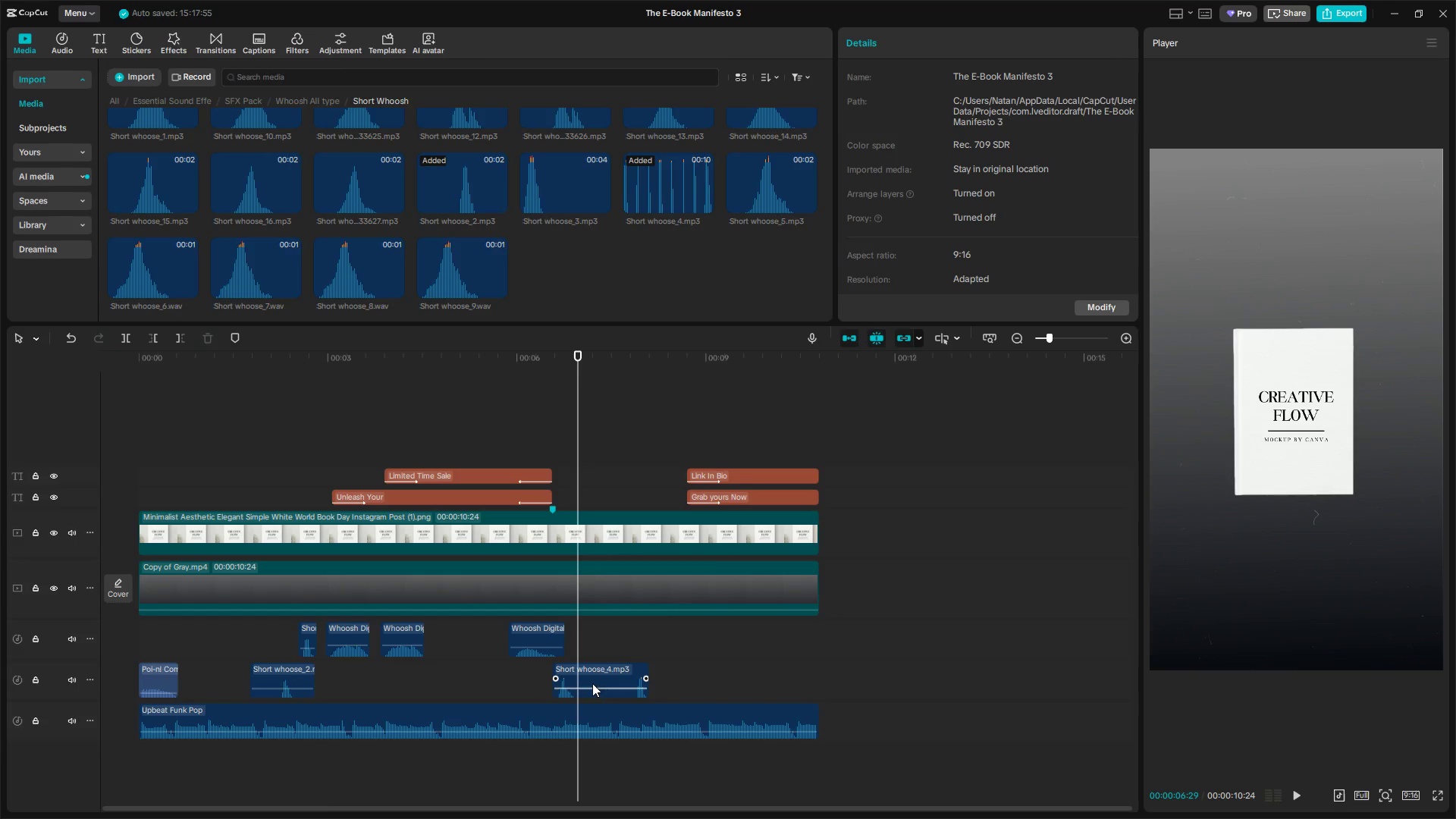 
left_click([592, 679])
 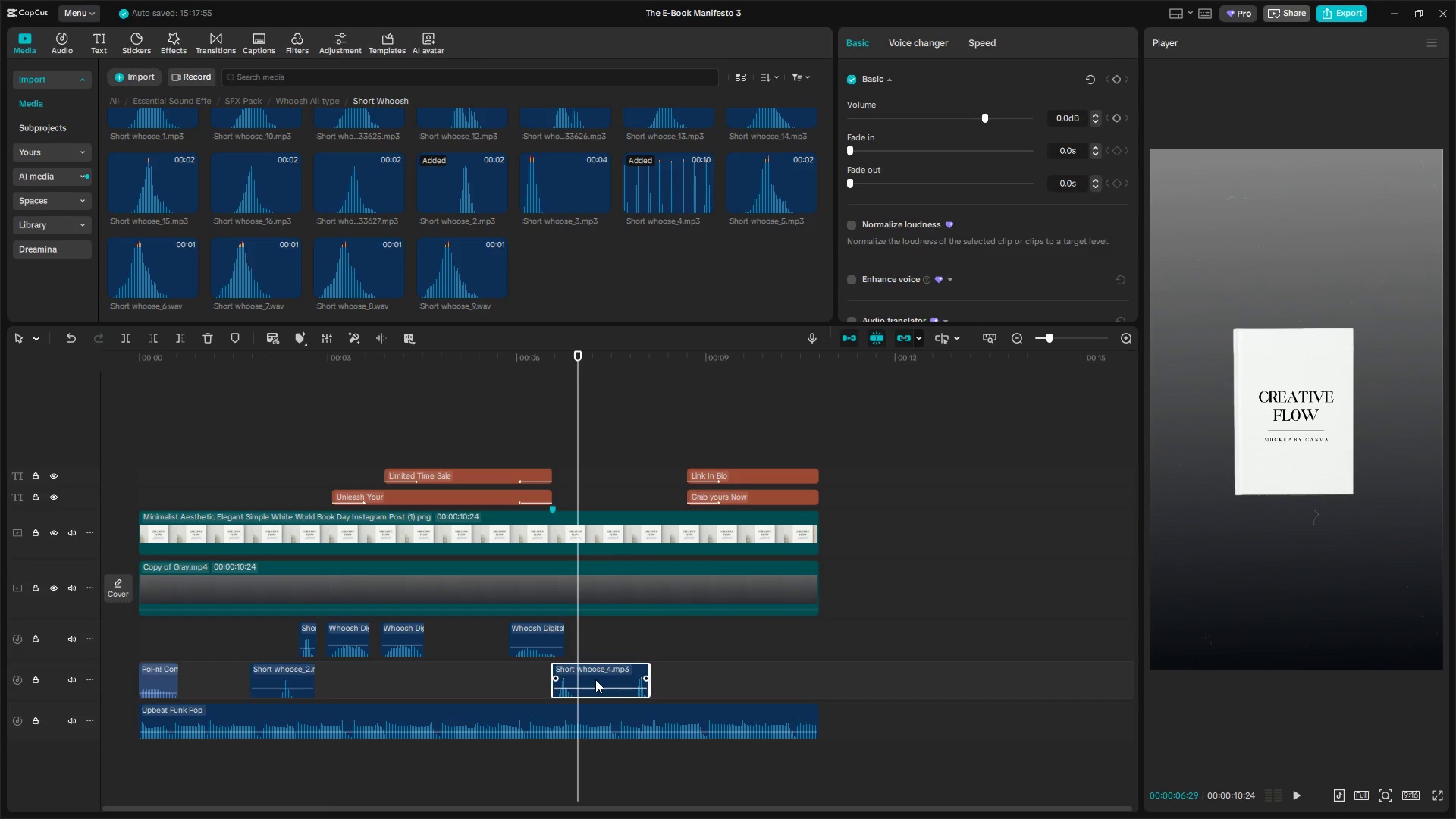 
key(Shift+E)
 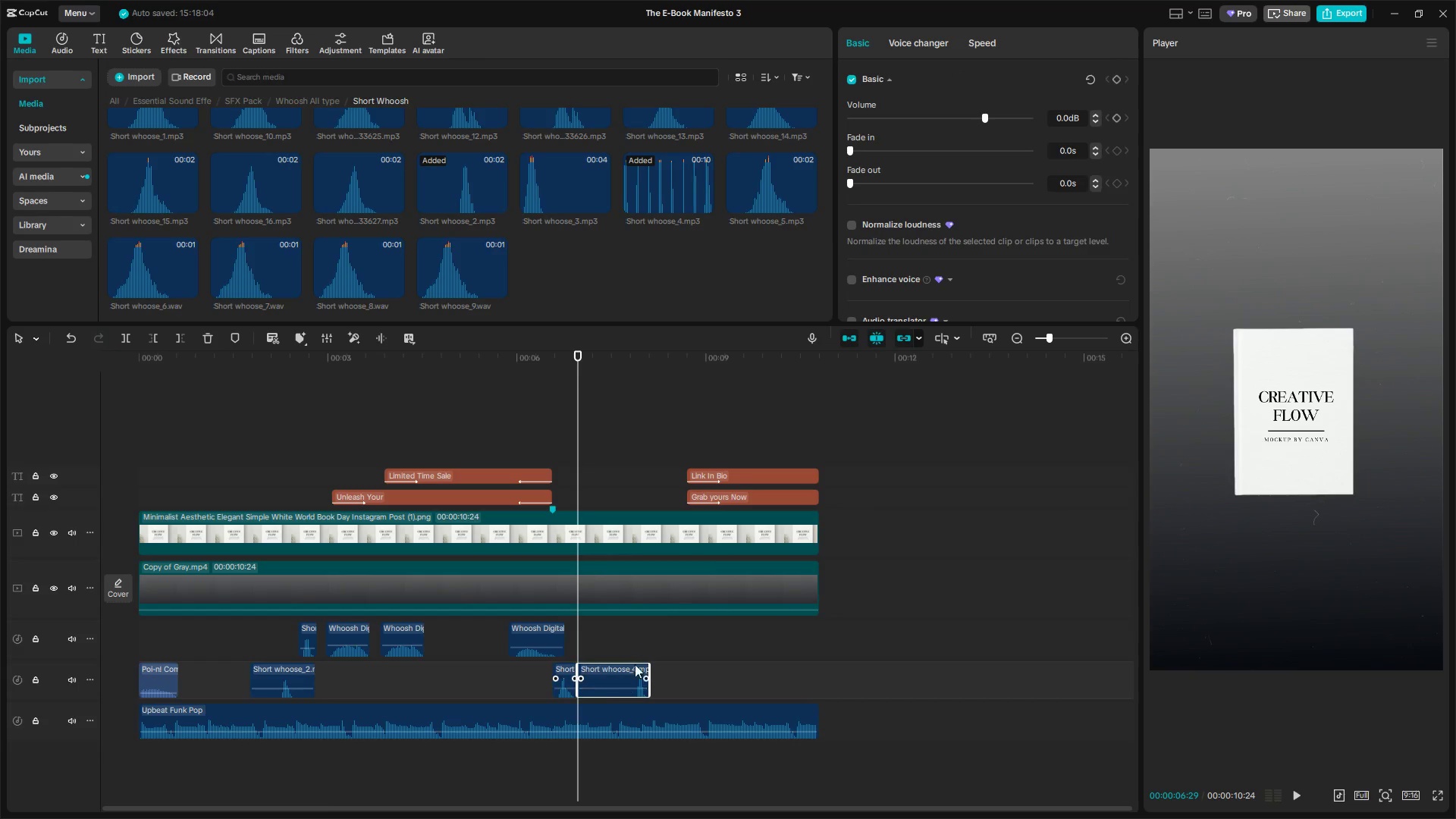 
left_click([640, 652])
 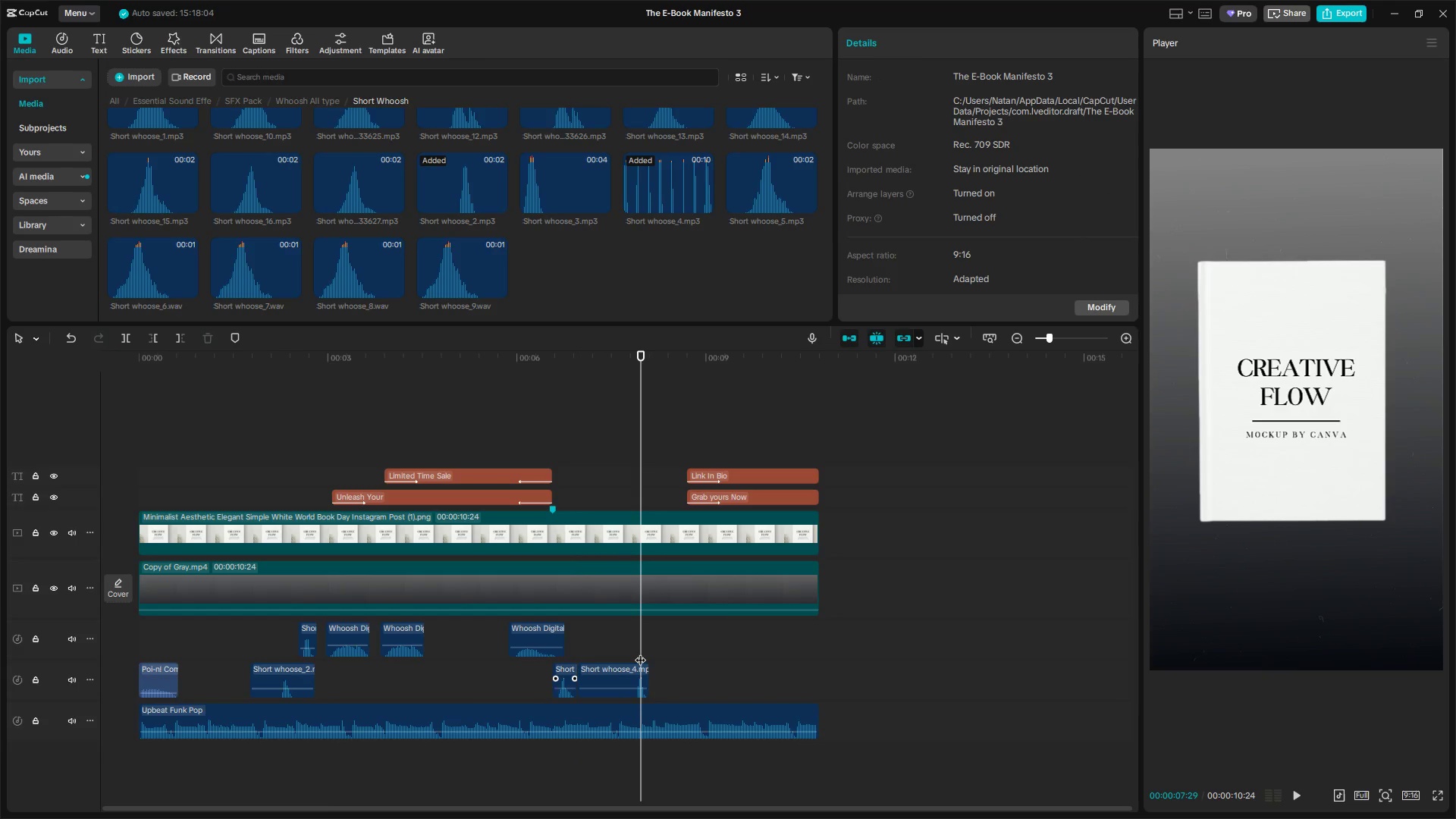 
left_click_drag(start_coordinate=[640, 652], to_coordinate=[634, 652])
 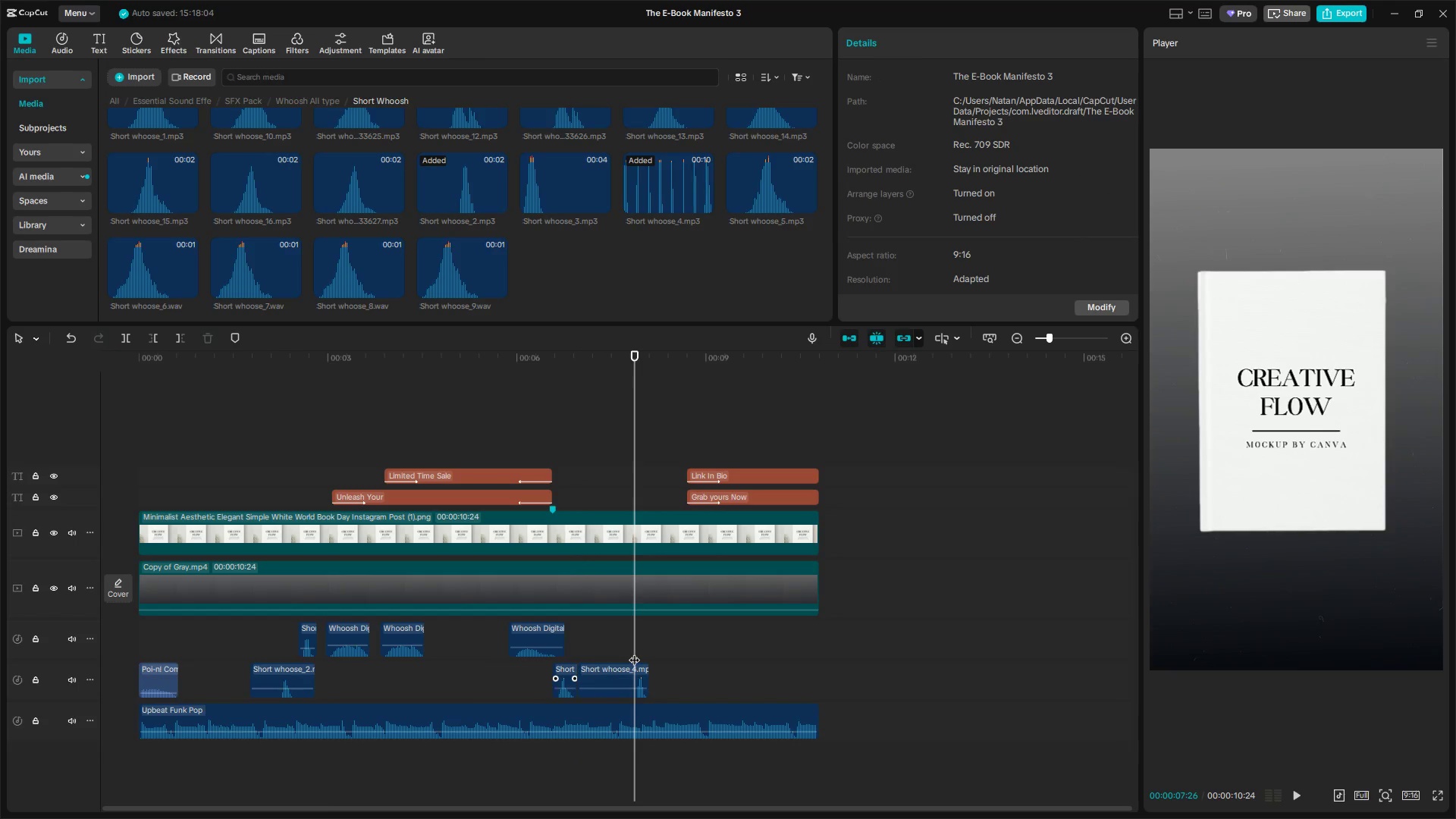 
key(Q)
 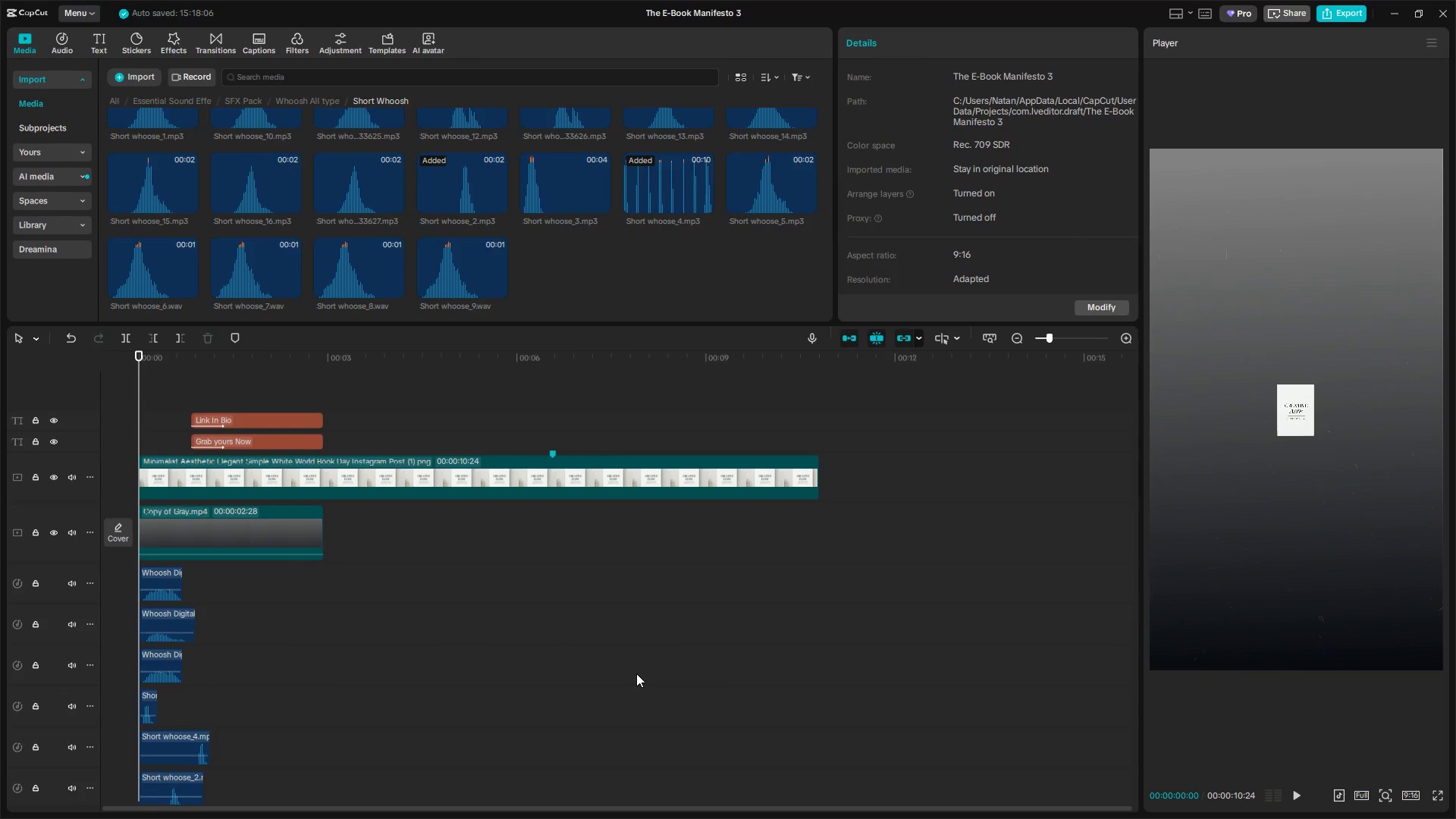 
key(Control+Z)
 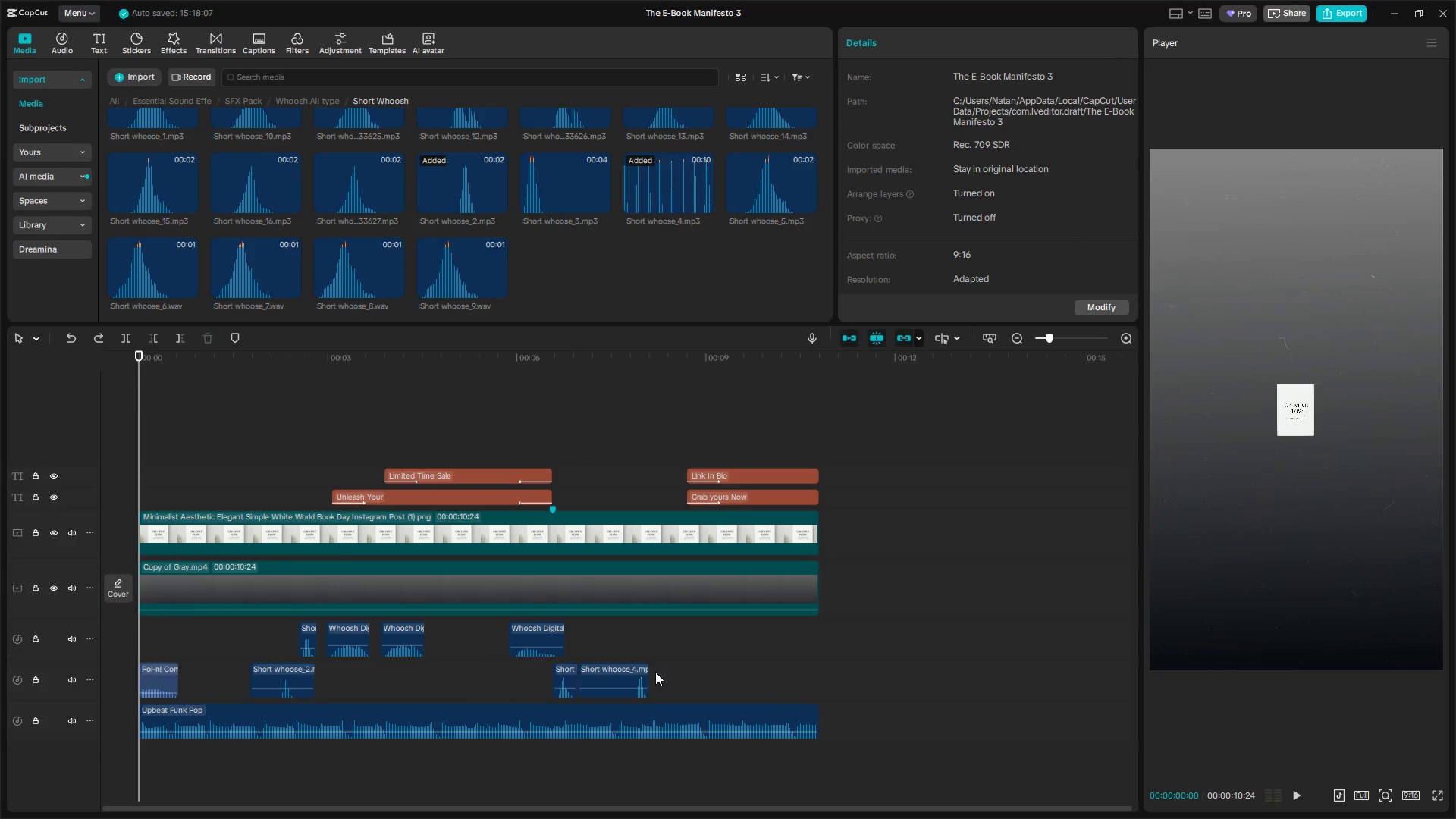 
left_click([634, 646])
 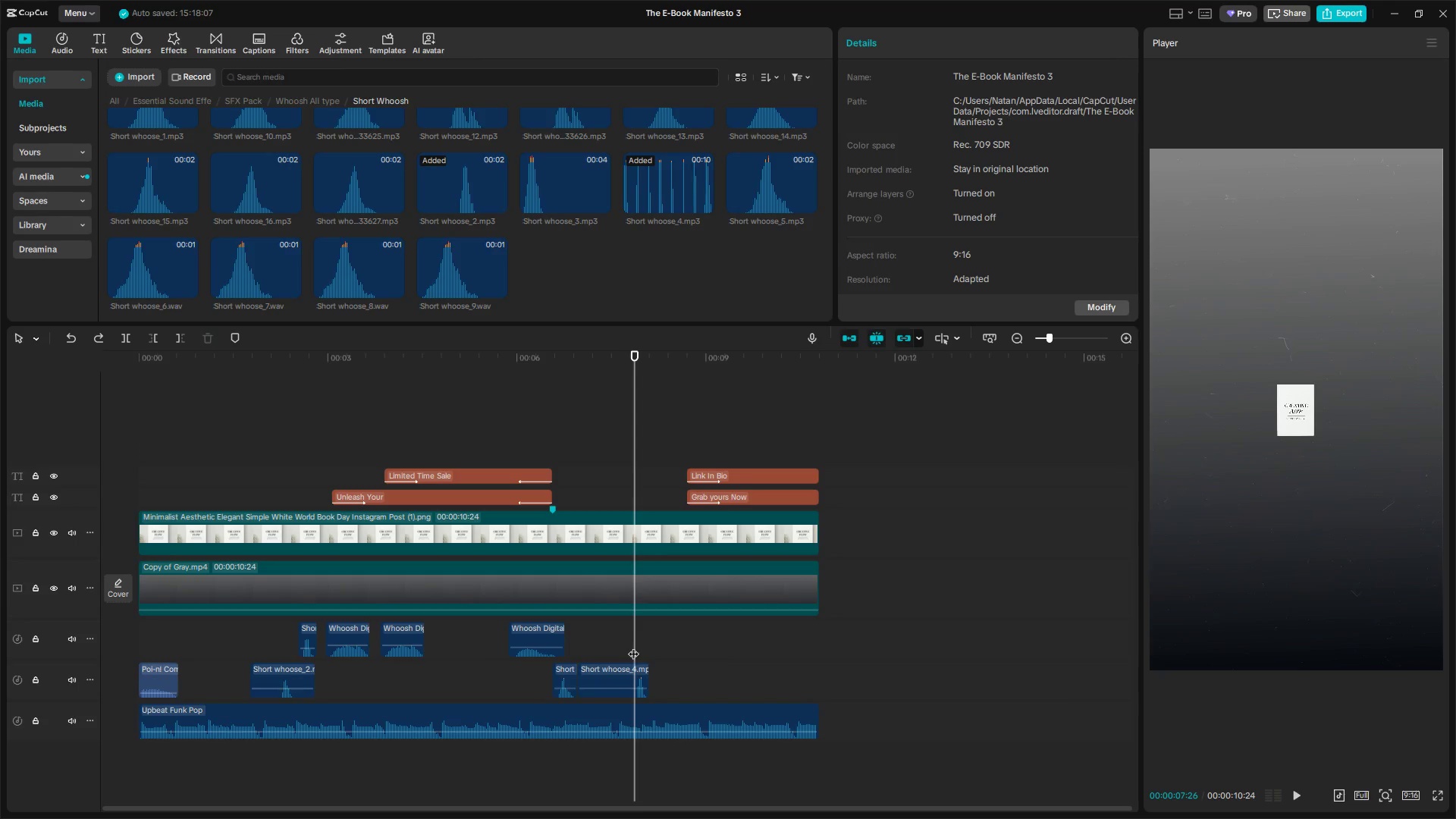 
left_click_drag(start_coordinate=[633, 646], to_coordinate=[632, 651])
 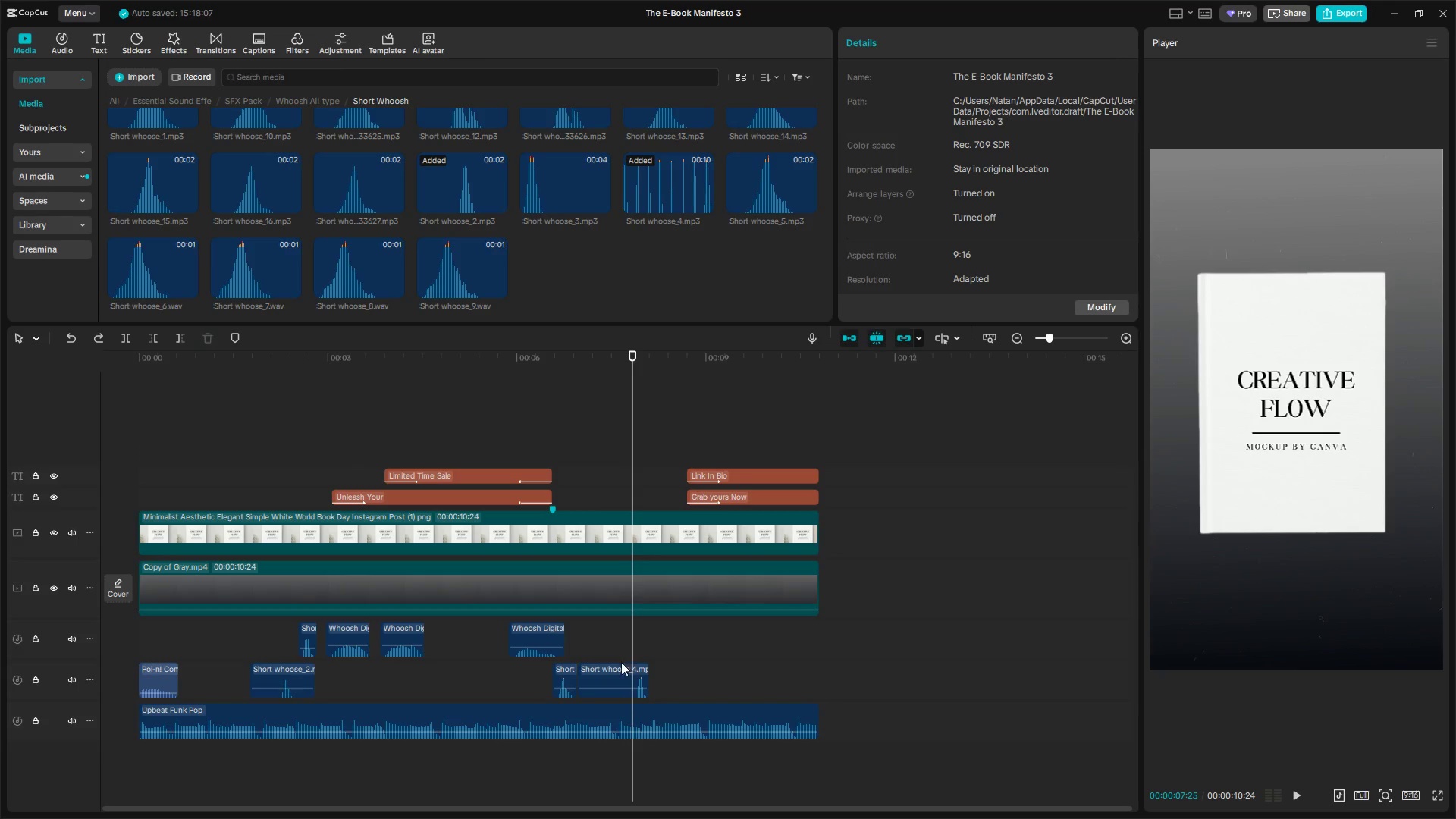 
left_click([618, 666])
 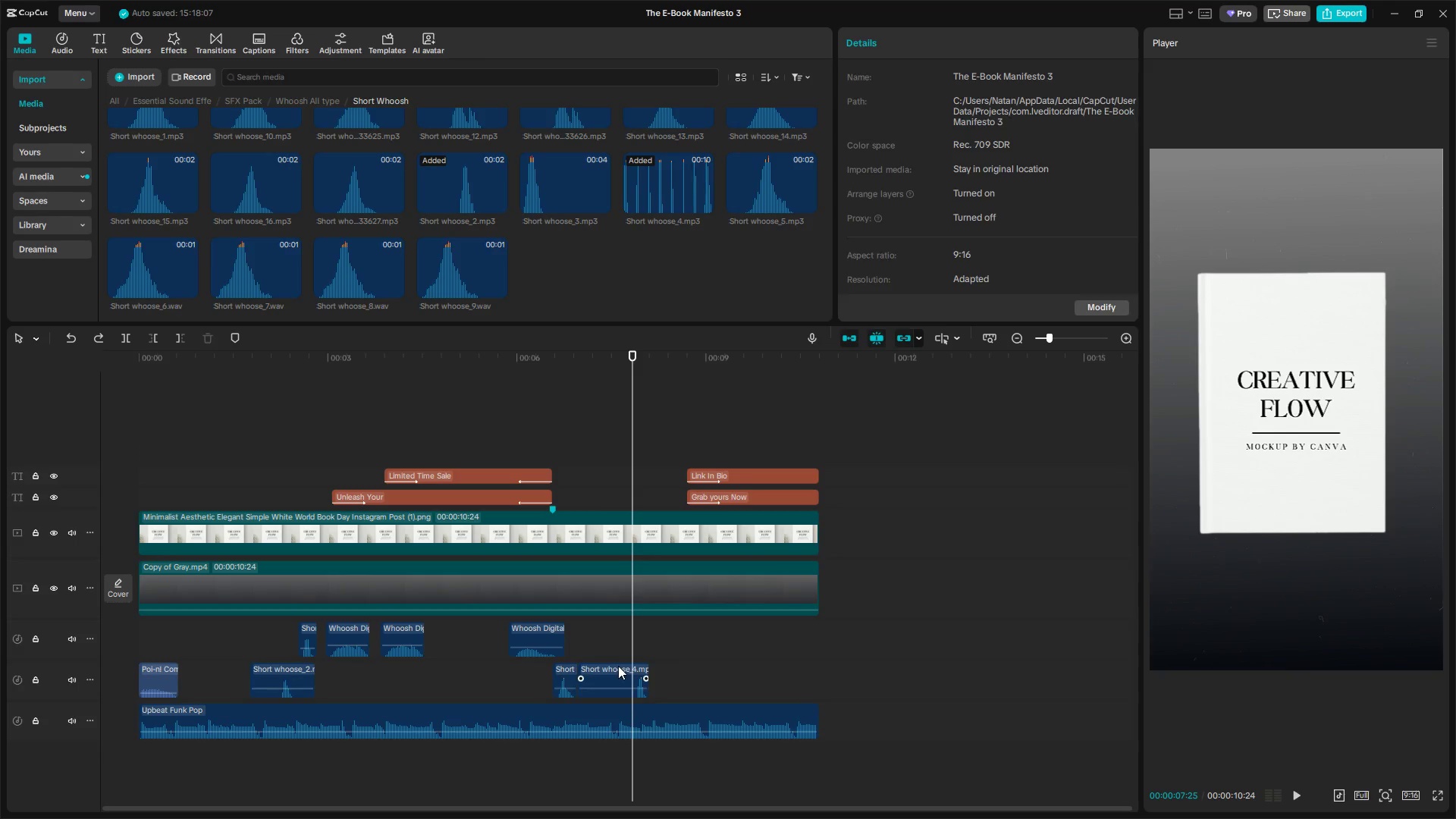 
key(Q)
 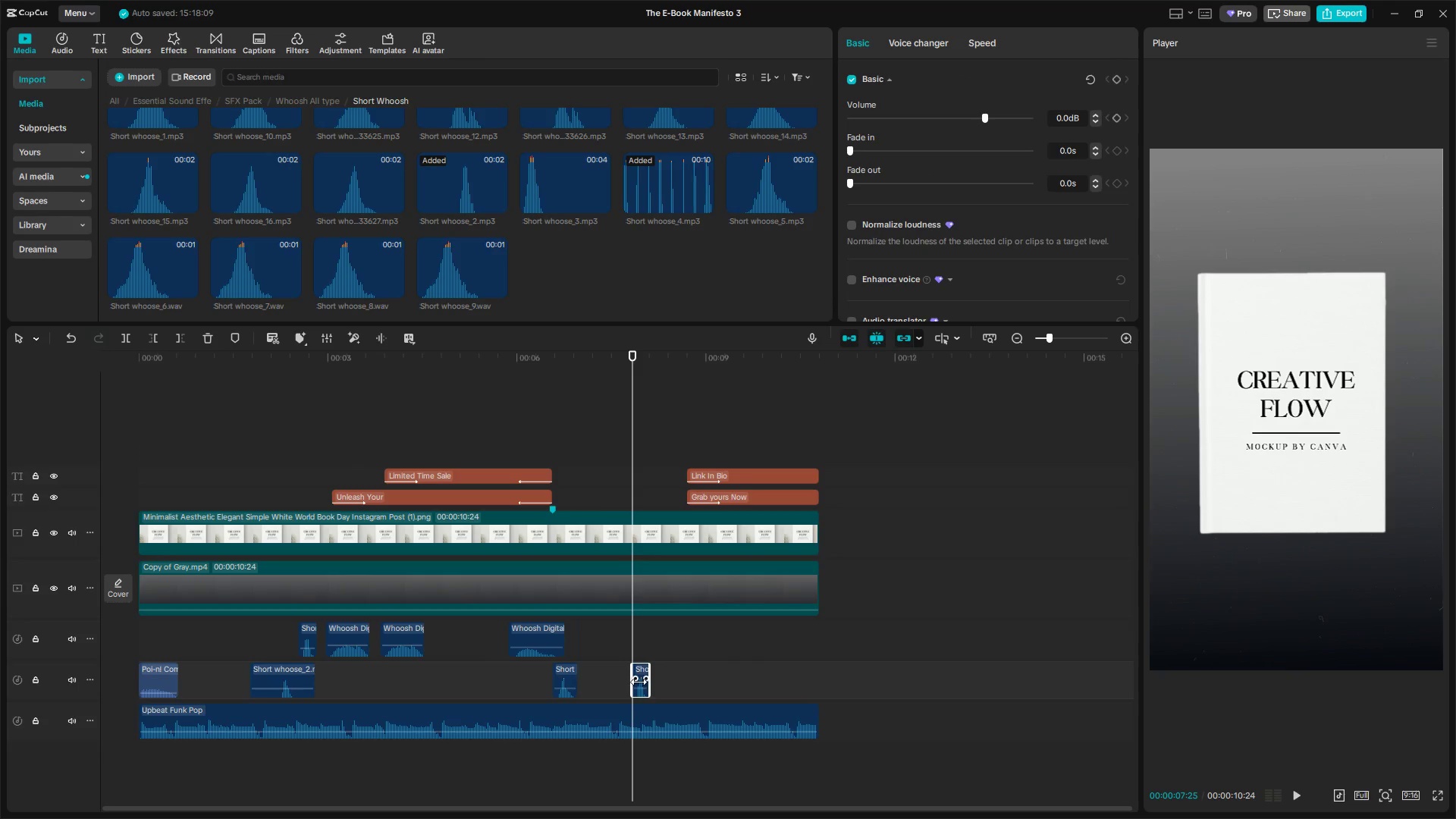 
hold_key(key=ControlLeft, duration=1.26)
 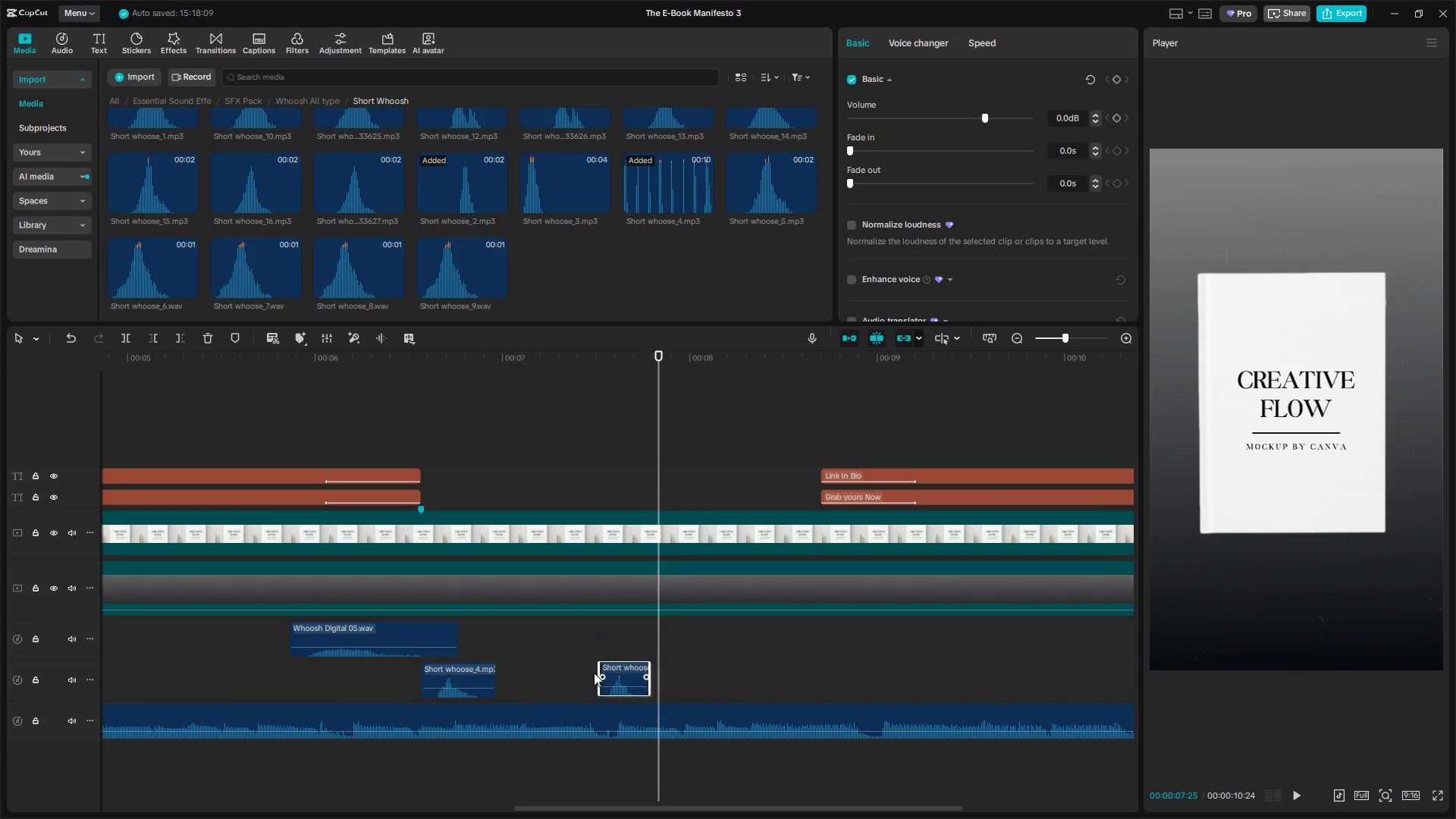 
left_click_drag(start_coordinate=[678, 673], to_coordinate=[522, 674])
 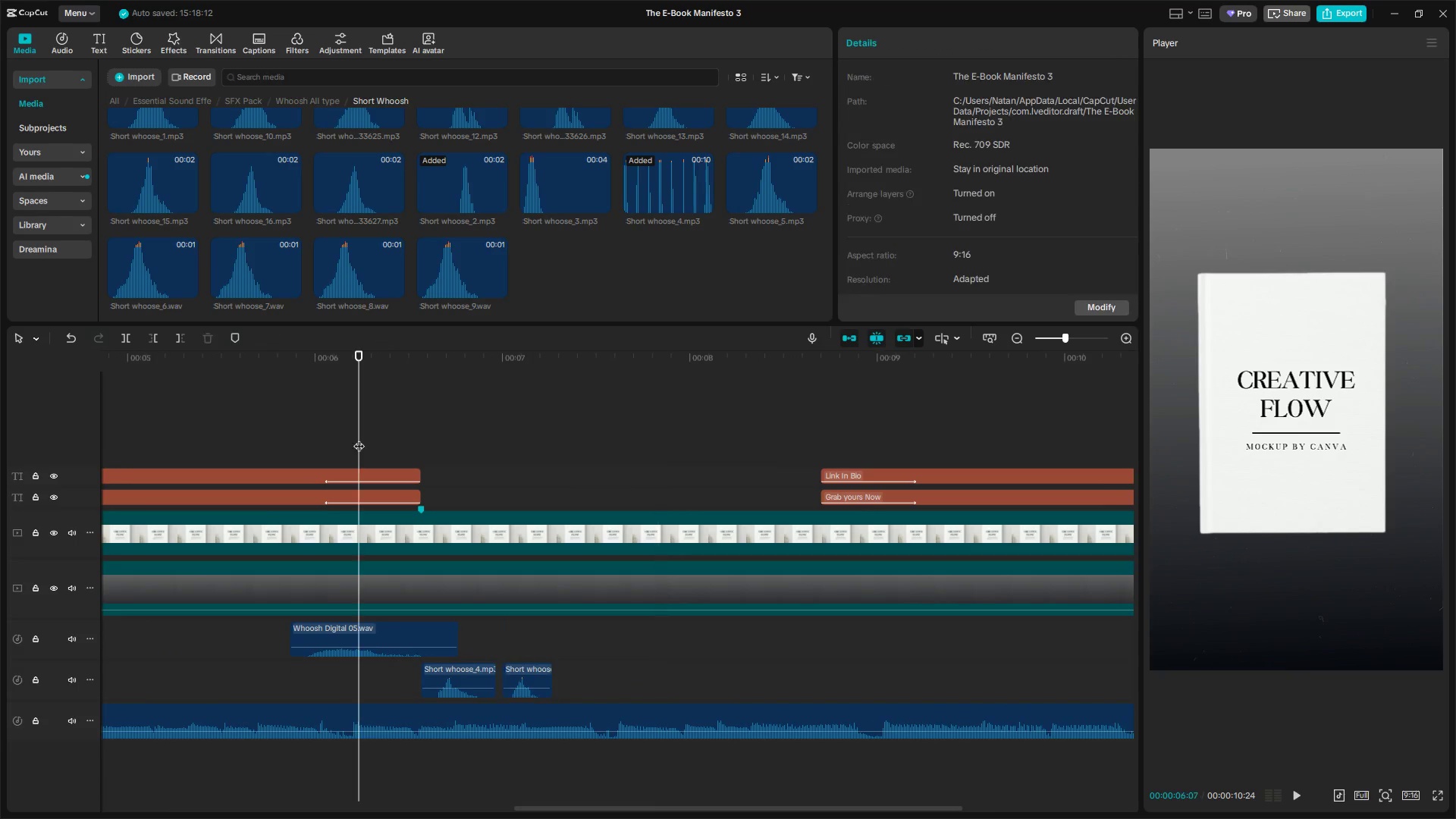 
scroll: coordinate [645, 679], scroll_direction: up, amount: 23.0
 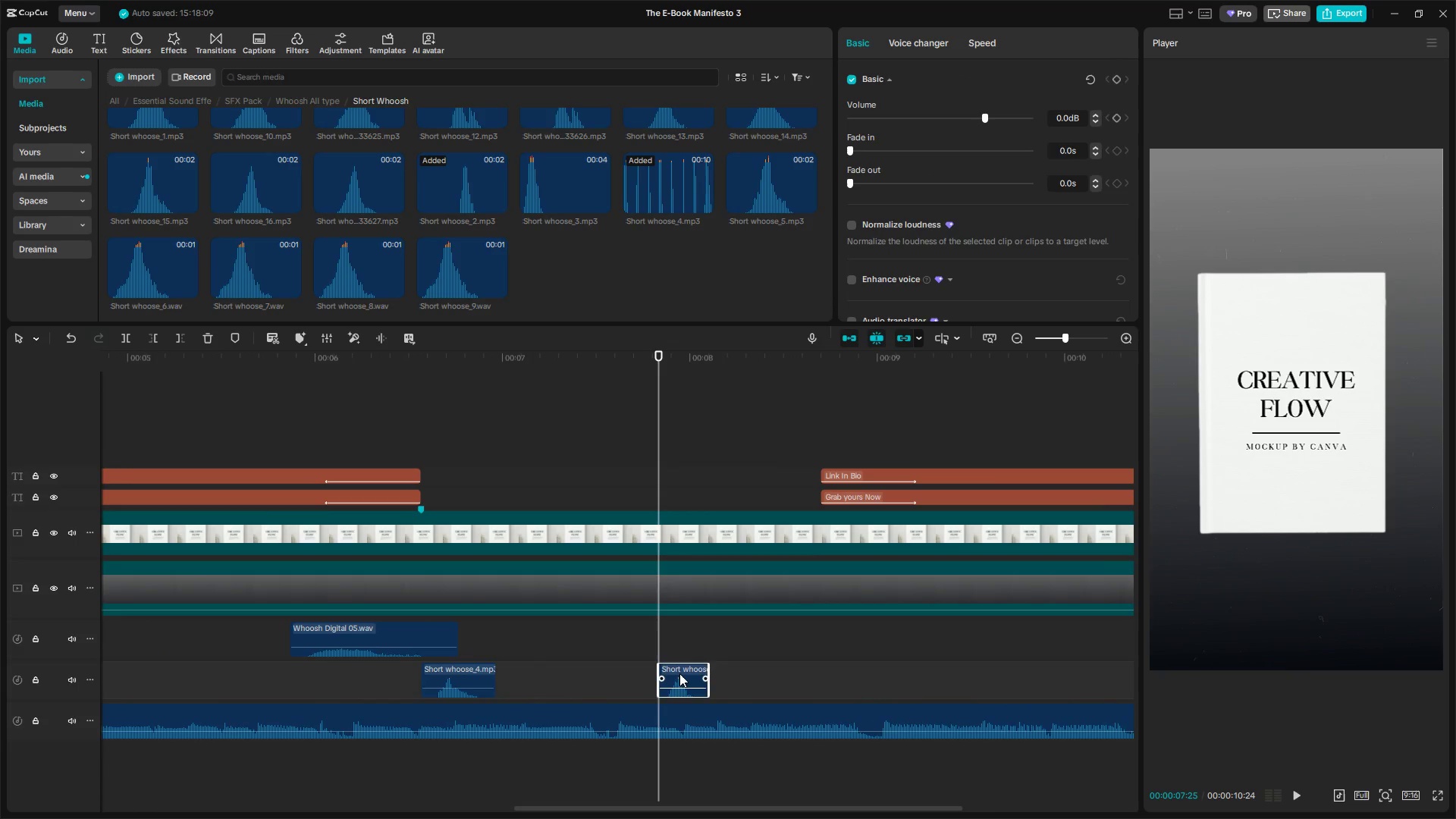 
key(Space)
 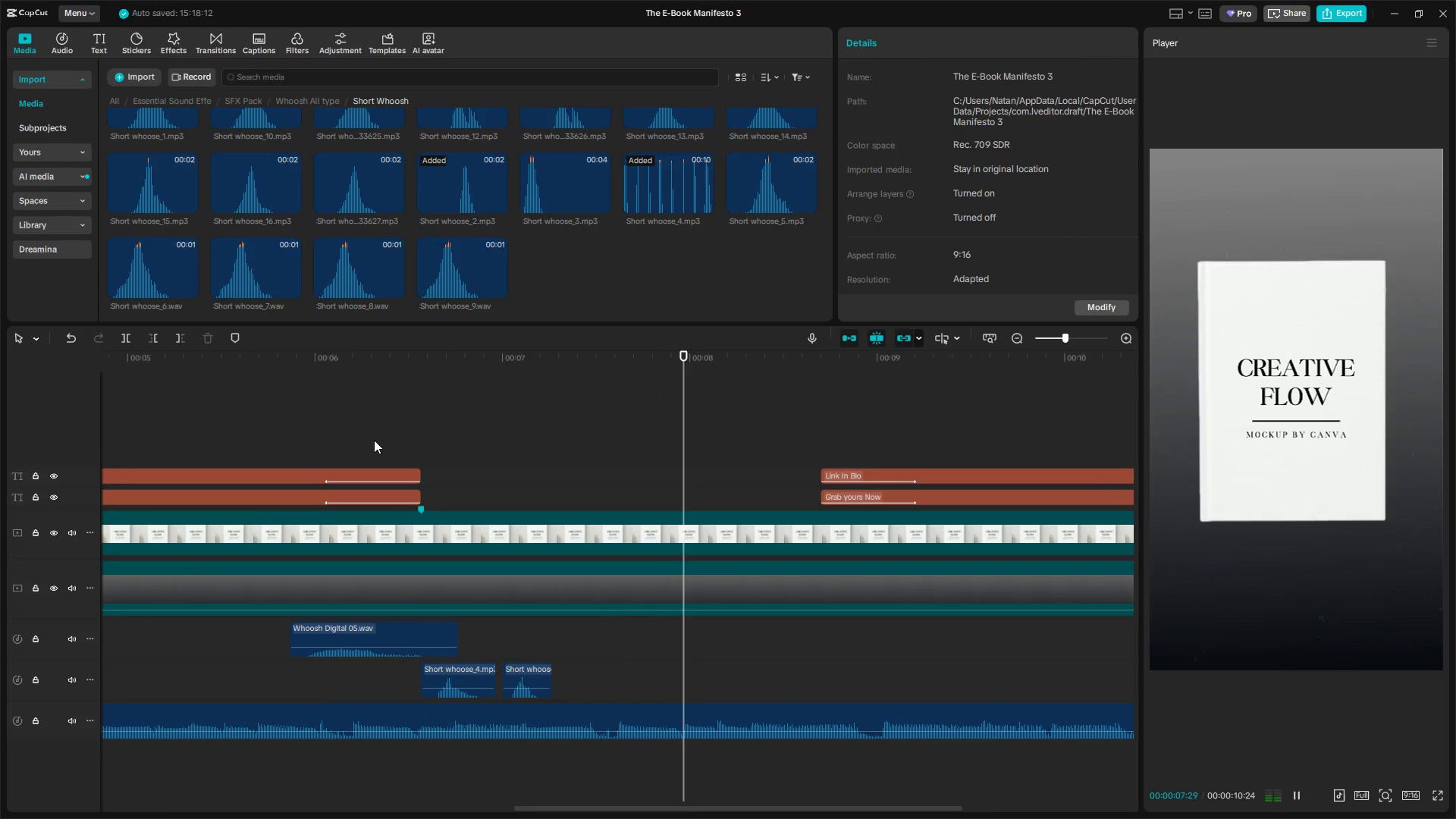 
key(Space)
 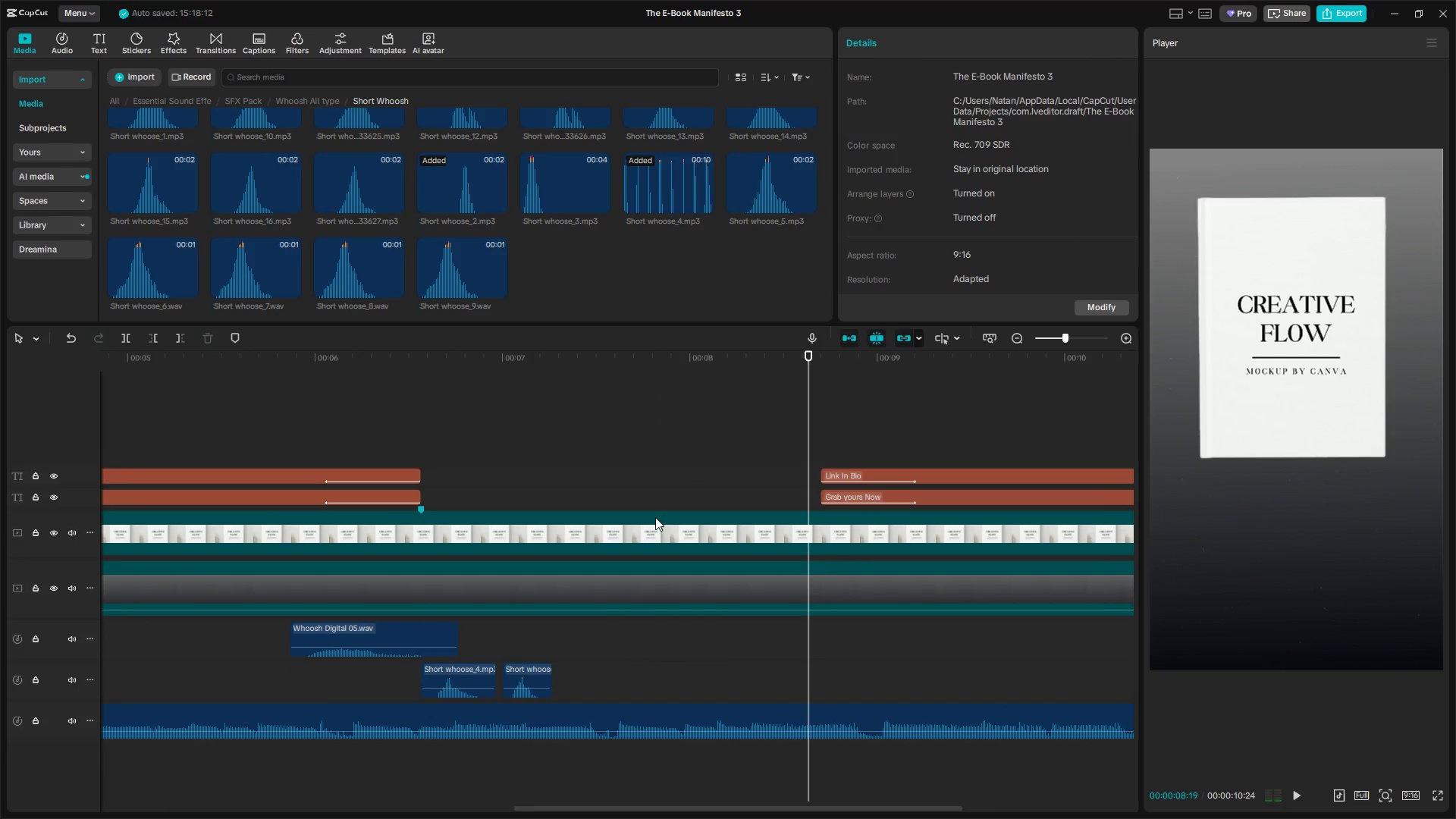 
left_click([711, 473])
 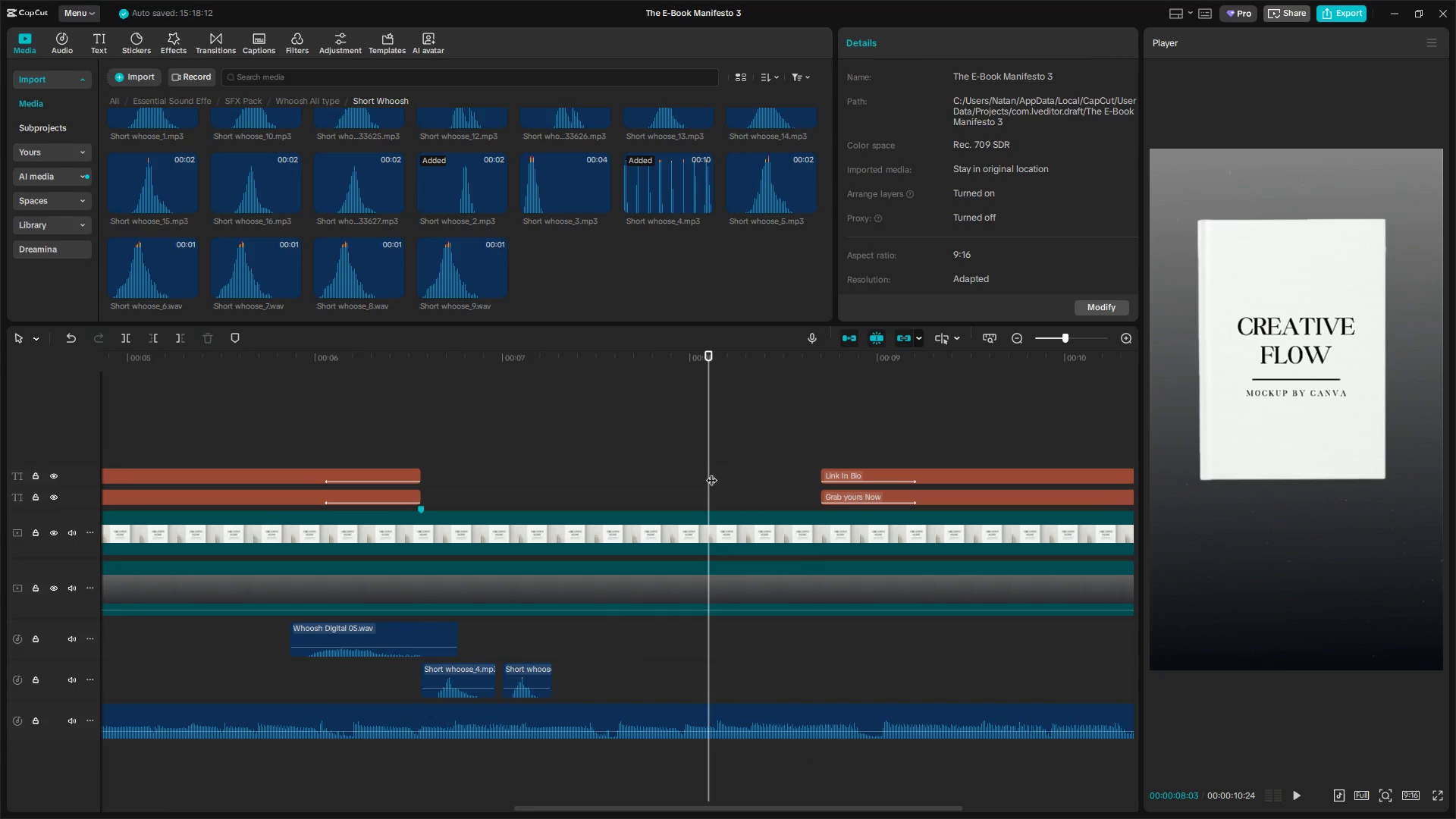 
left_click_drag(start_coordinate=[711, 472], to_coordinate=[680, 472])
 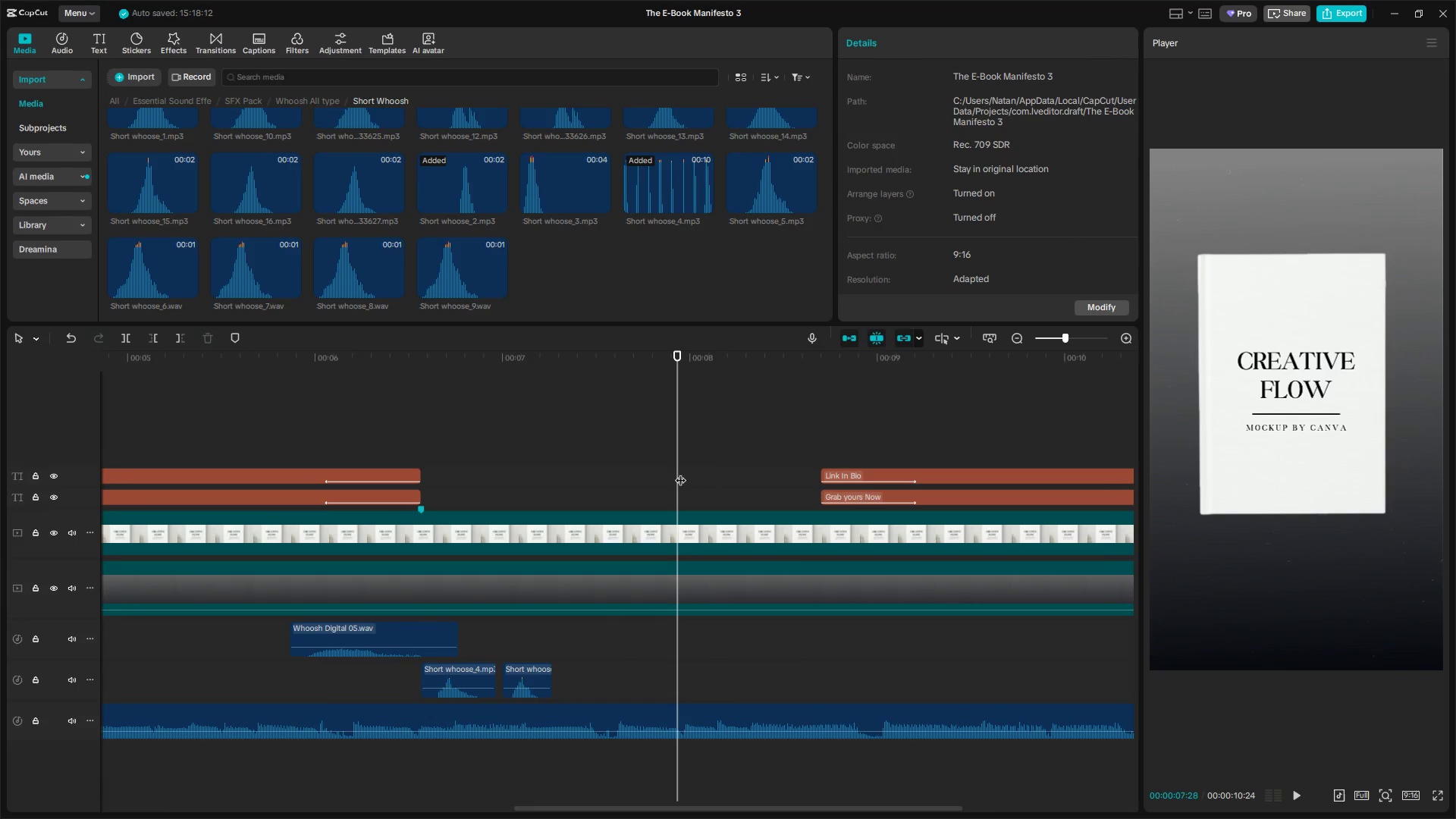 
key(Space)
 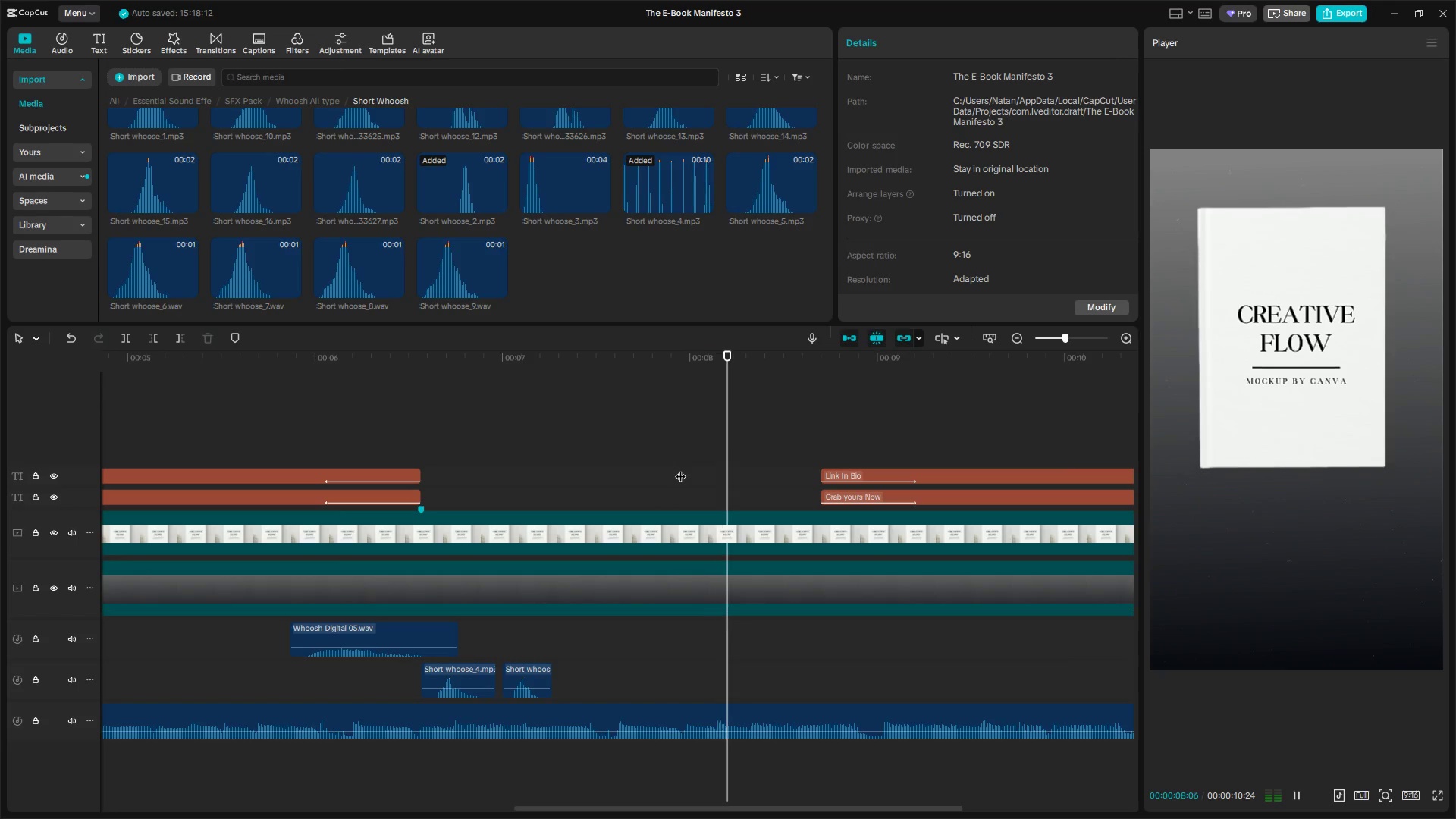 
key(Space)
 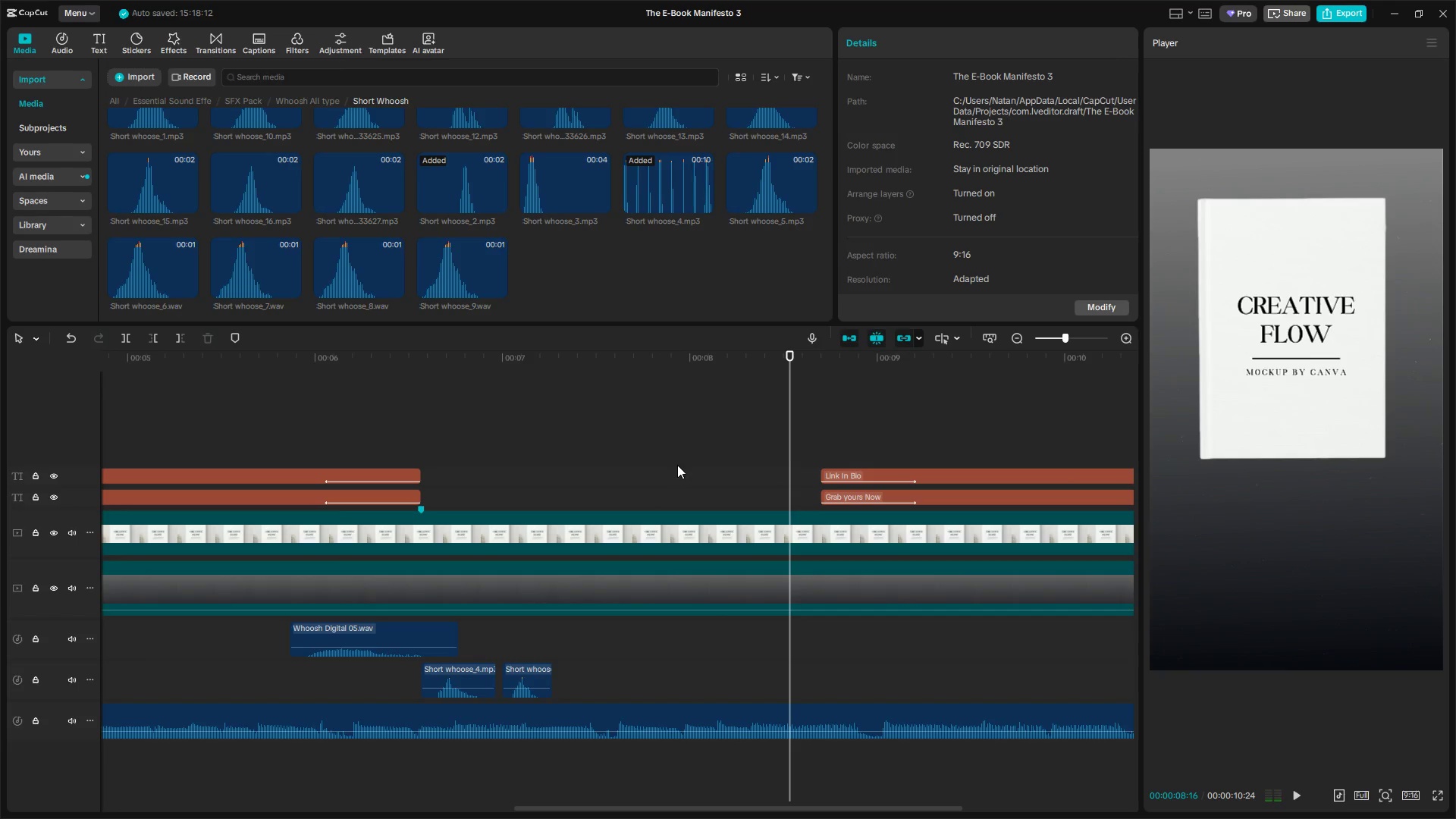 
left_click([677, 461])
 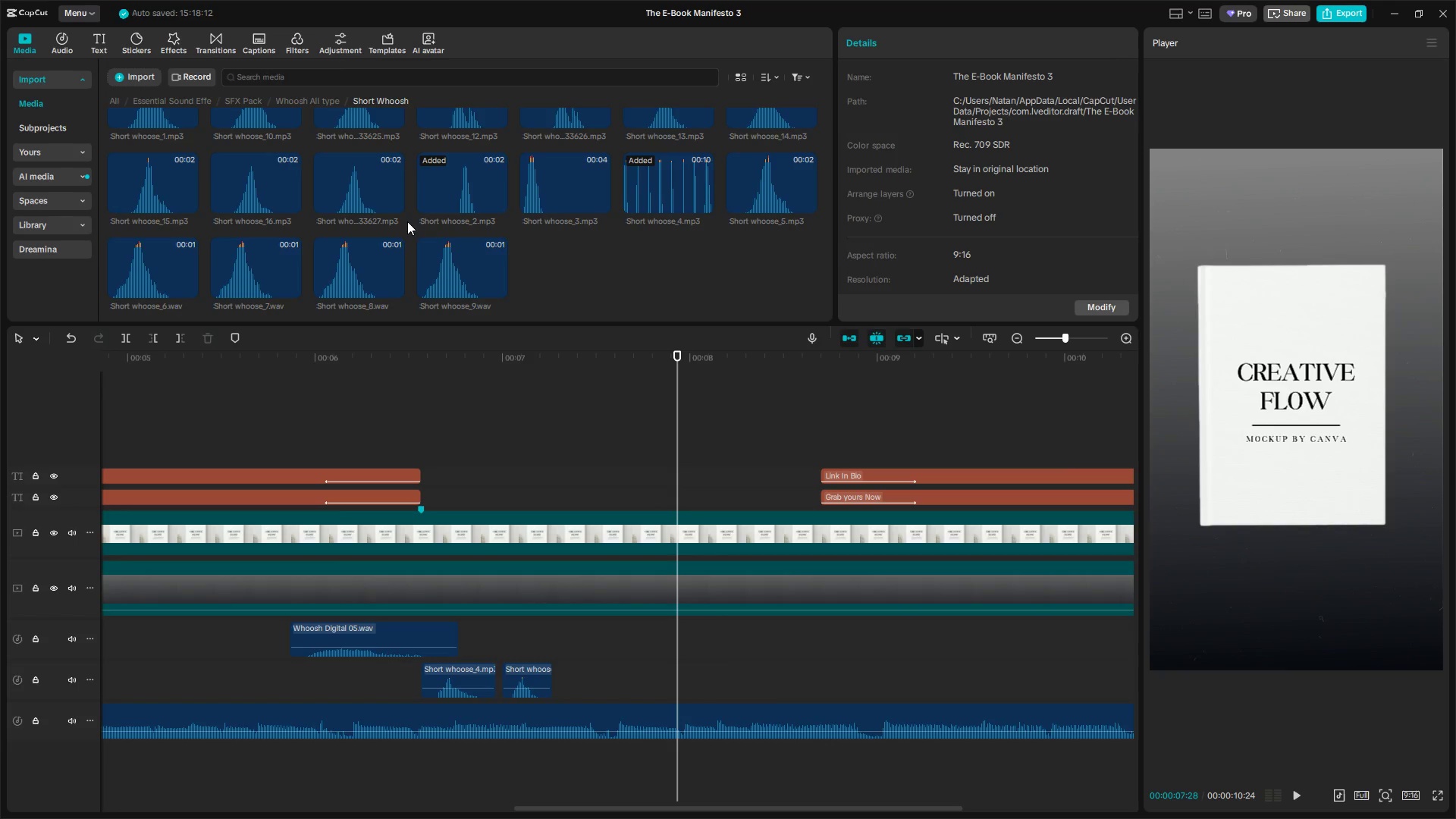 
left_click([281, 195])
 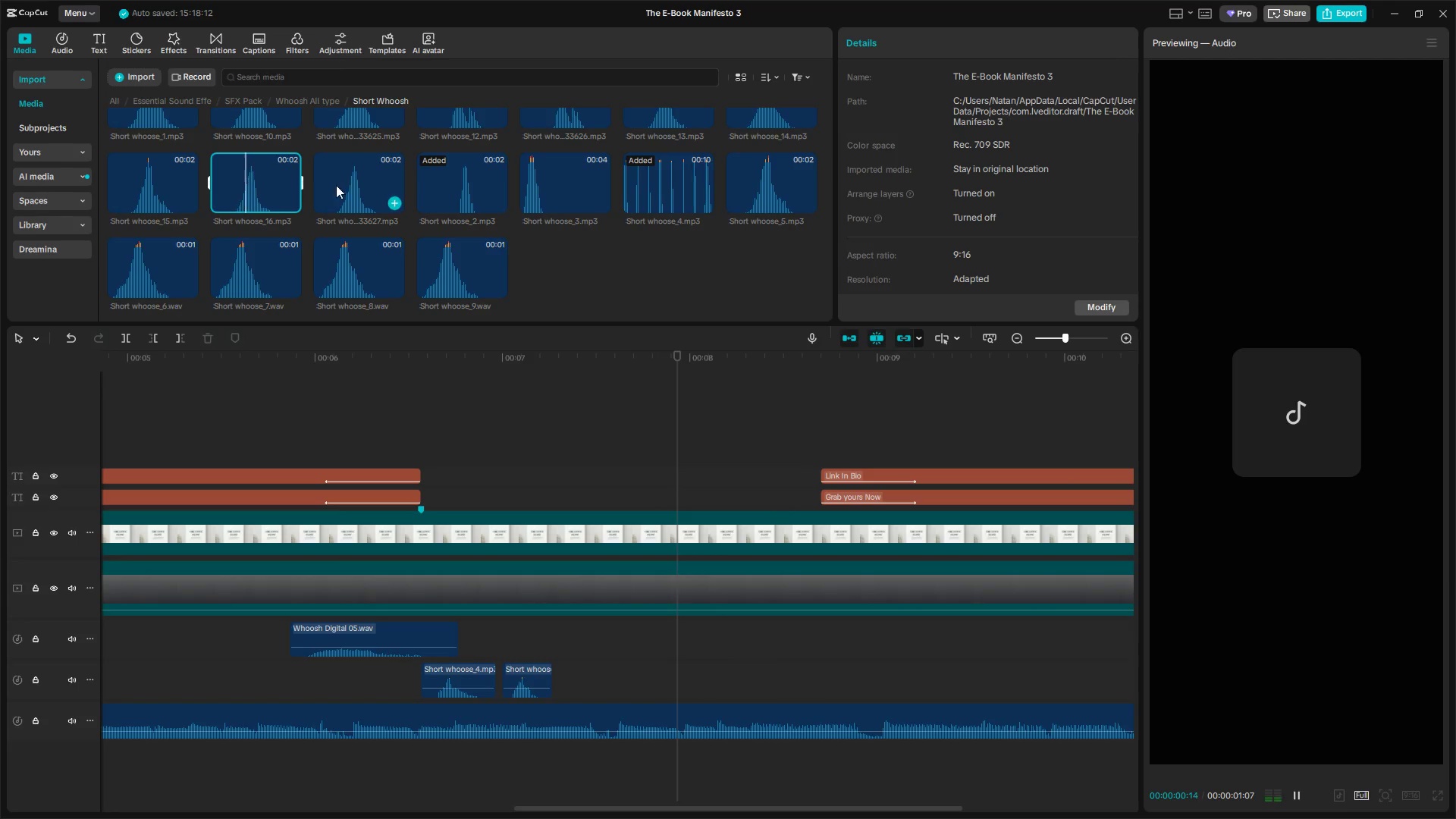 
left_click([358, 195])
 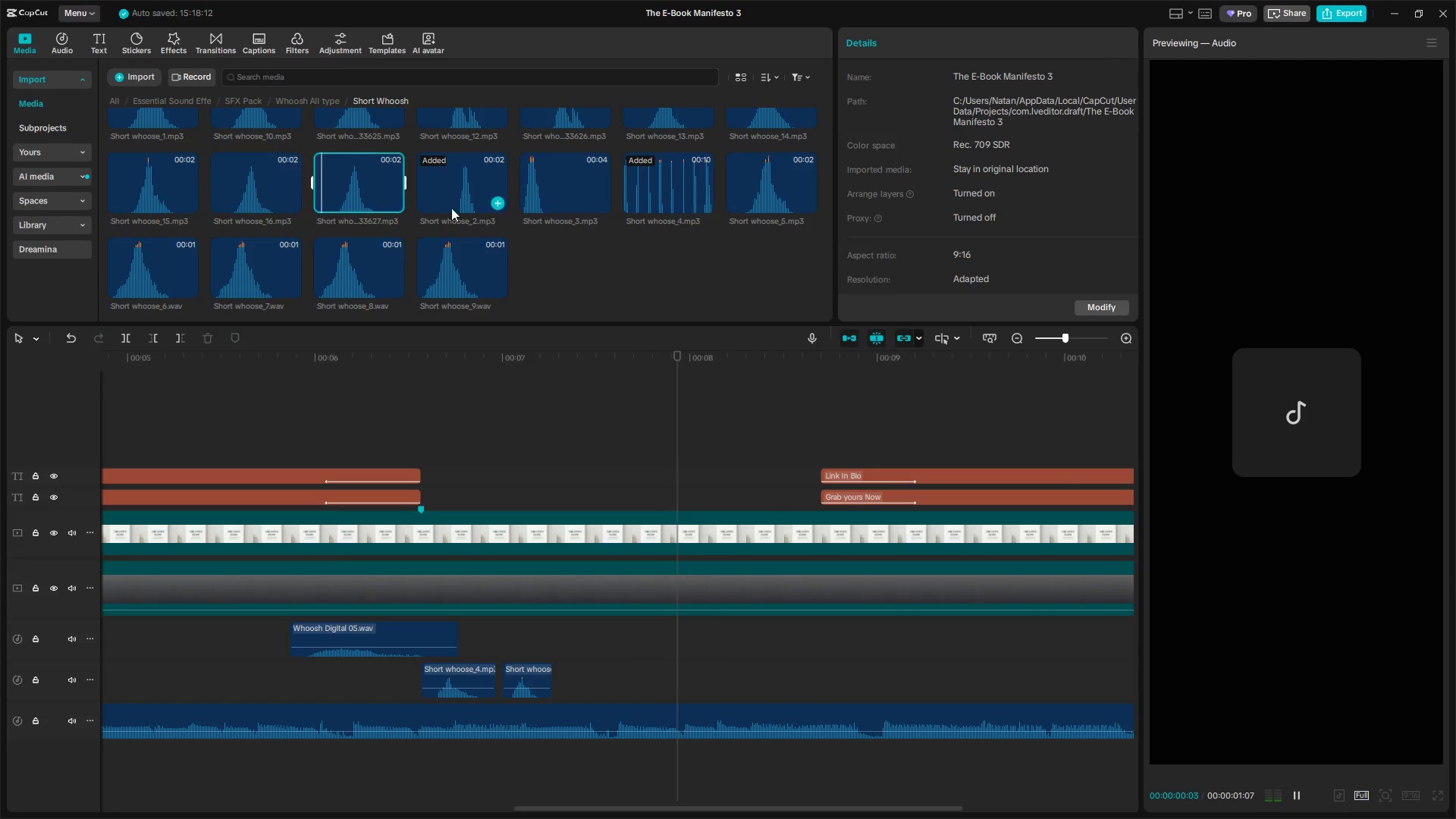 
scroll: coordinate [466, 247], scroll_direction: up, amount: 3.0
 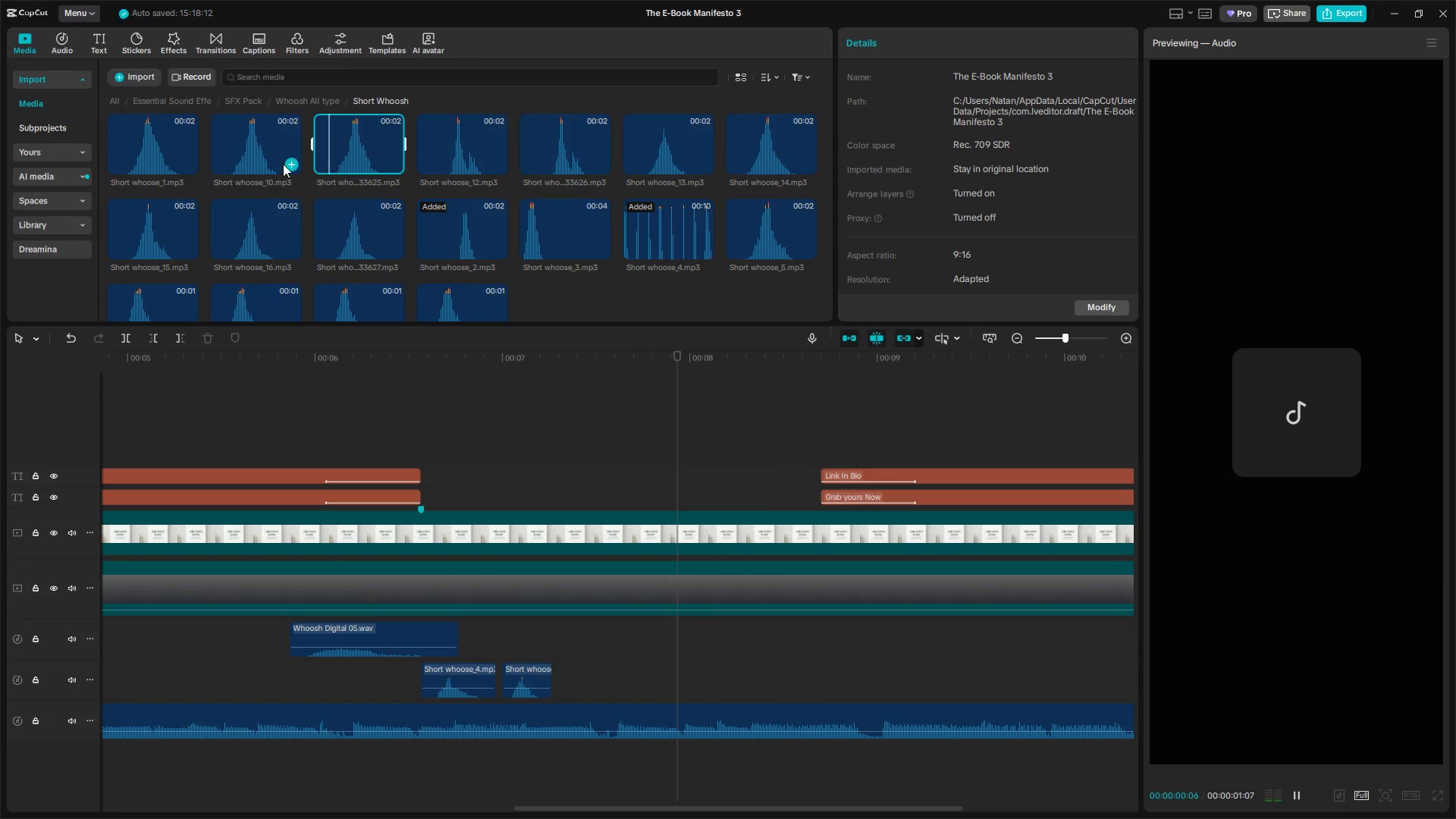 
left_click([262, 150])
 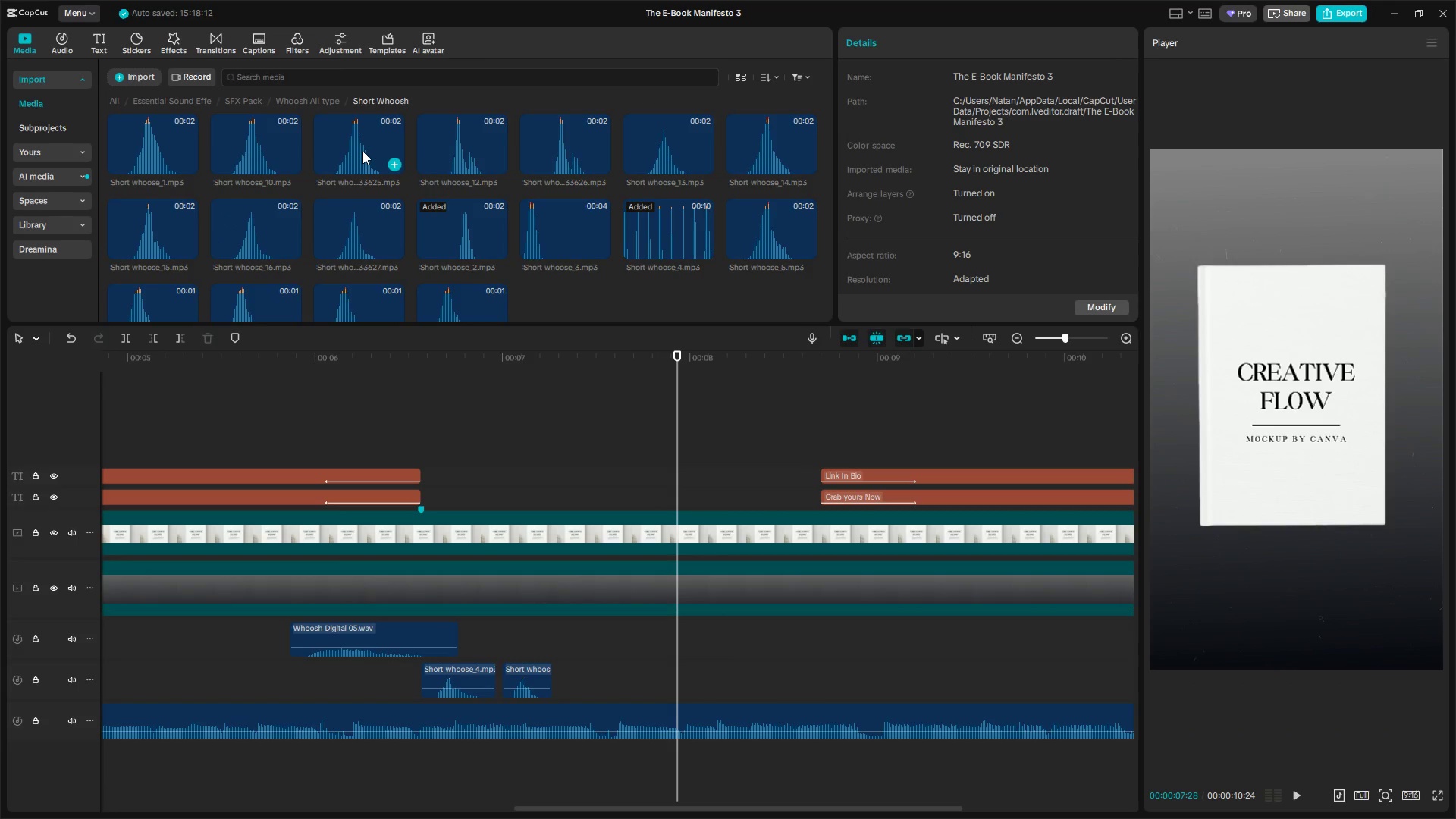 
left_click_drag(start_coordinate=[363, 153], to_coordinate=[632, 664])
 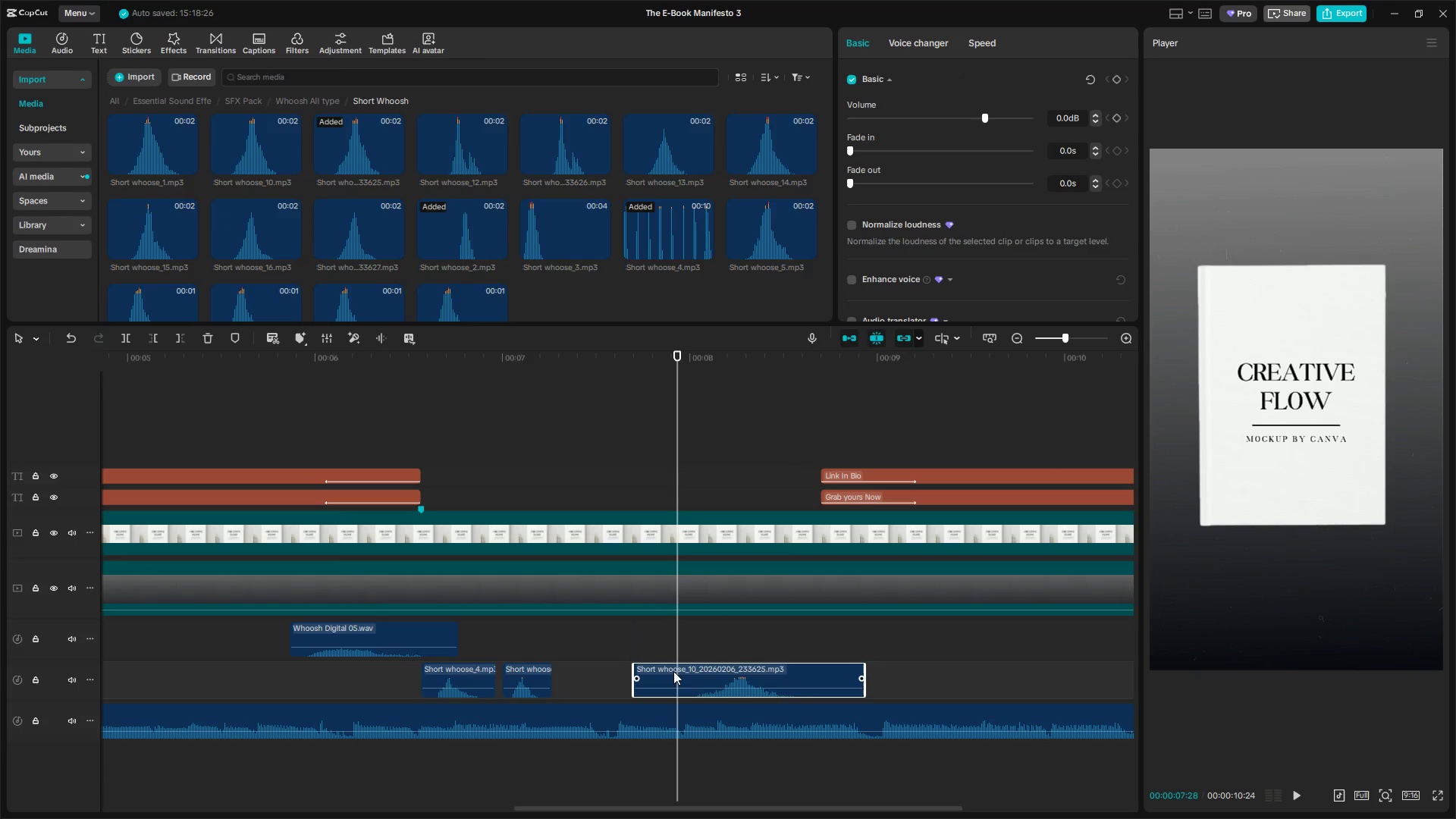 
left_click_drag(start_coordinate=[723, 685], to_coordinate=[673, 684])
 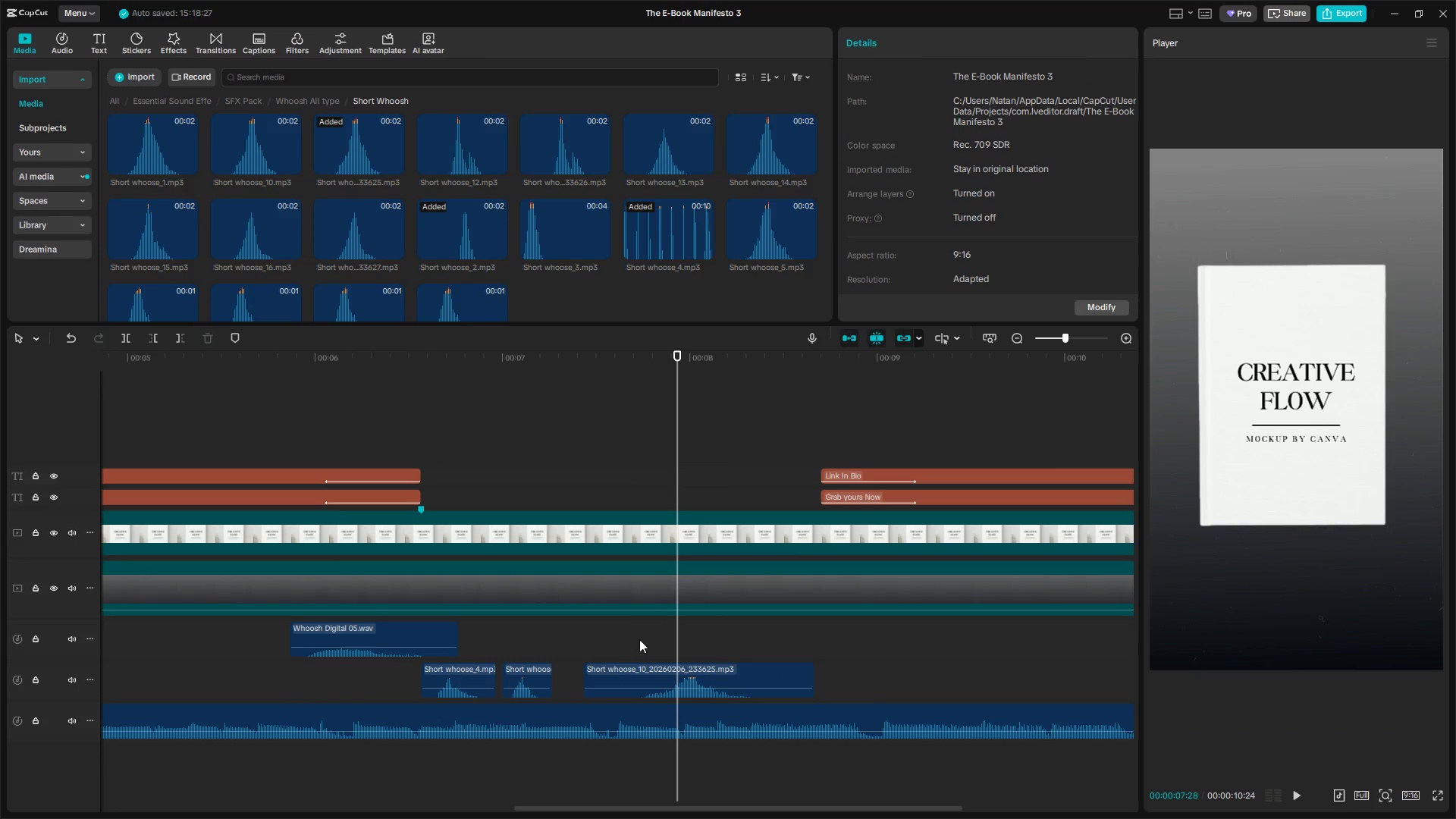 
key(Space)
 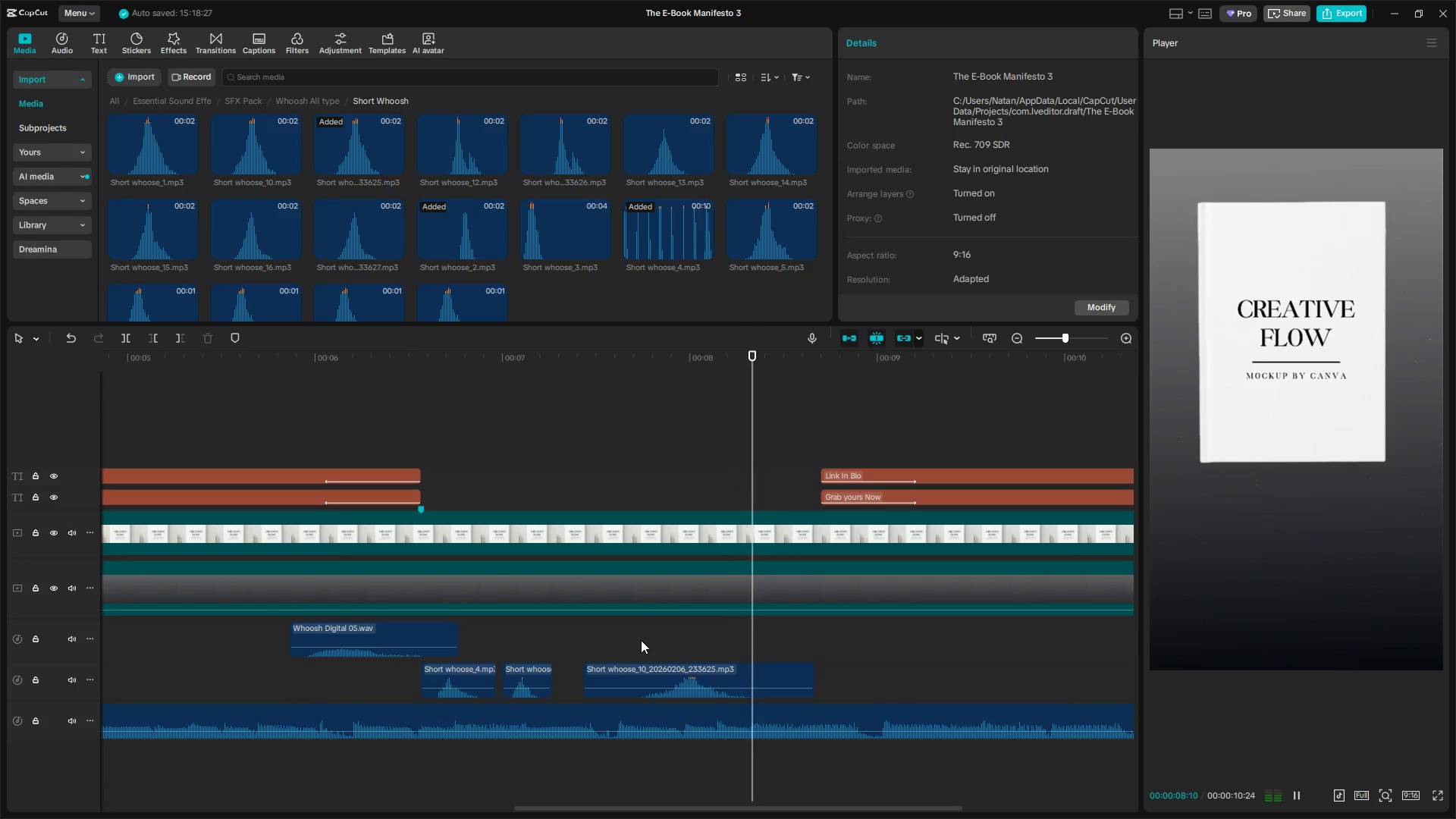 
left_click([639, 641])
 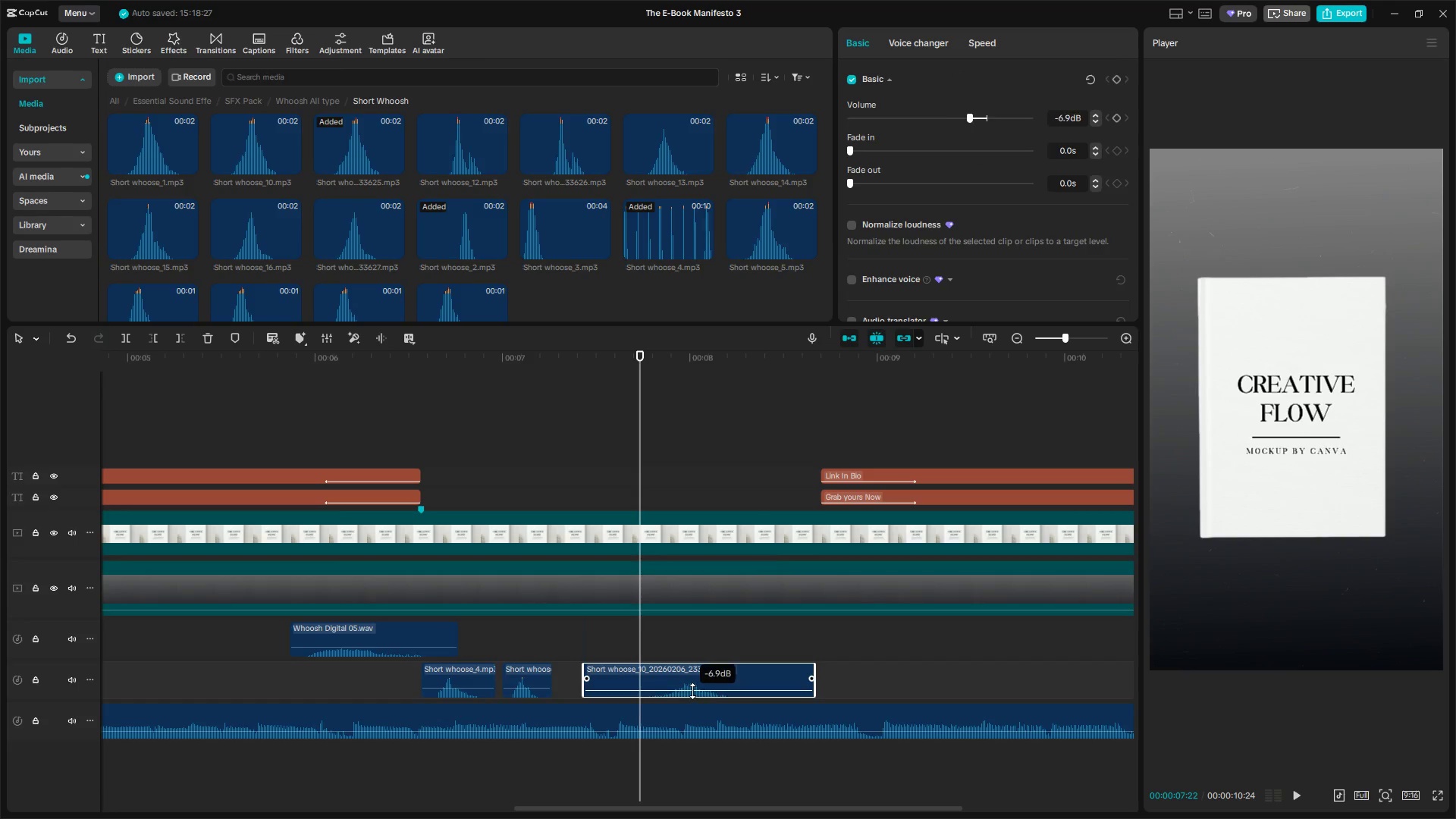 
left_click([396, 428])
 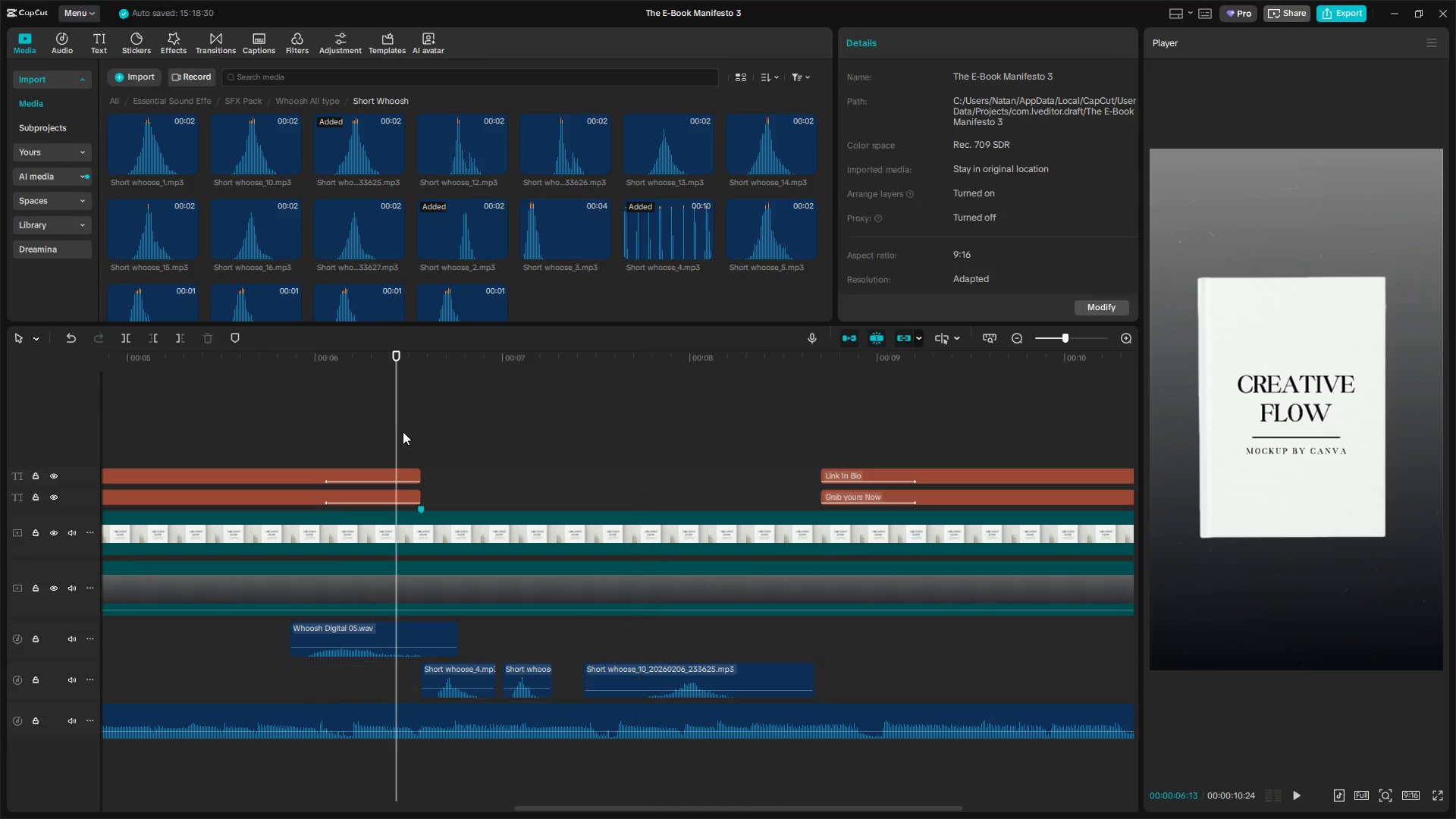 
key(Space)
 